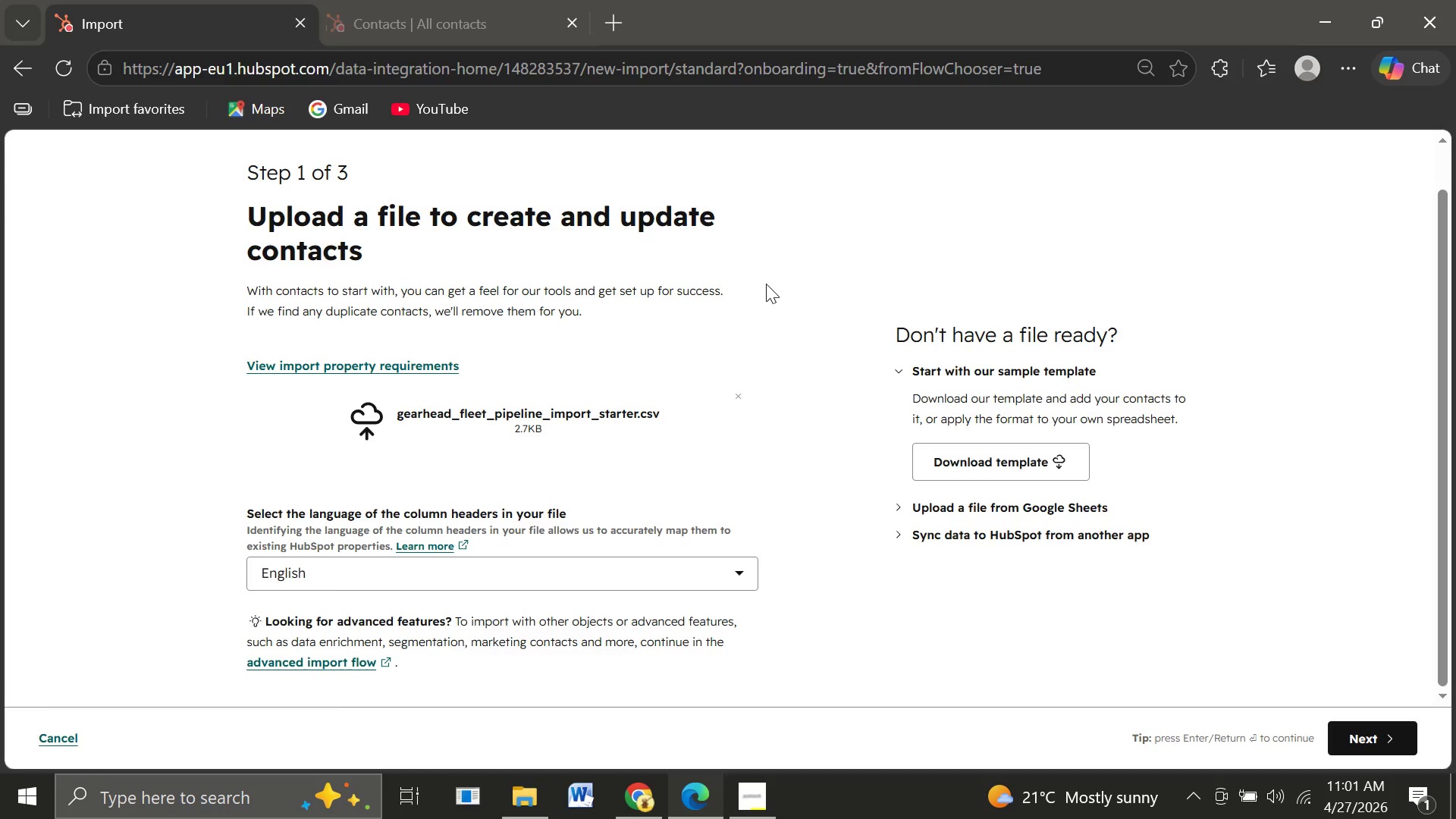 
wait(17.72)
 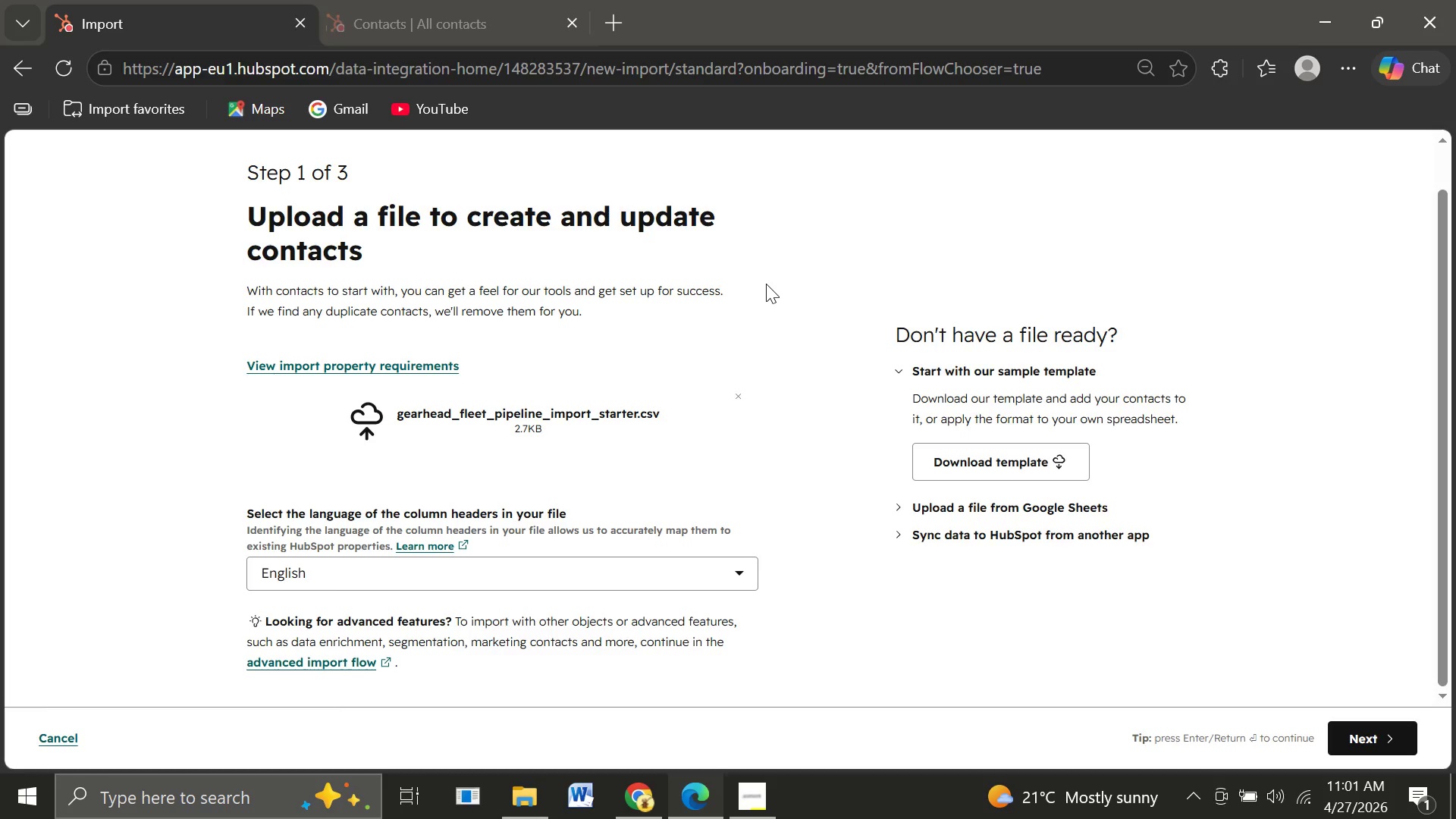 
left_click([57, 738])
 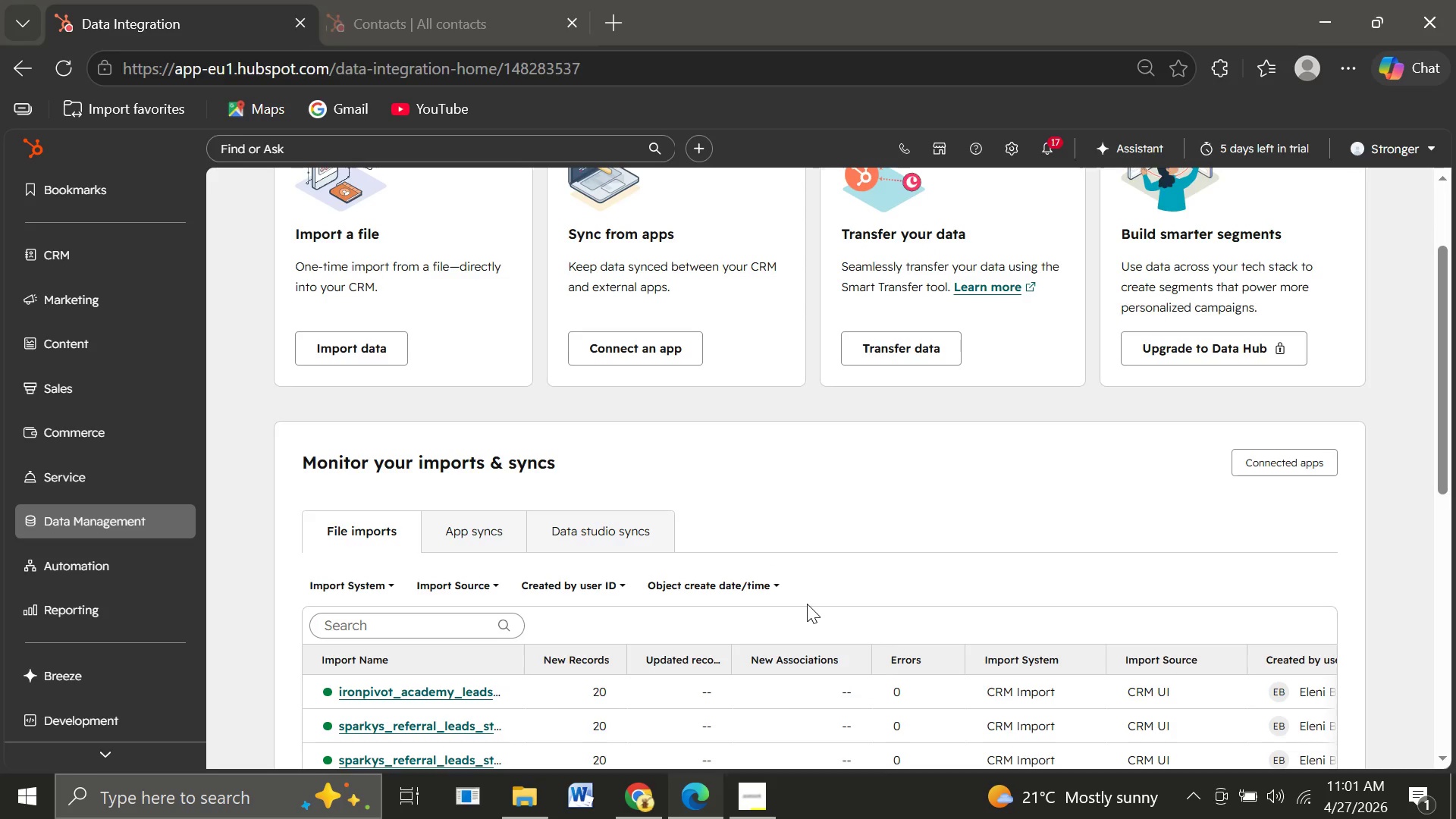 
wait(48.73)
 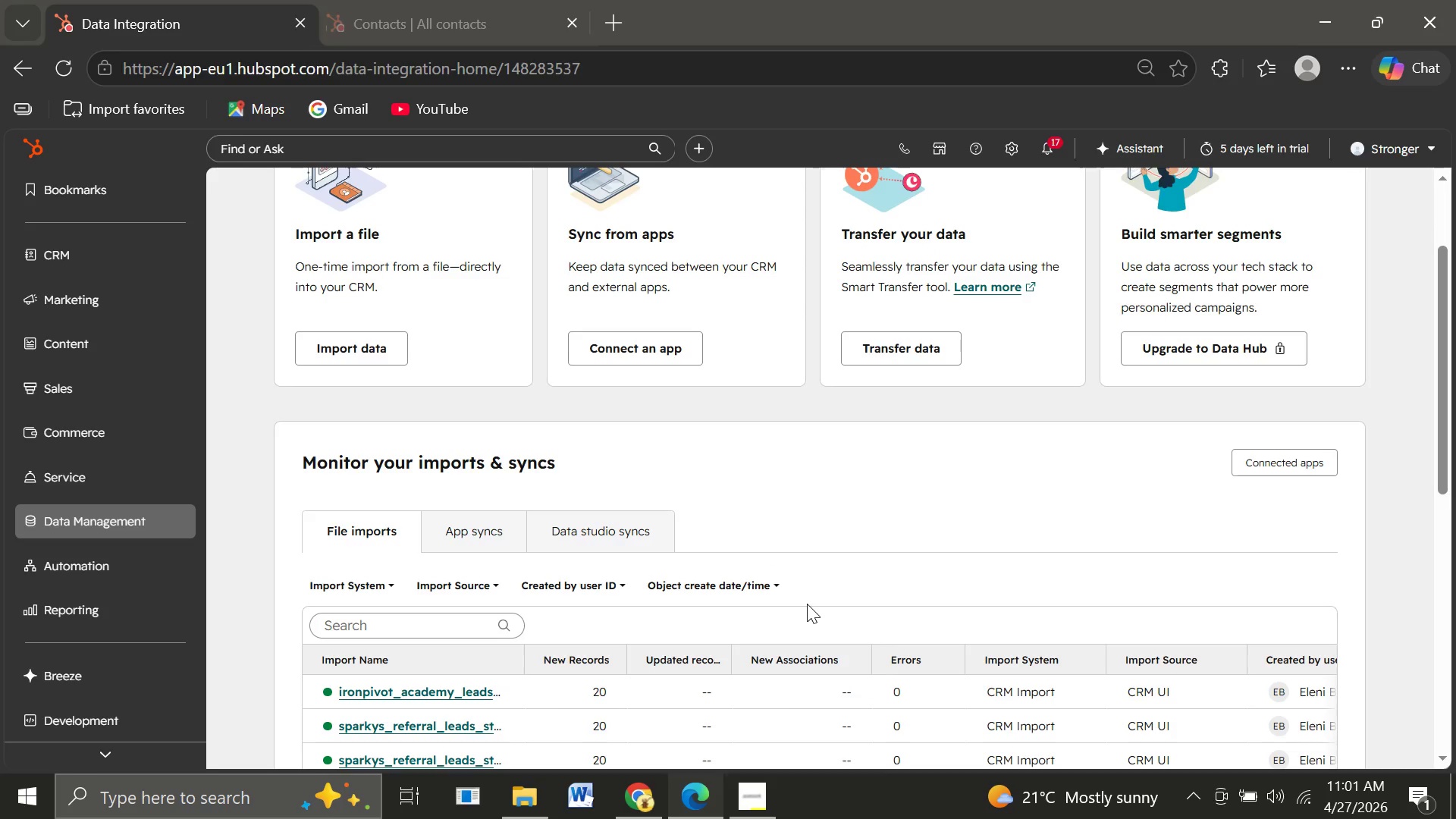 
left_click([824, 617])
 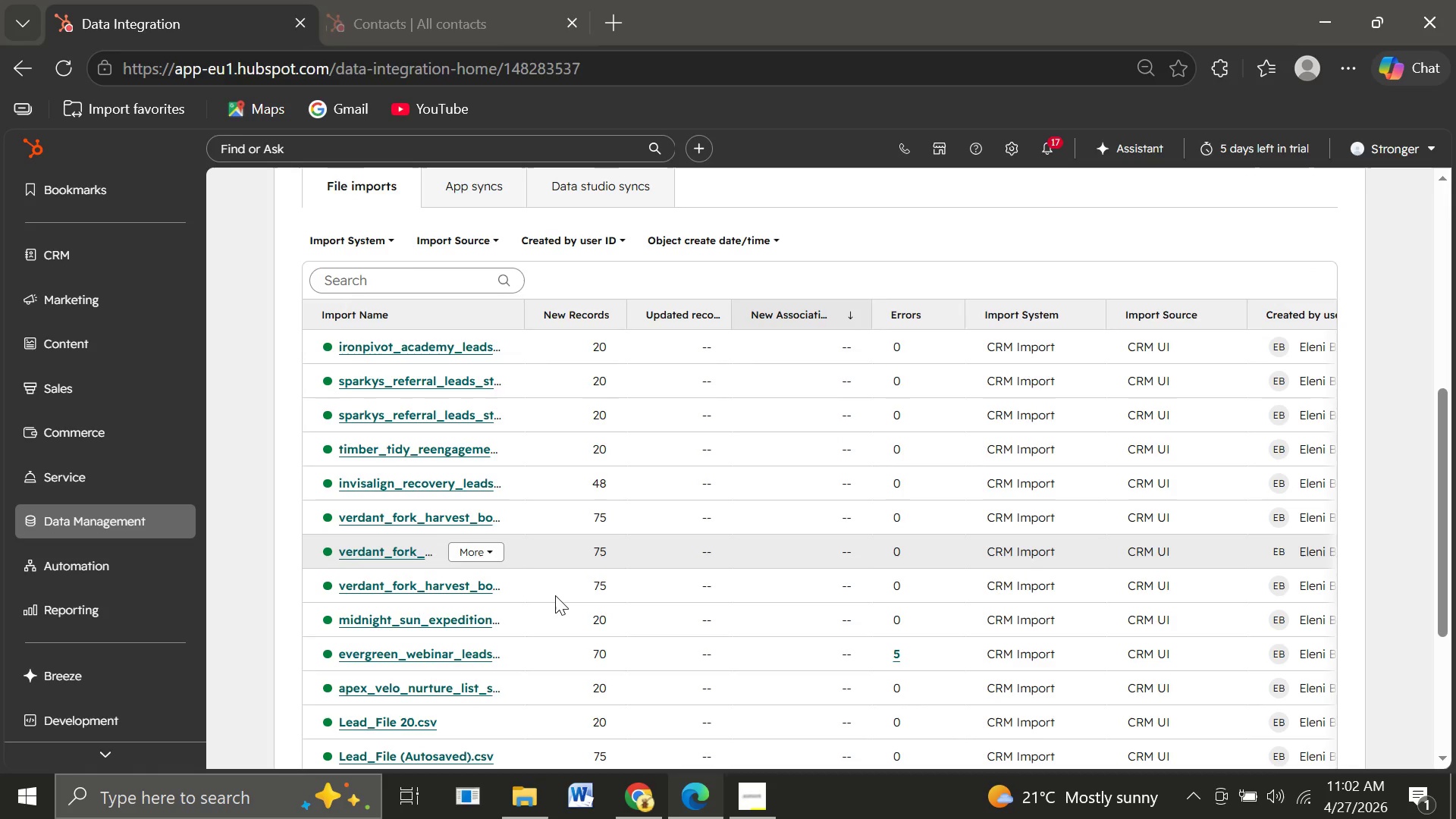 
wait(26.94)
 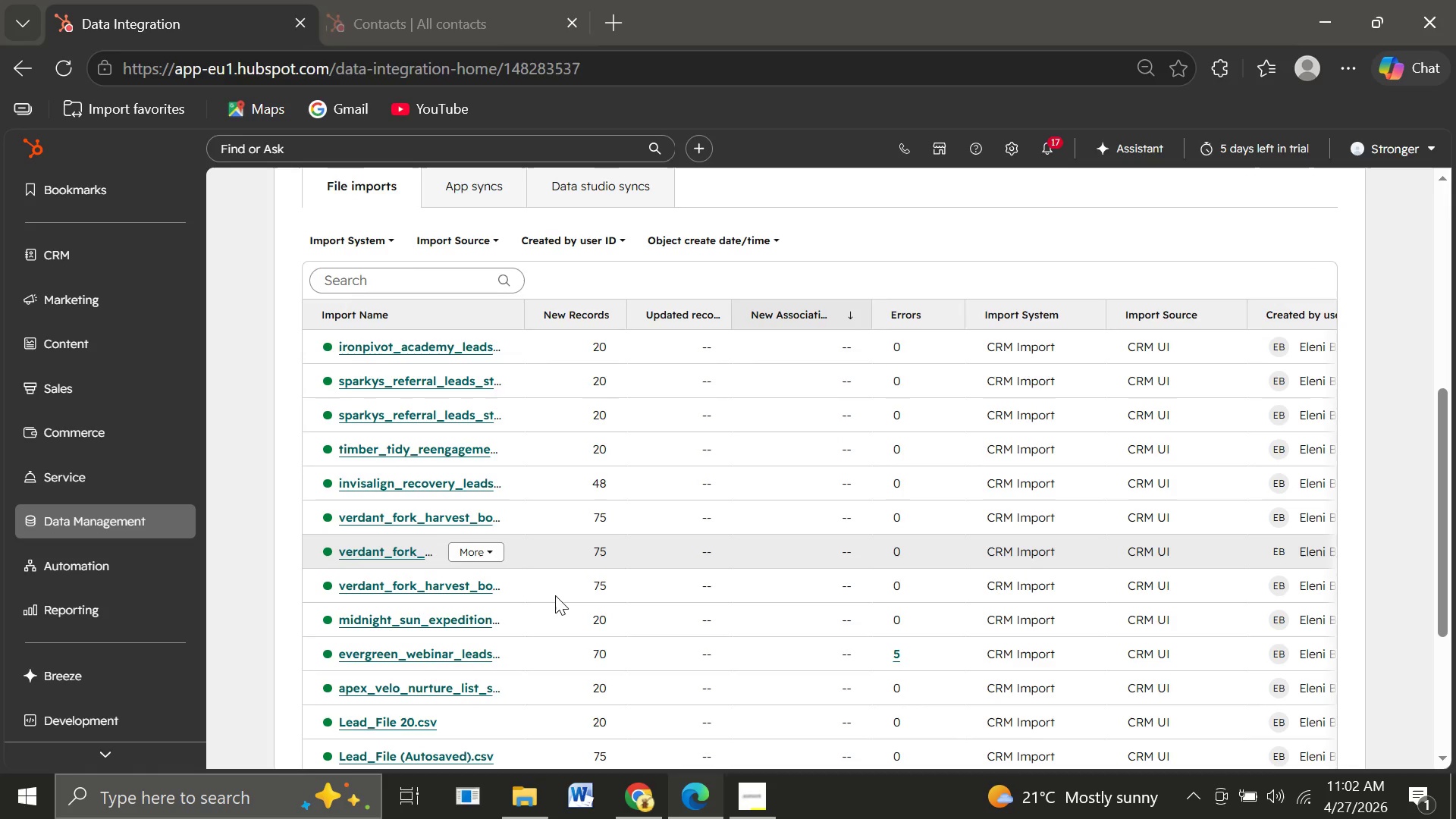 
left_click([344, 490])
 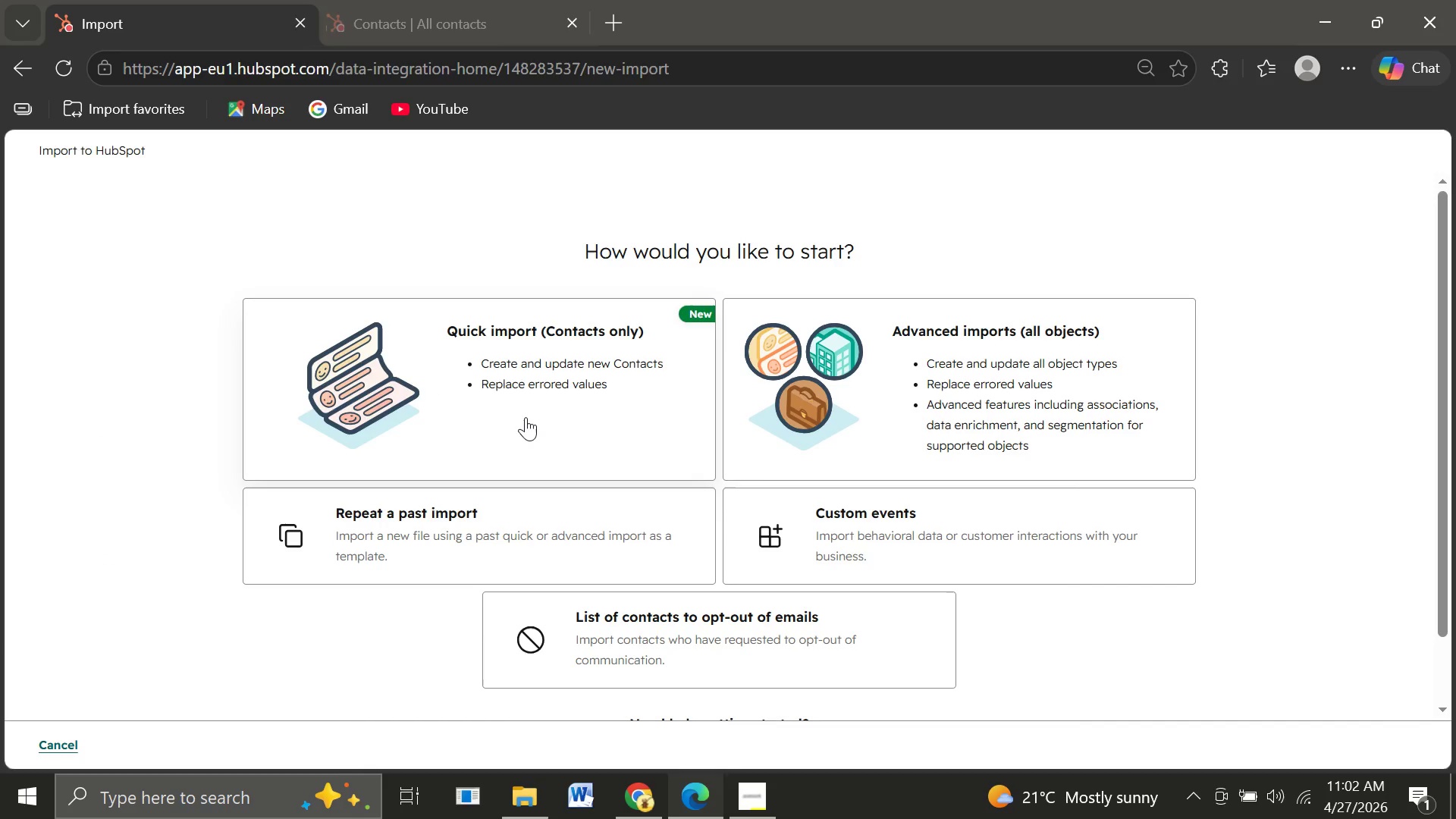 
left_click([526, 417])
 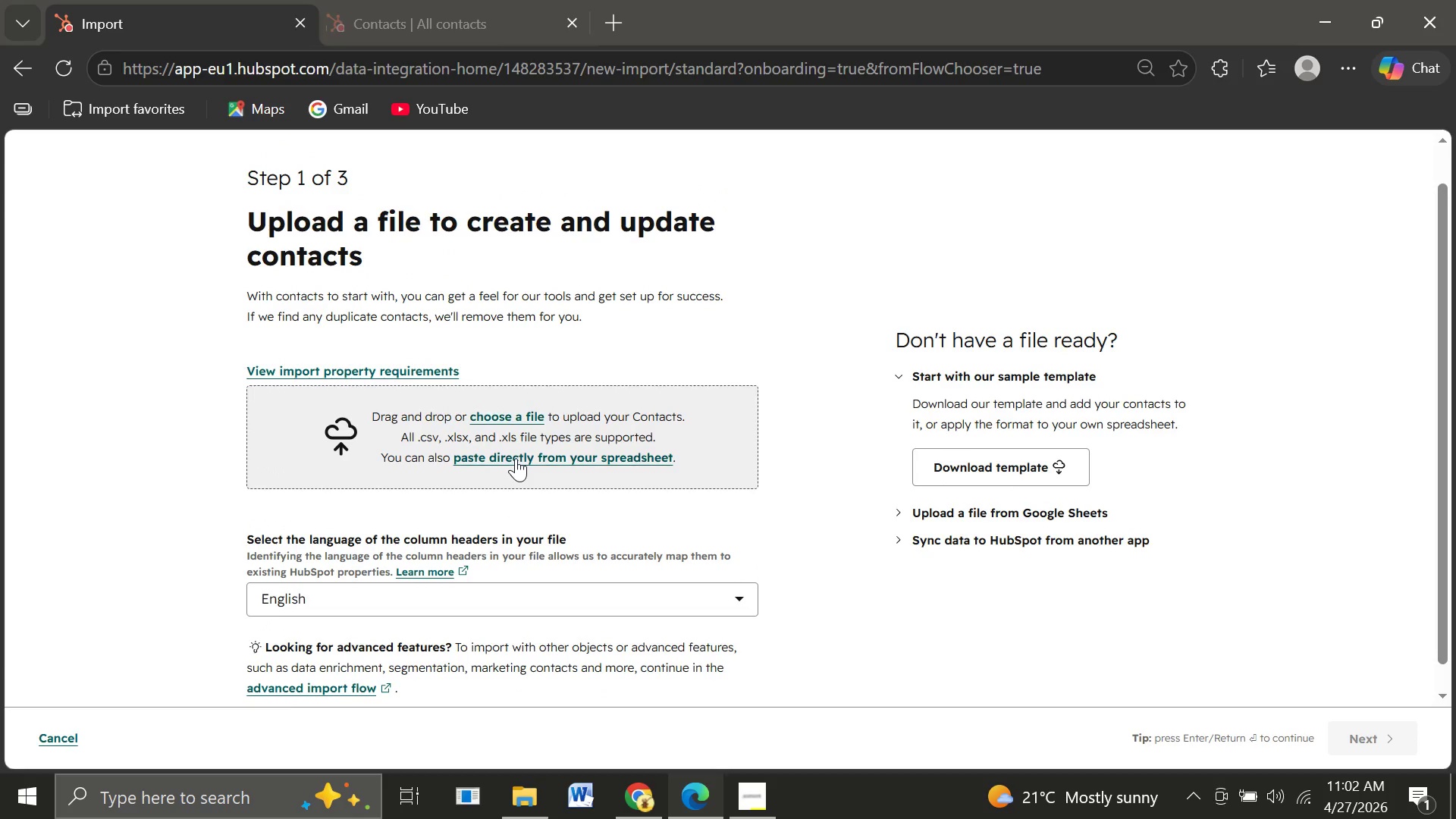 
wait(7.06)
 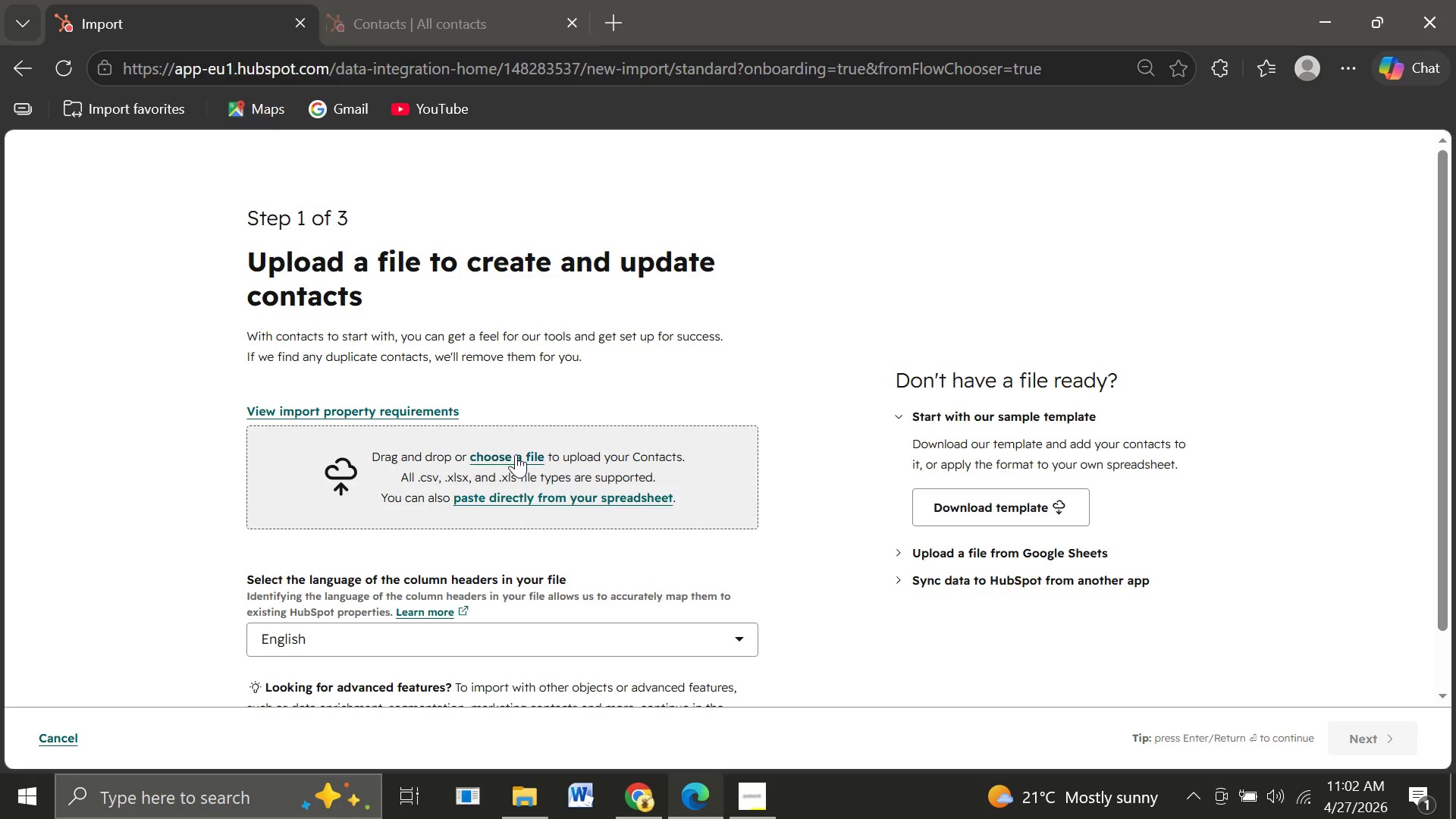 
left_click([504, 415])
 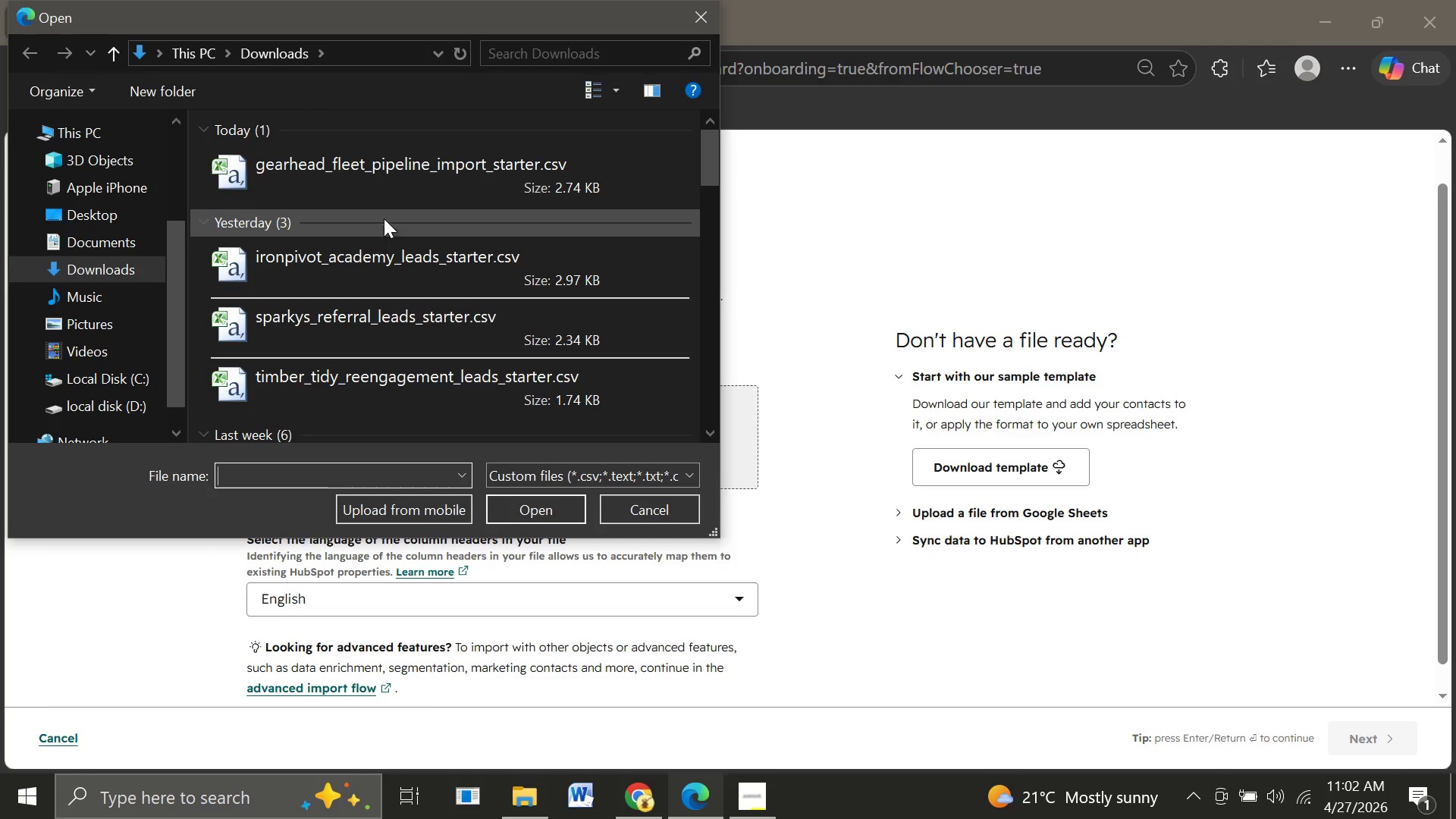 
left_click([335, 196])
 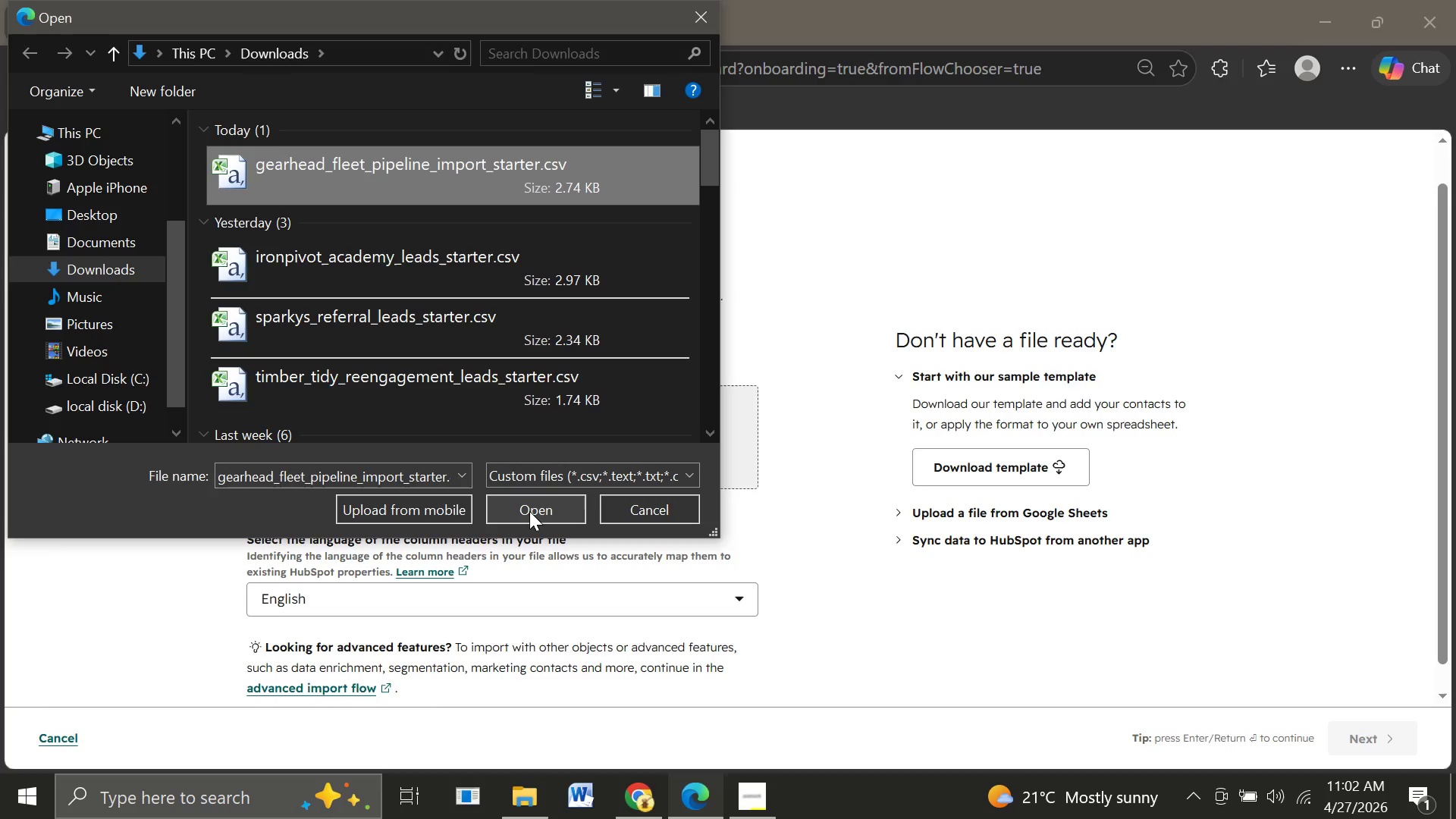 
left_click([529, 511])
 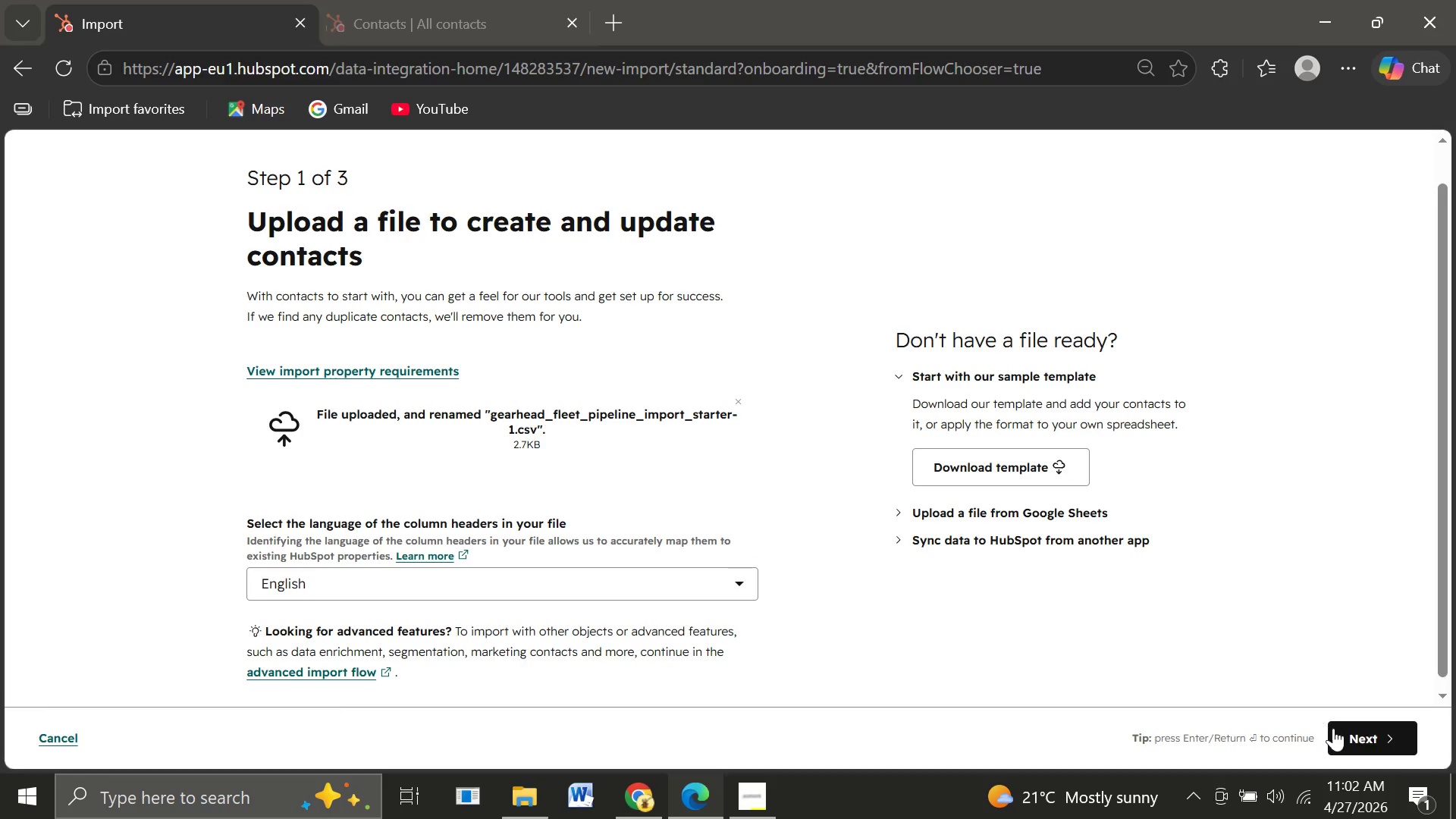 
left_click([1367, 739])
 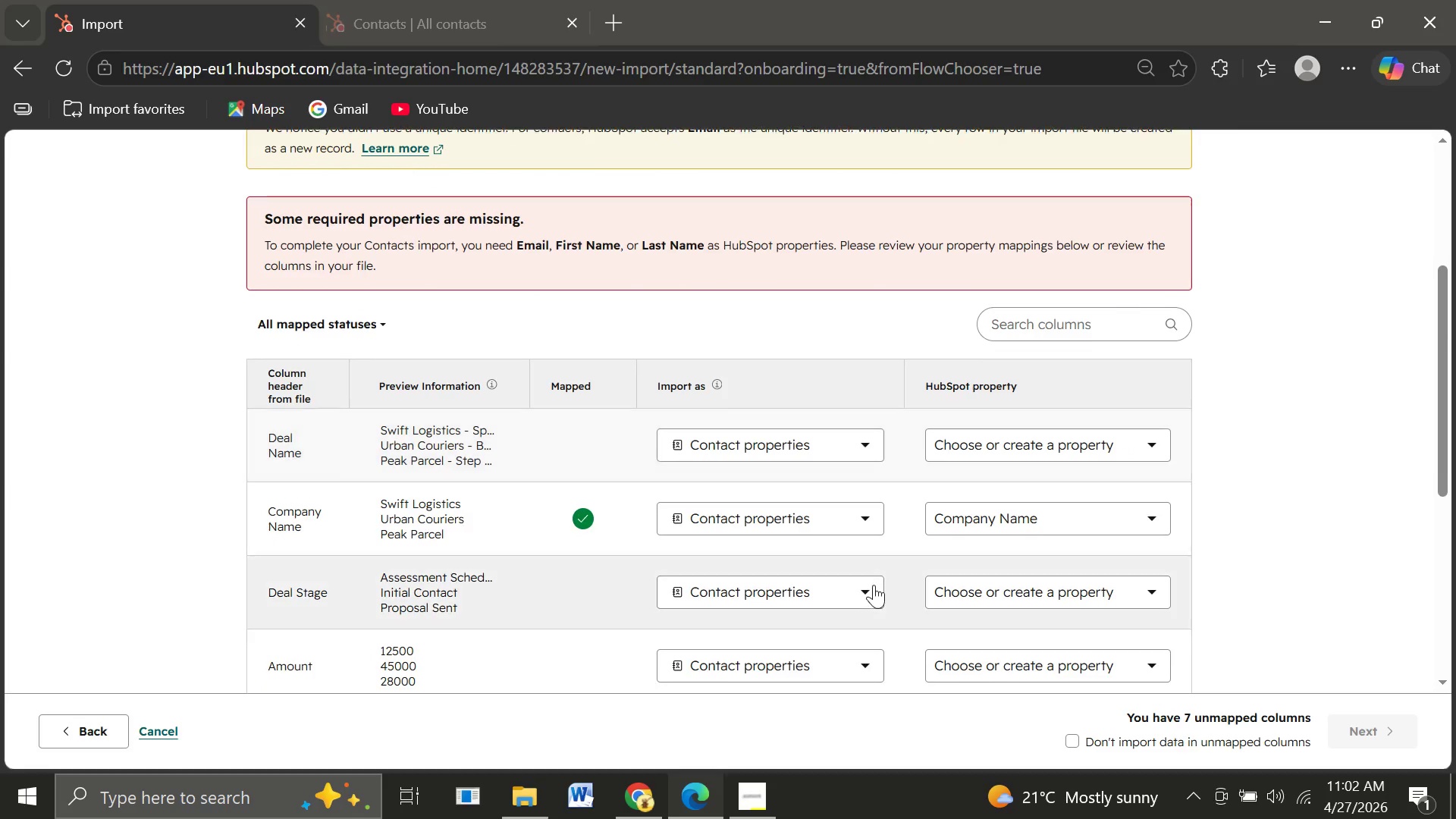 
wait(11.36)
 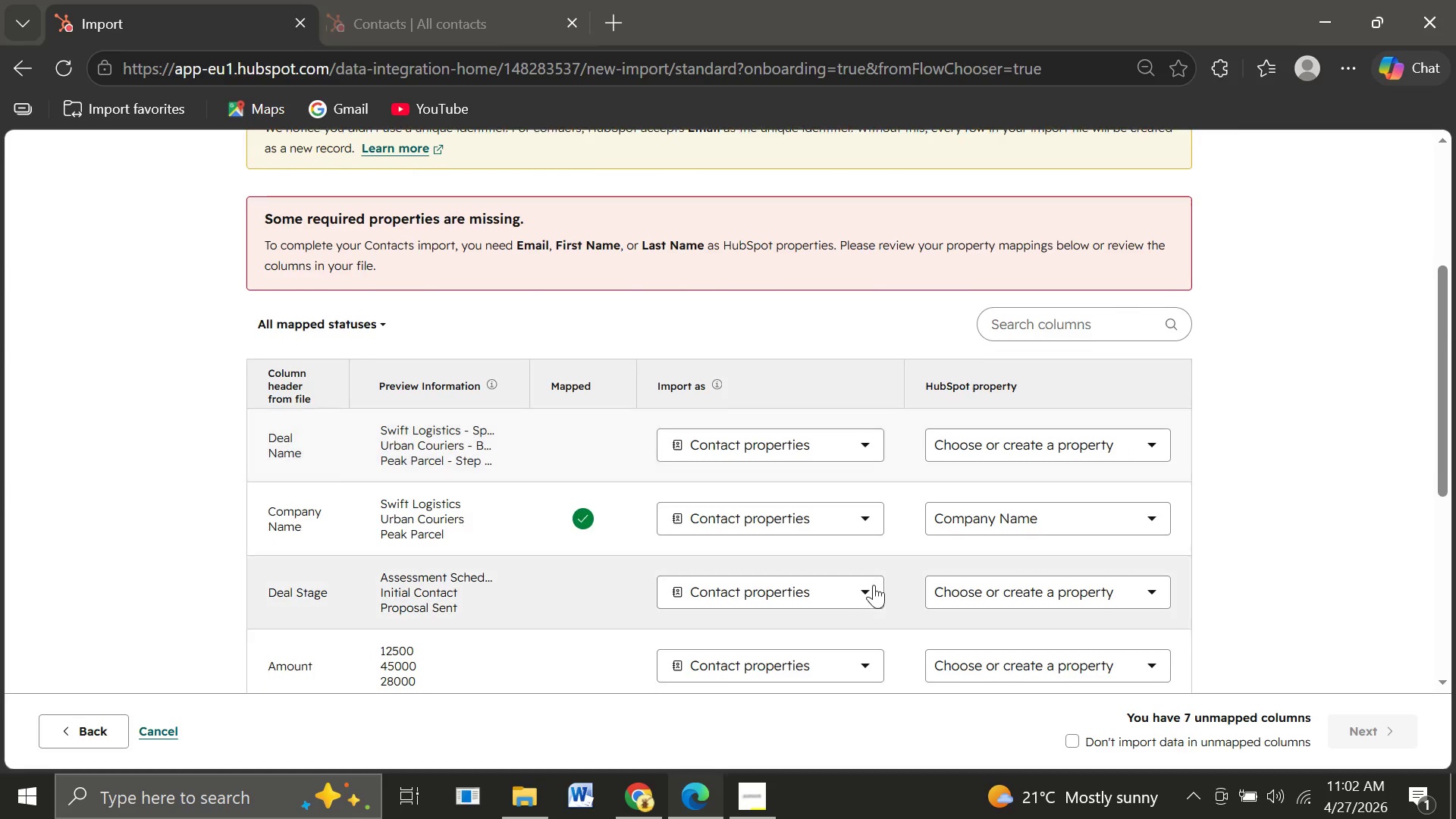 
left_click([683, 288])
 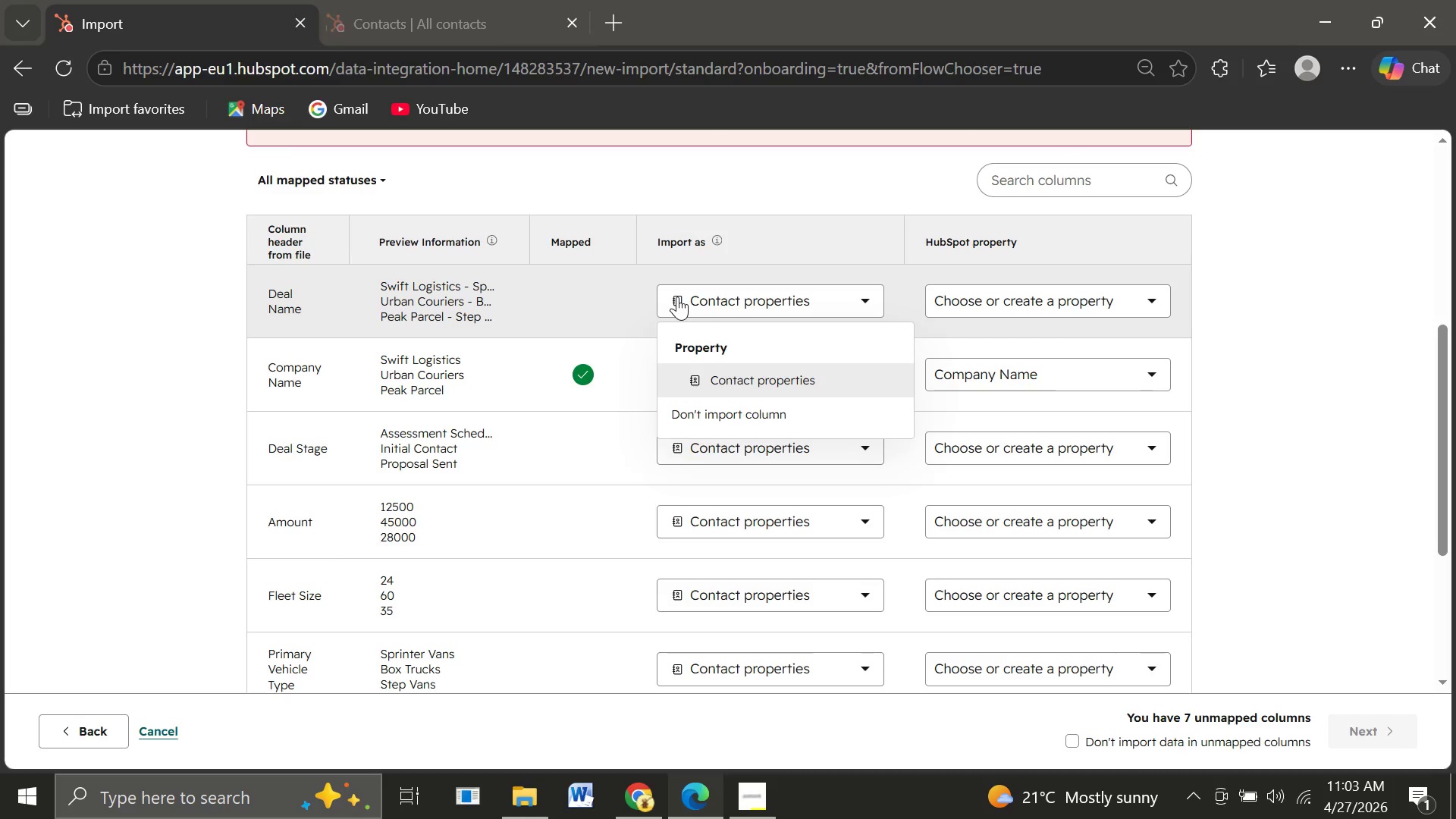 
left_click([677, 297])
 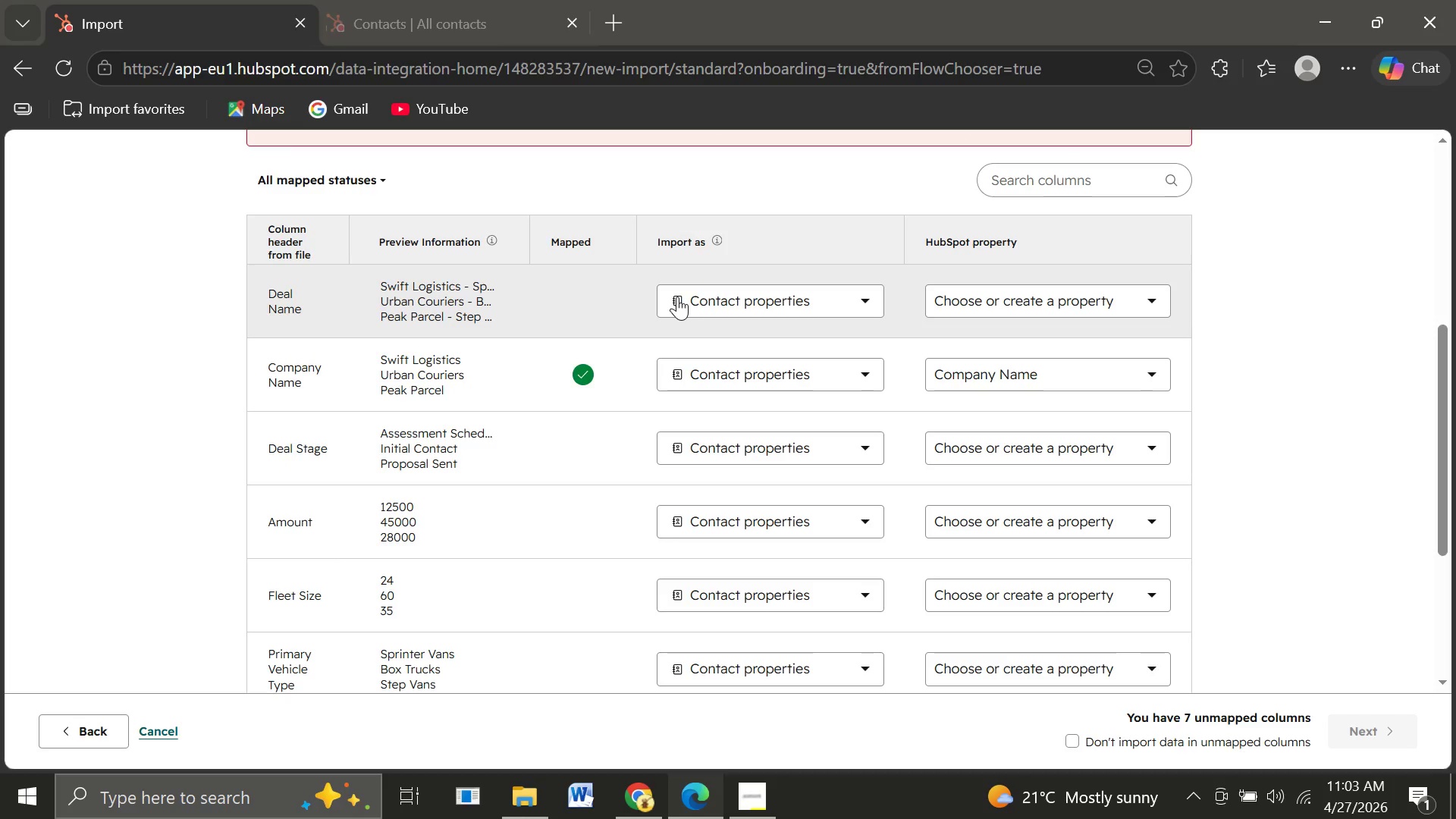 
left_click([677, 297])
 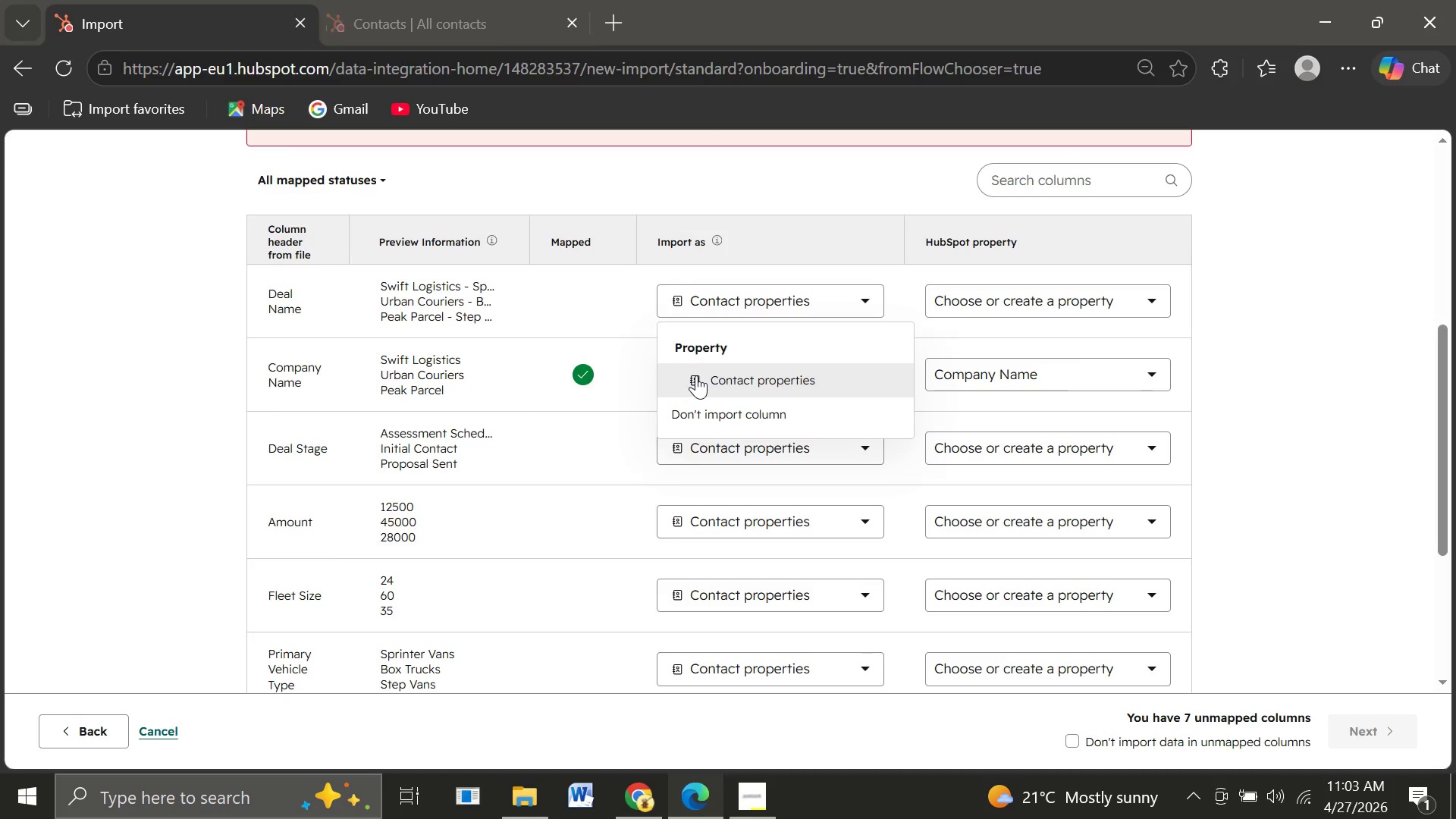 
left_click([696, 375])
 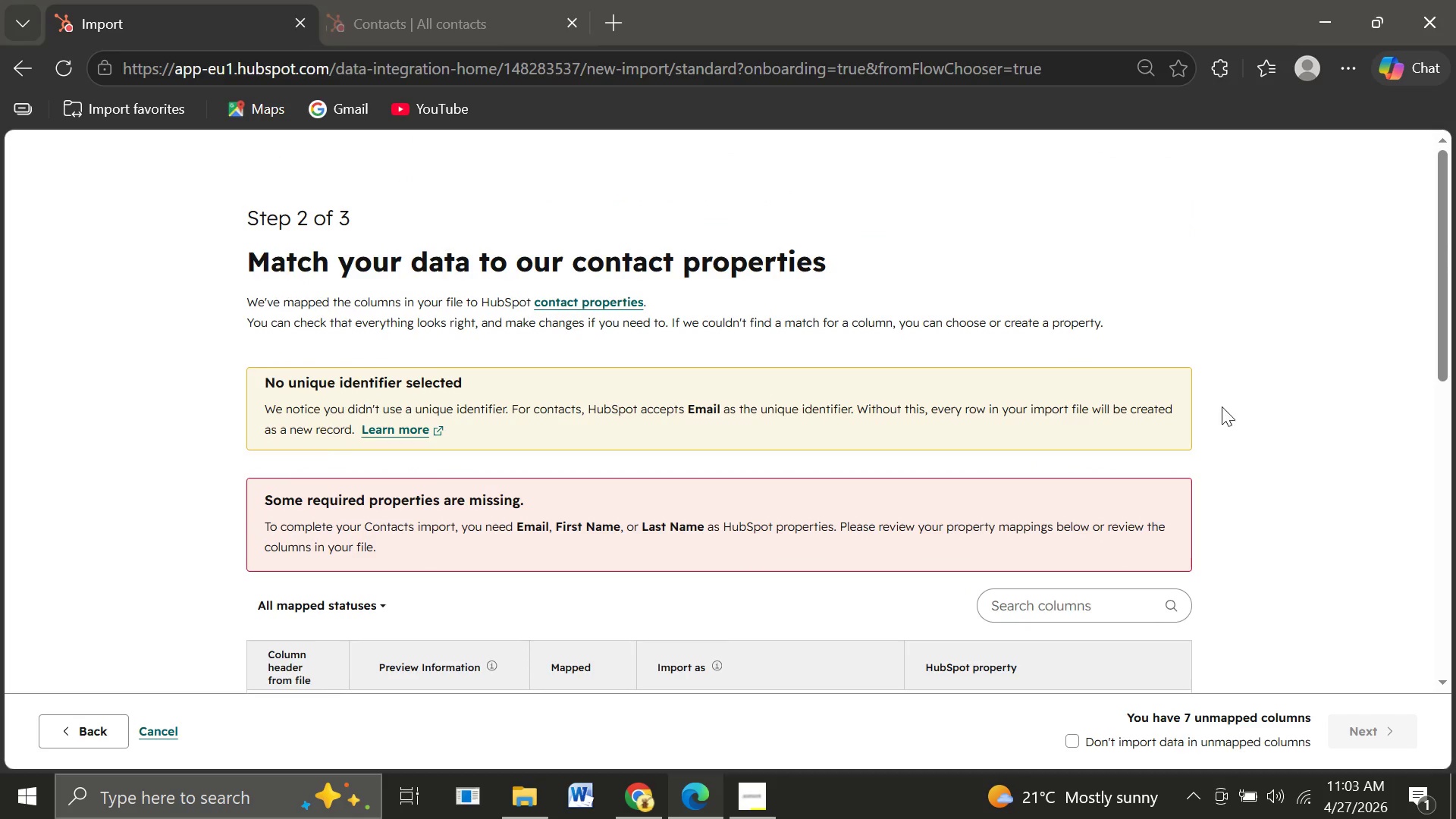 
wait(13.72)
 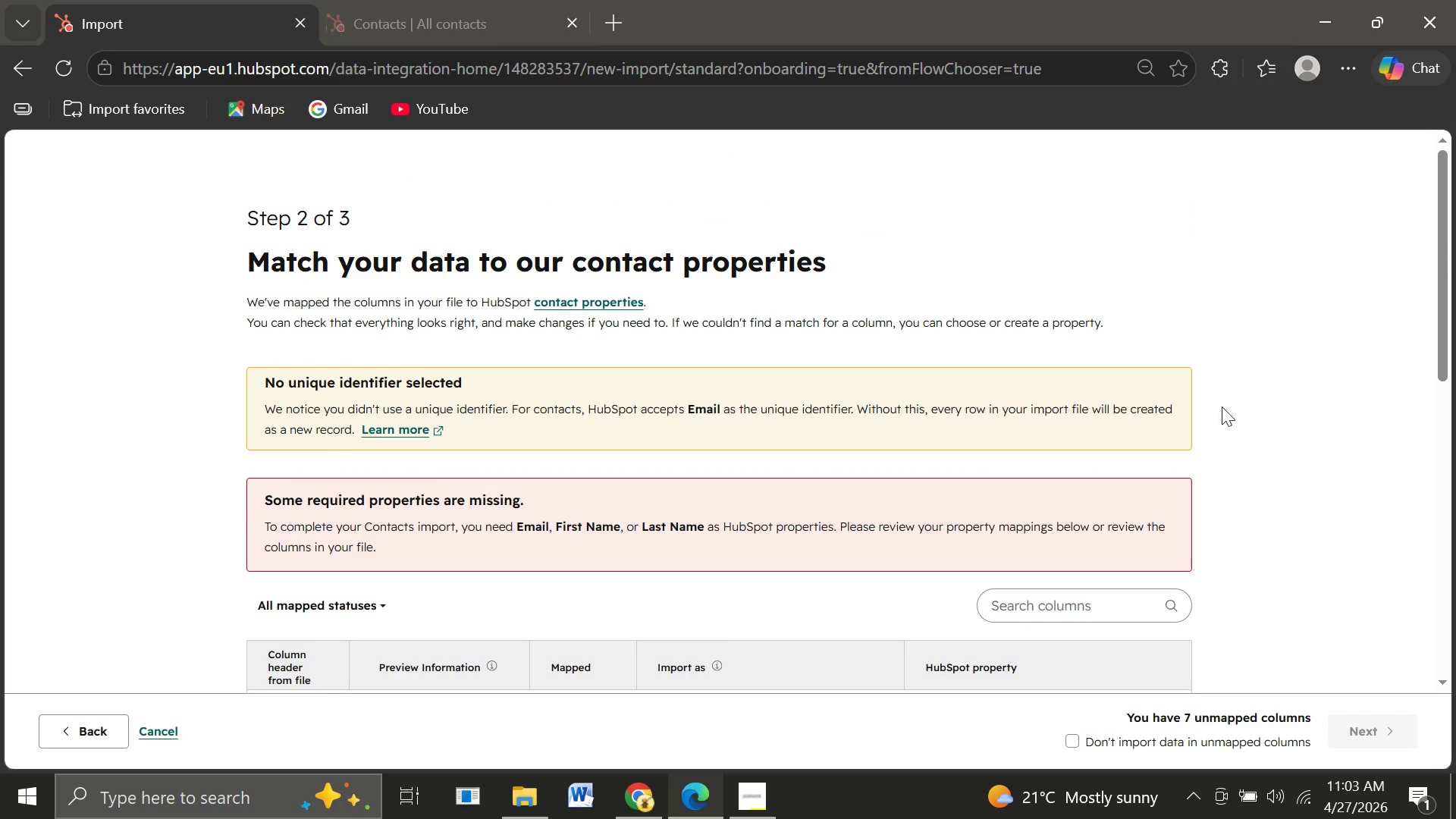 
mouse_move([563, 306])
 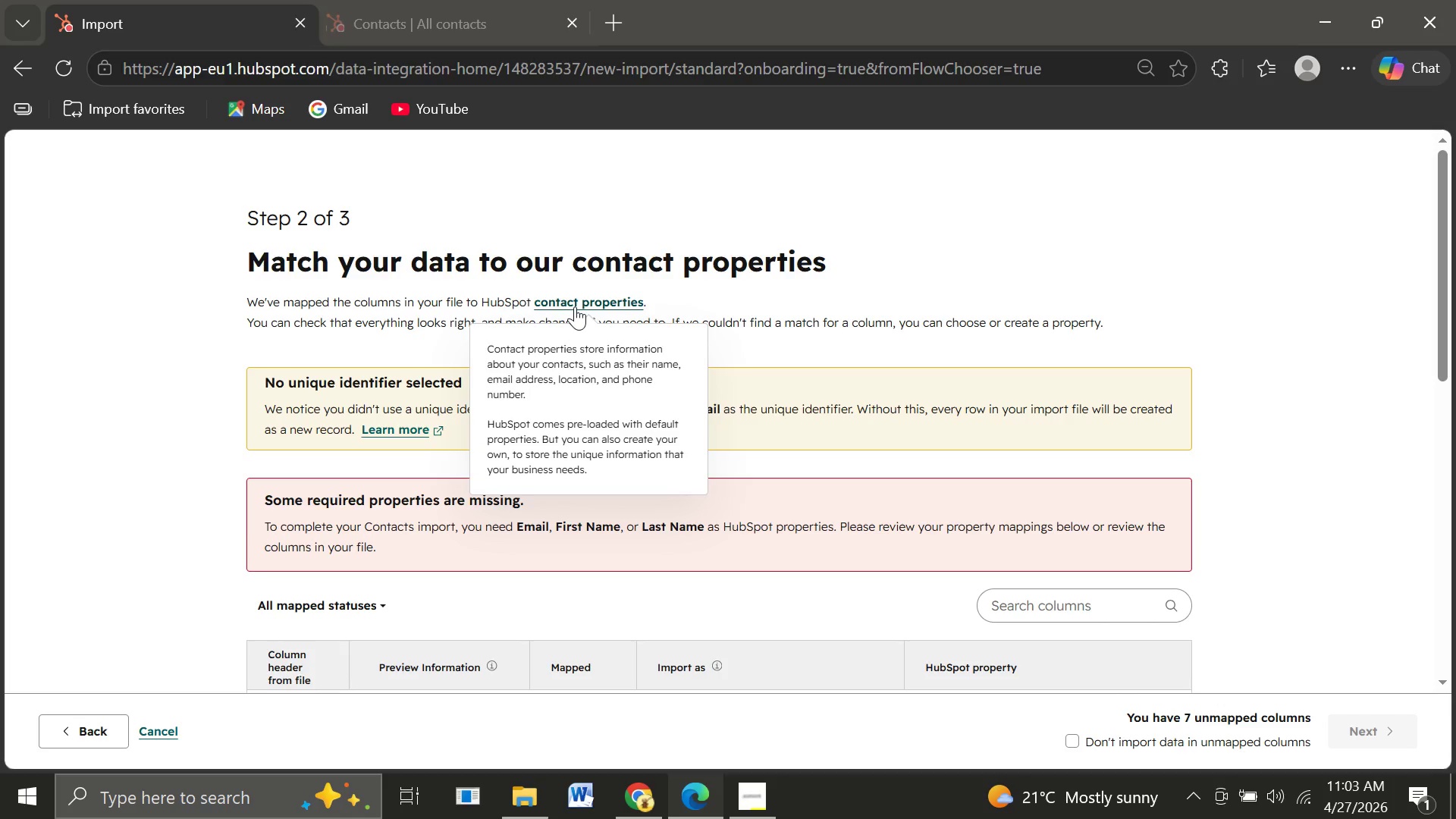 
left_click([575, 306])
 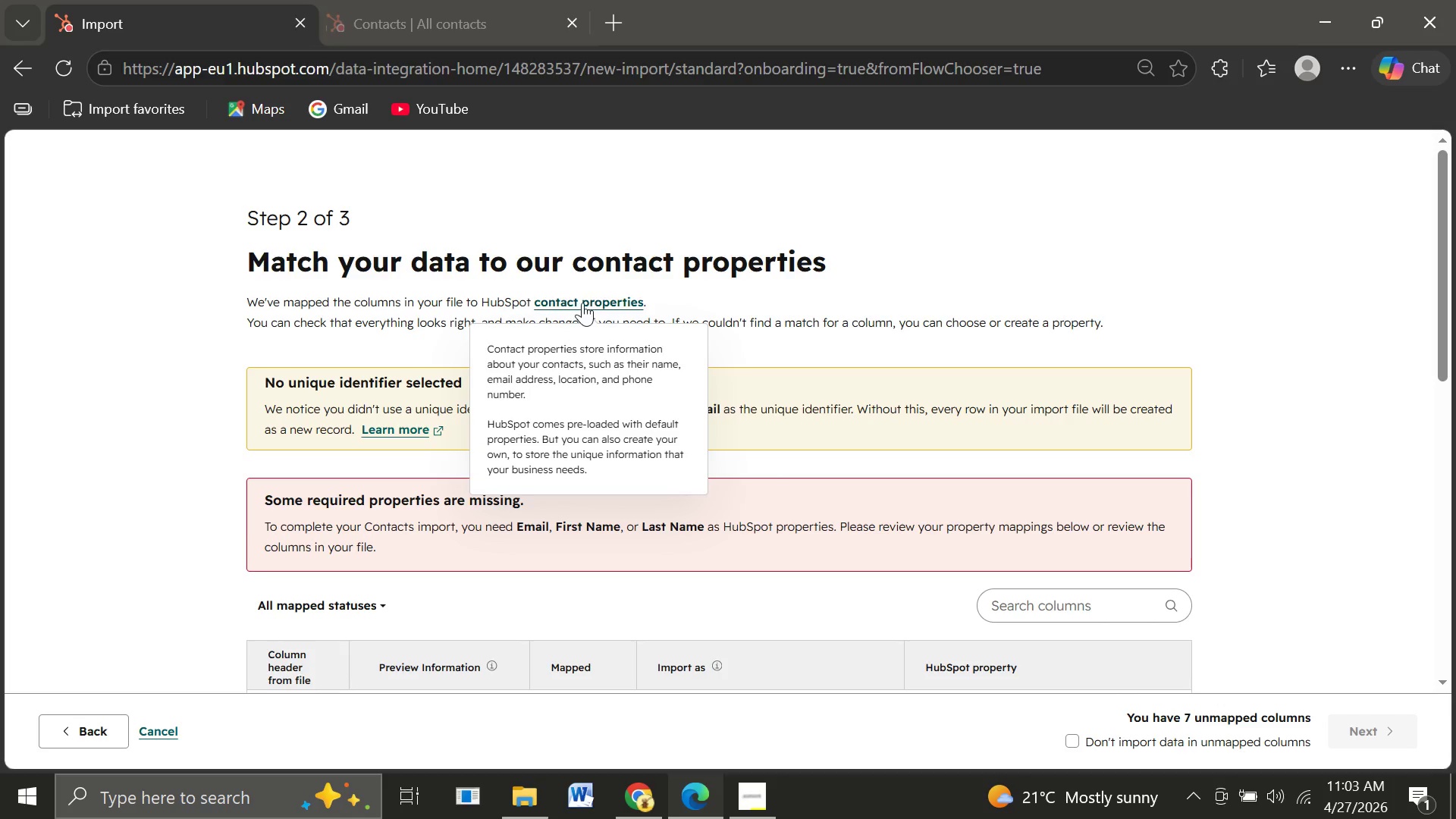 
left_click([594, 300])
 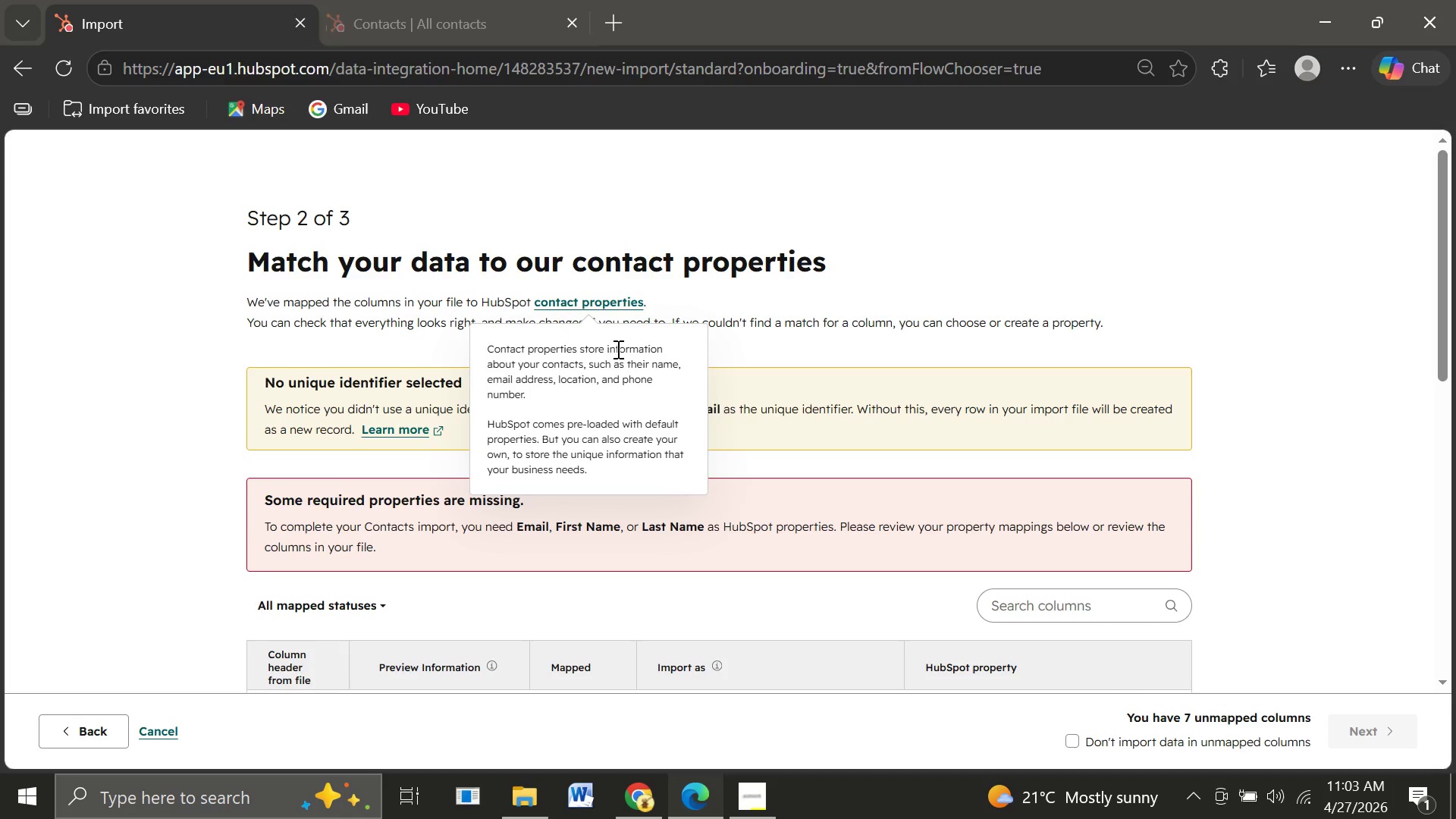 
mouse_move([567, 306])
 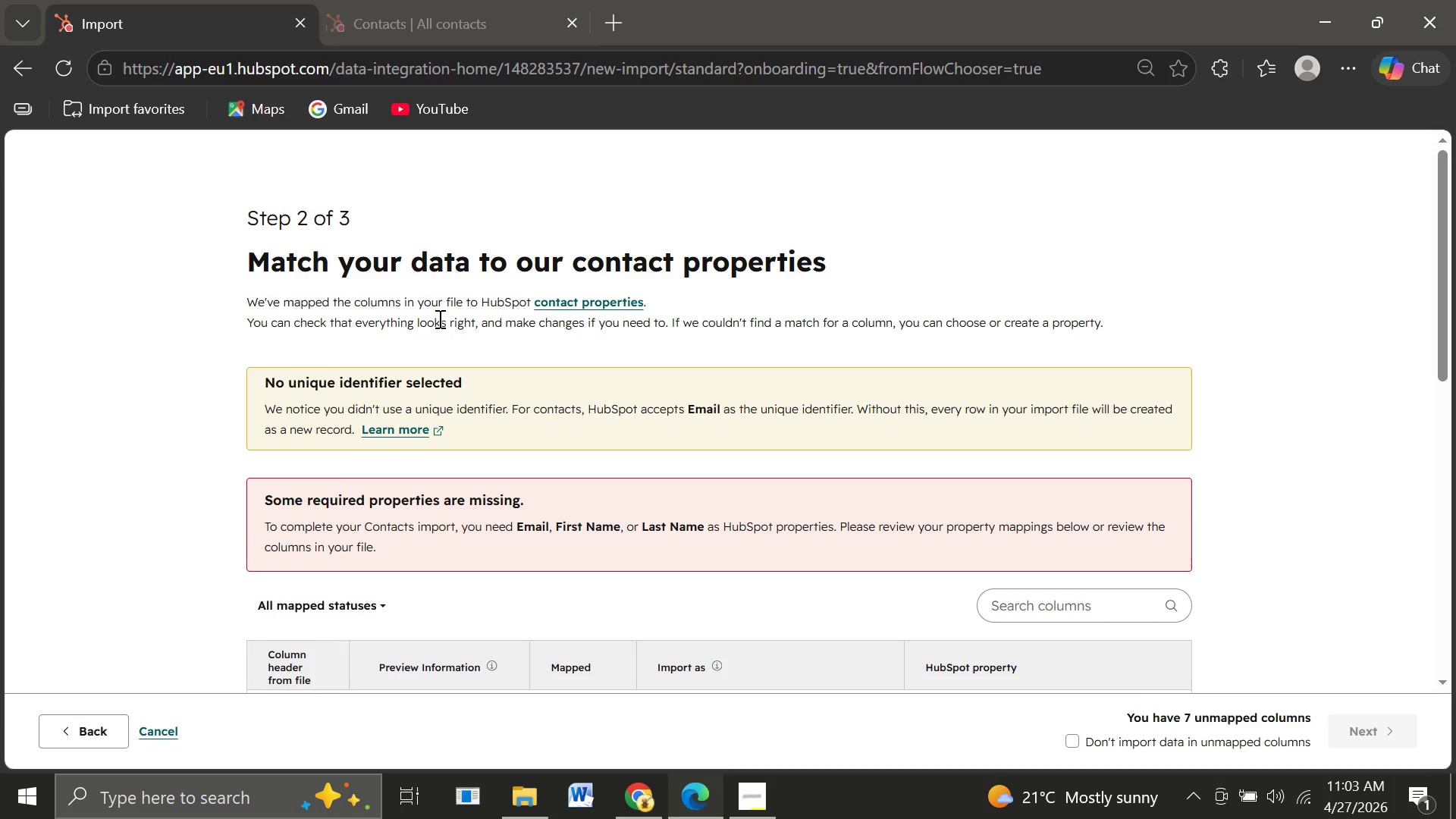 
wait(10.43)
 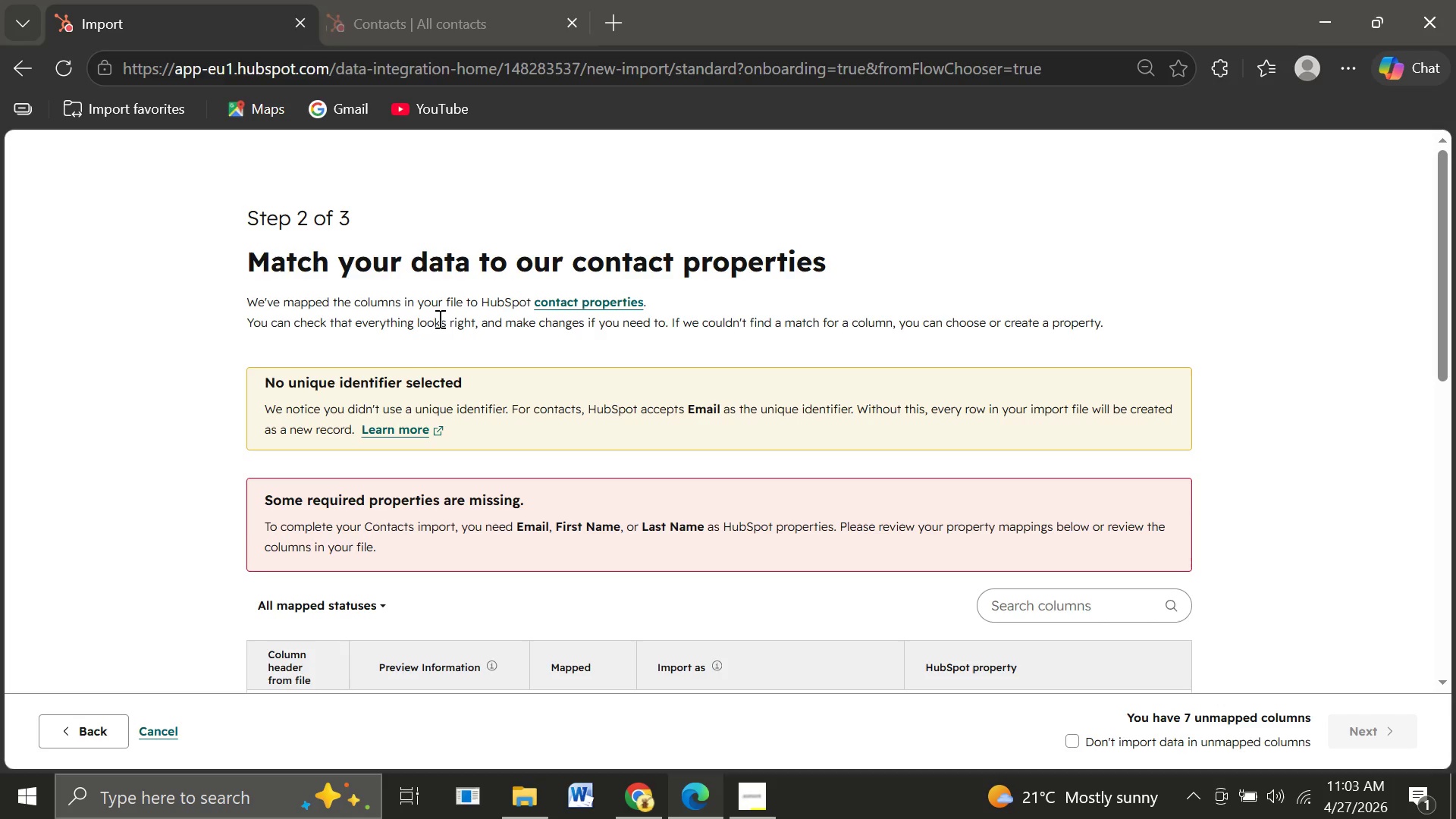 
left_click([586, 301])
 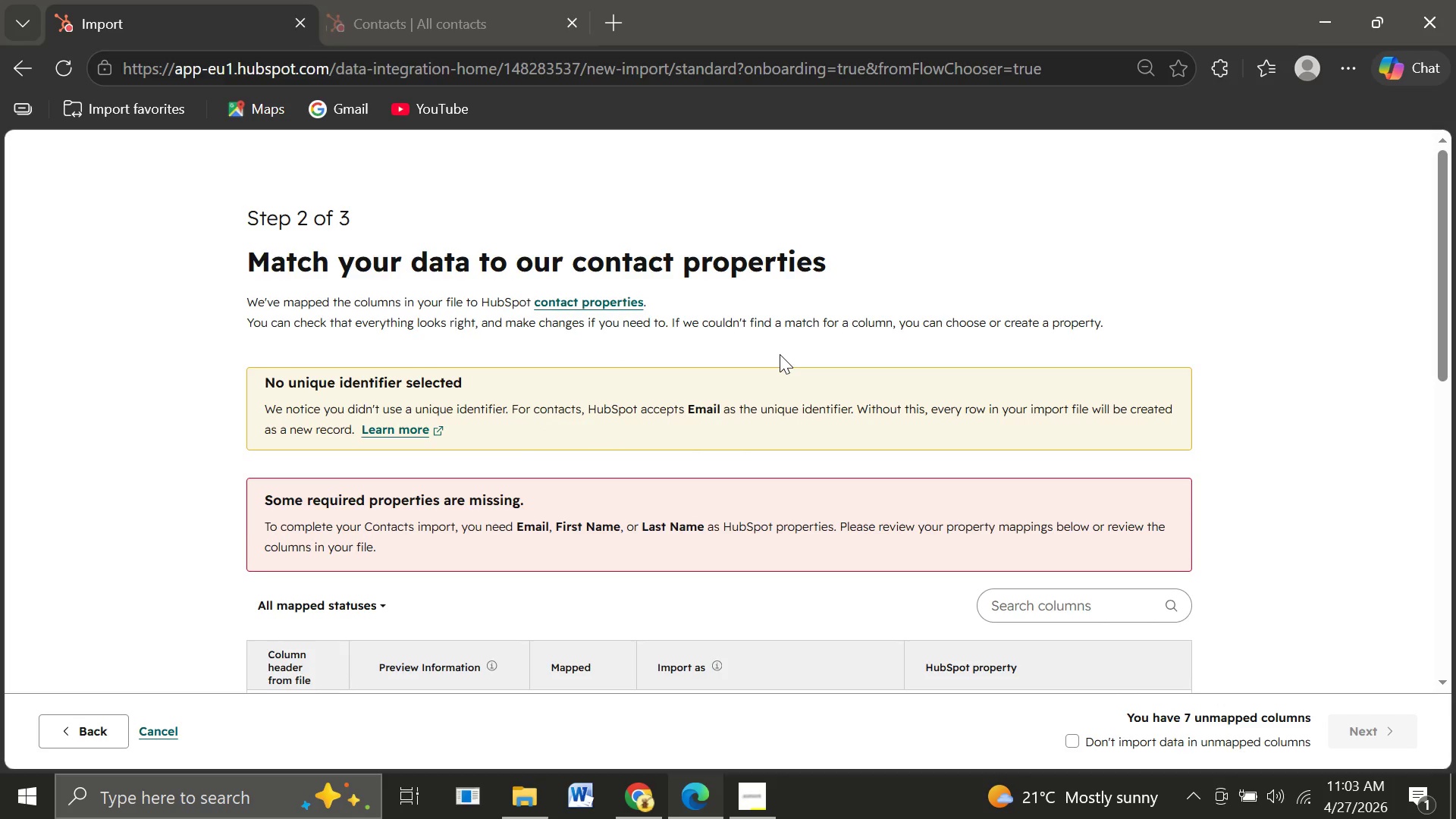 
wait(9.47)
 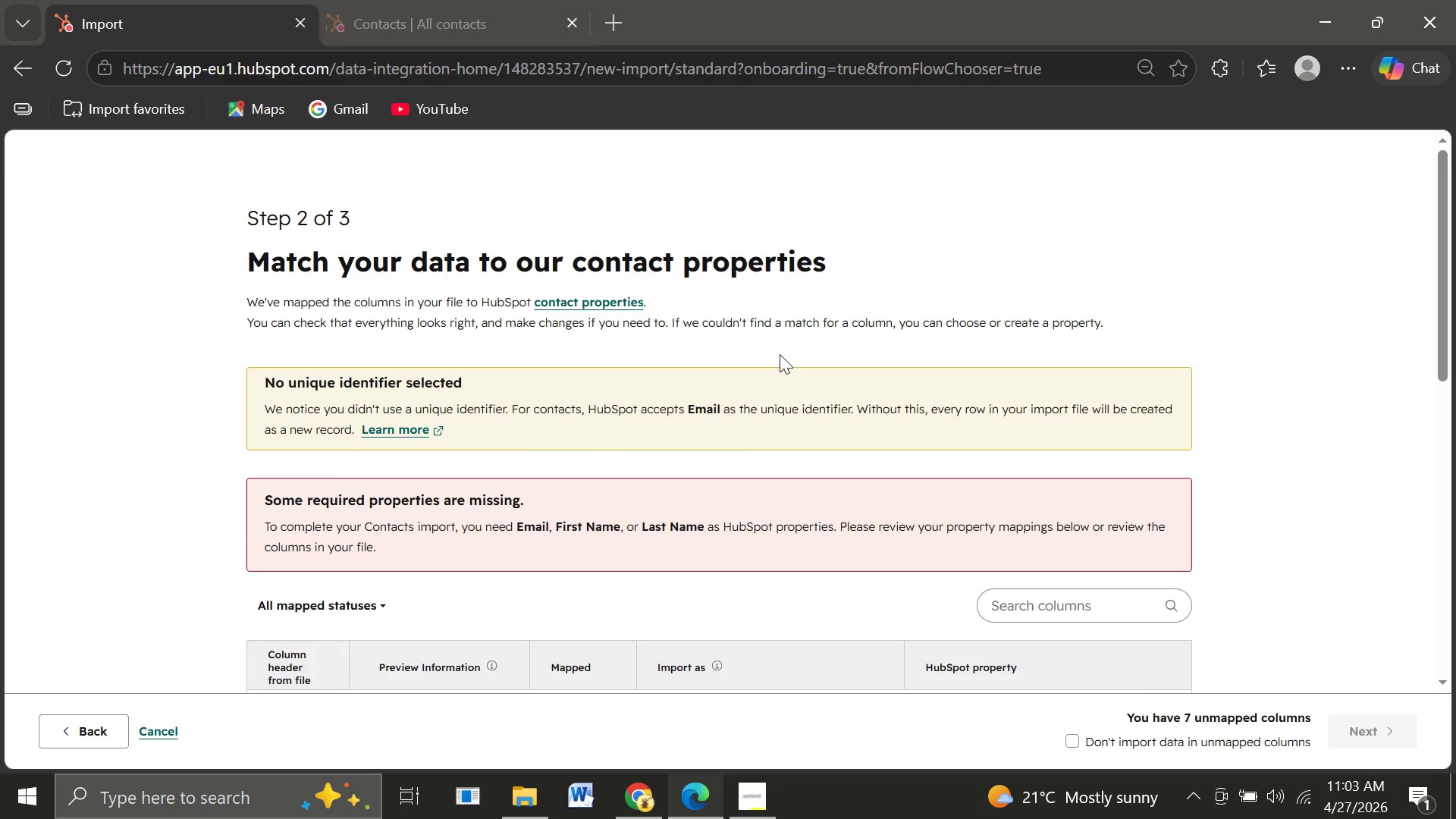 
left_click([77, 742])
 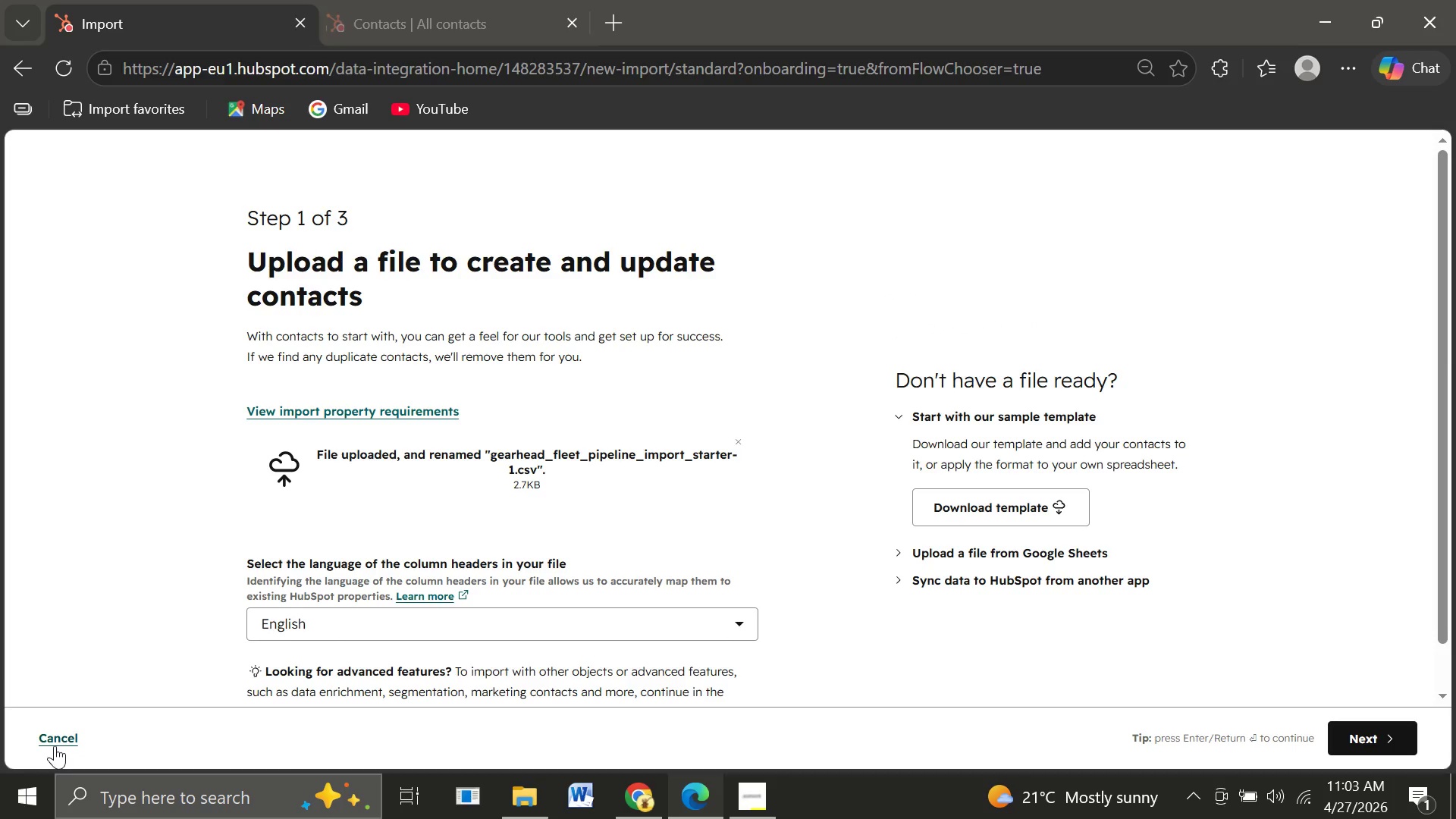 
left_click([55, 745])
 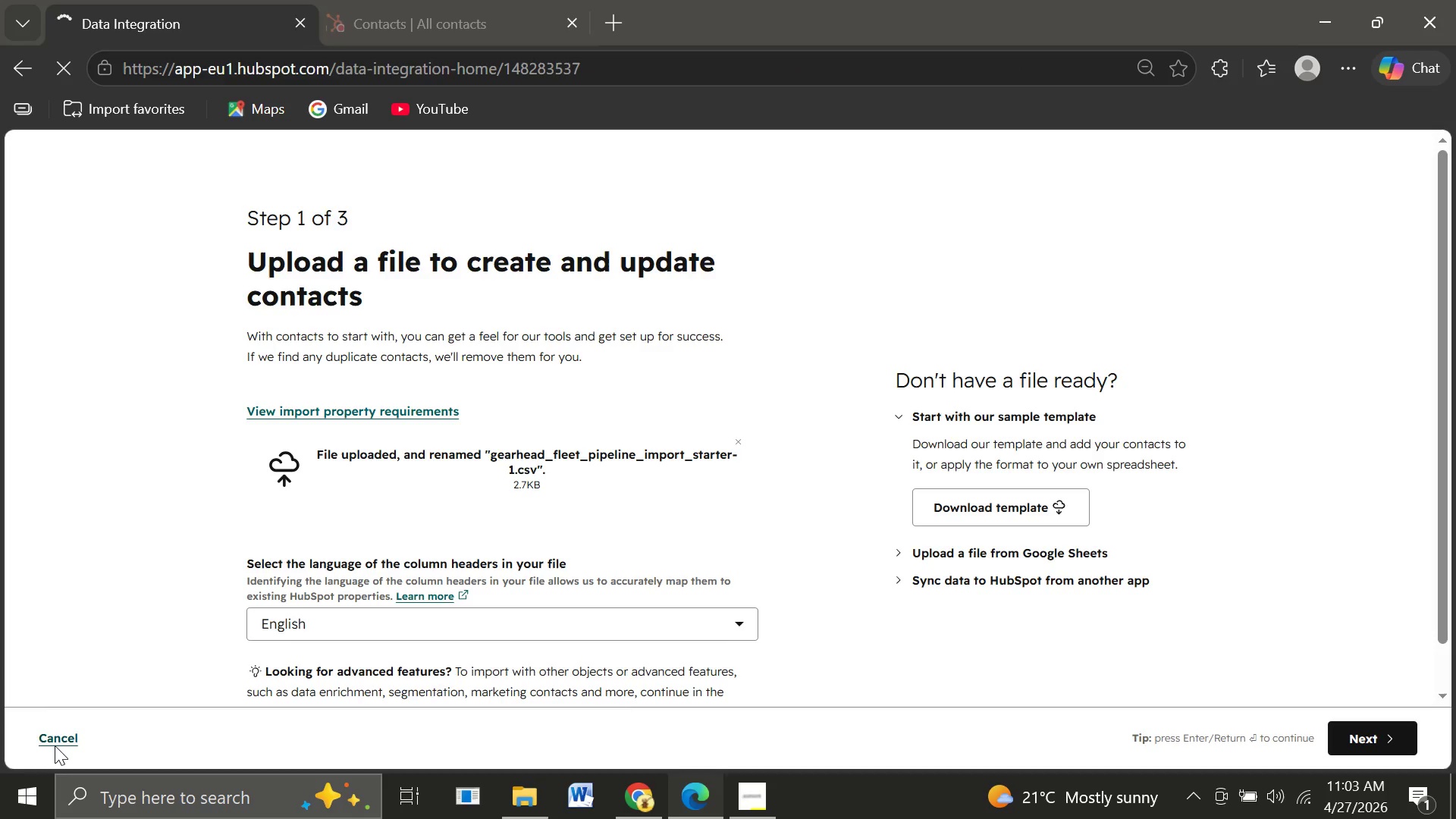 
left_click([55, 745])
 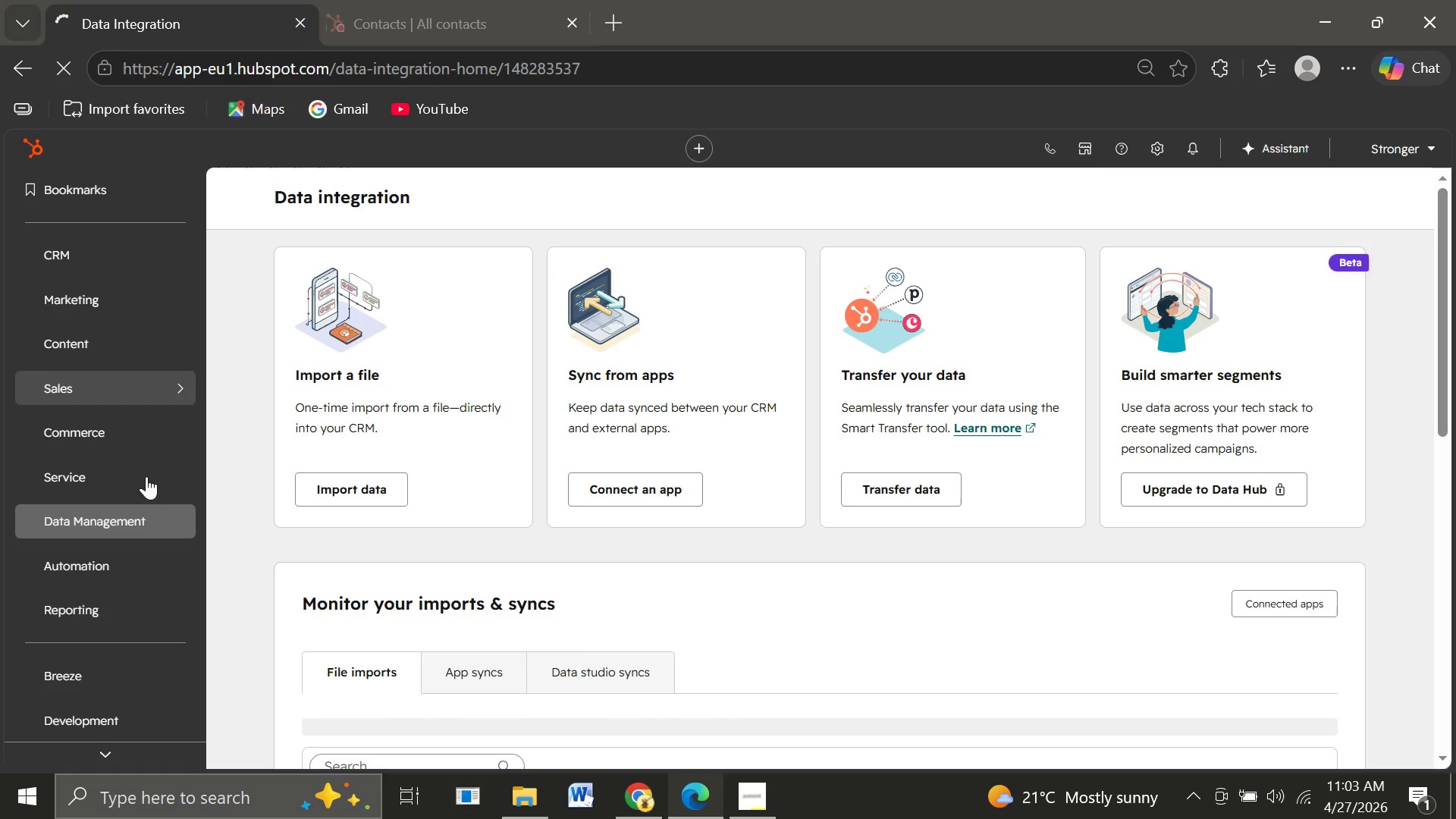 
left_click([90, 249])
 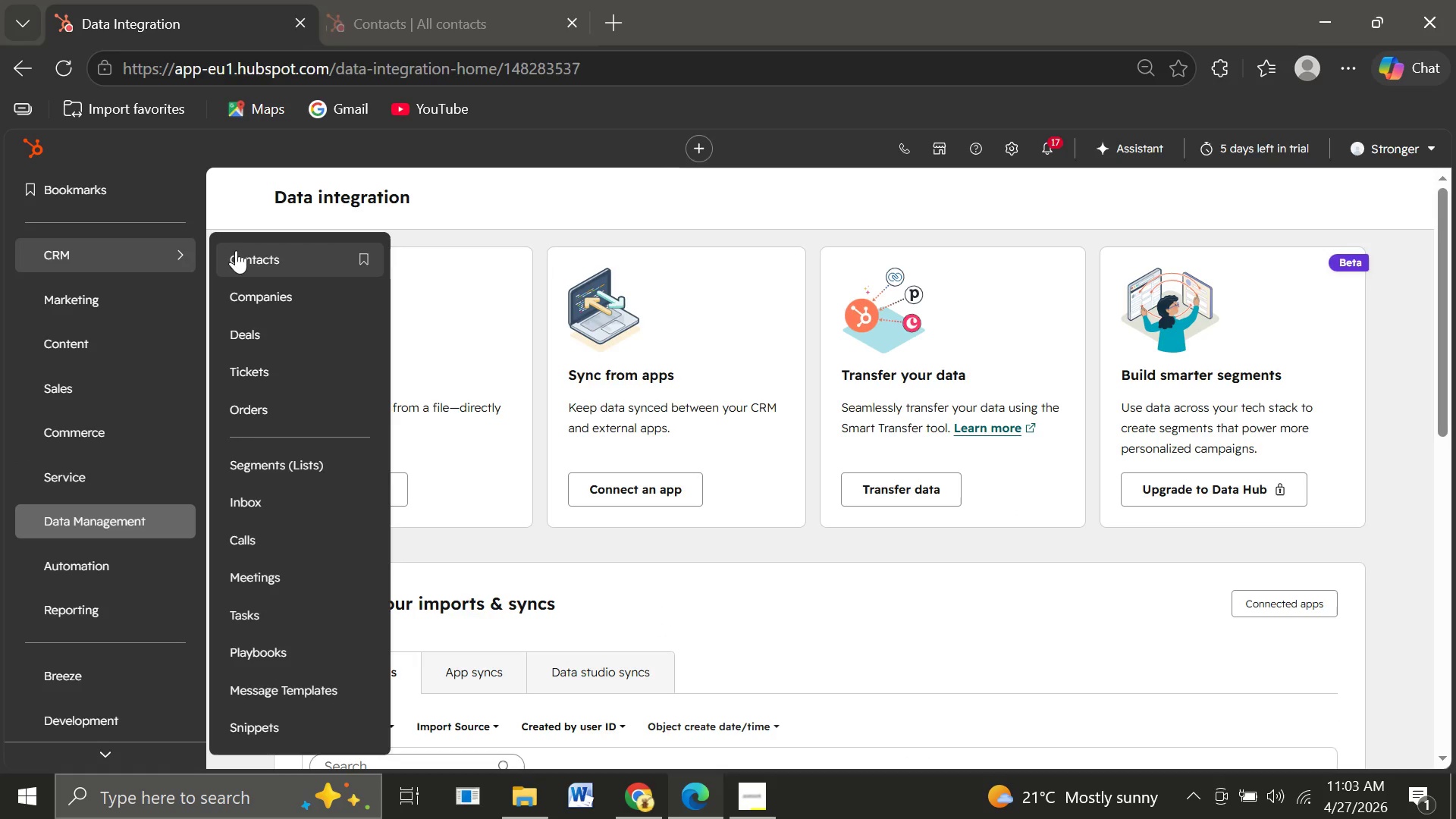 
left_click([243, 250])
 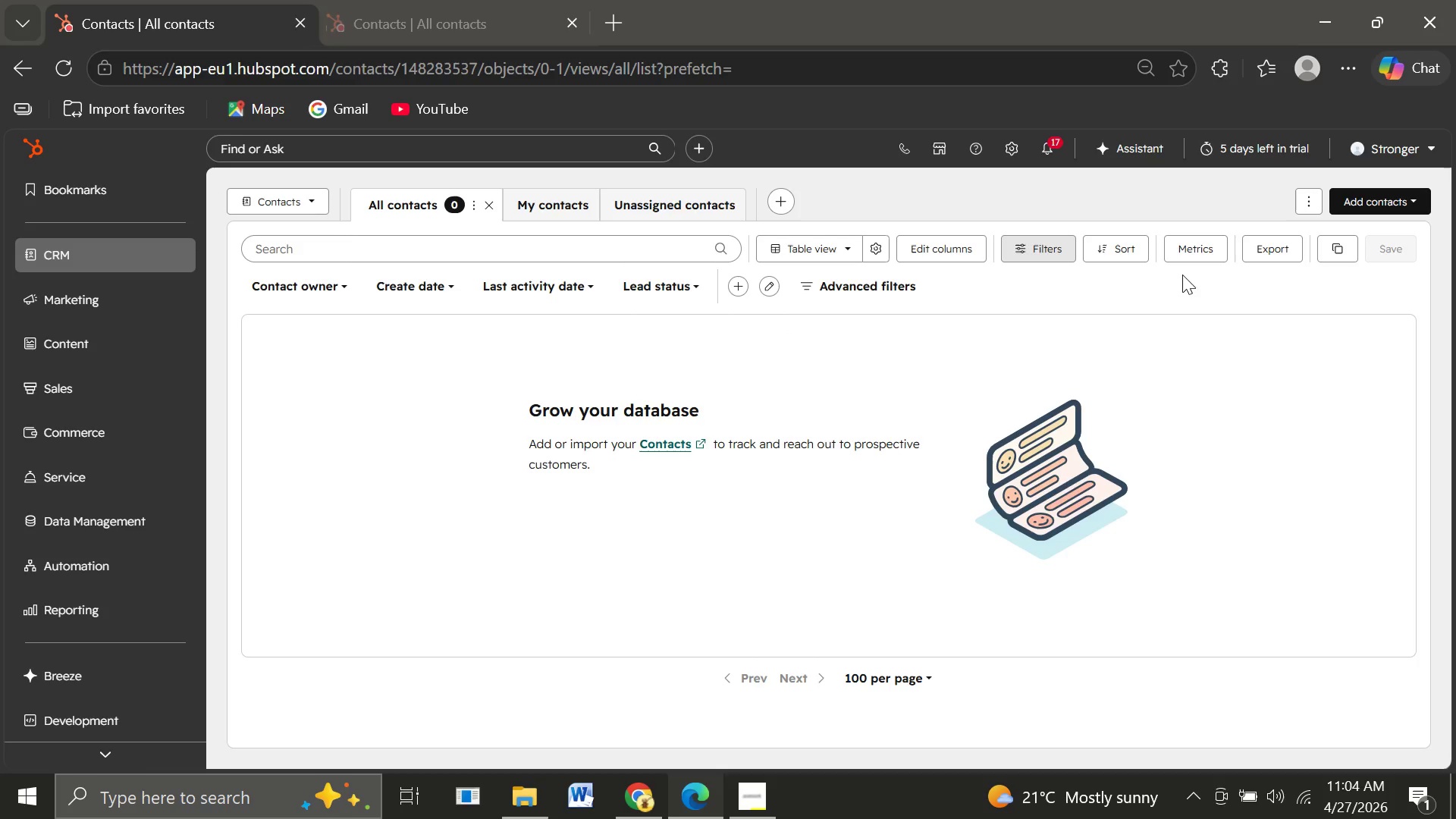 
wait(45.64)
 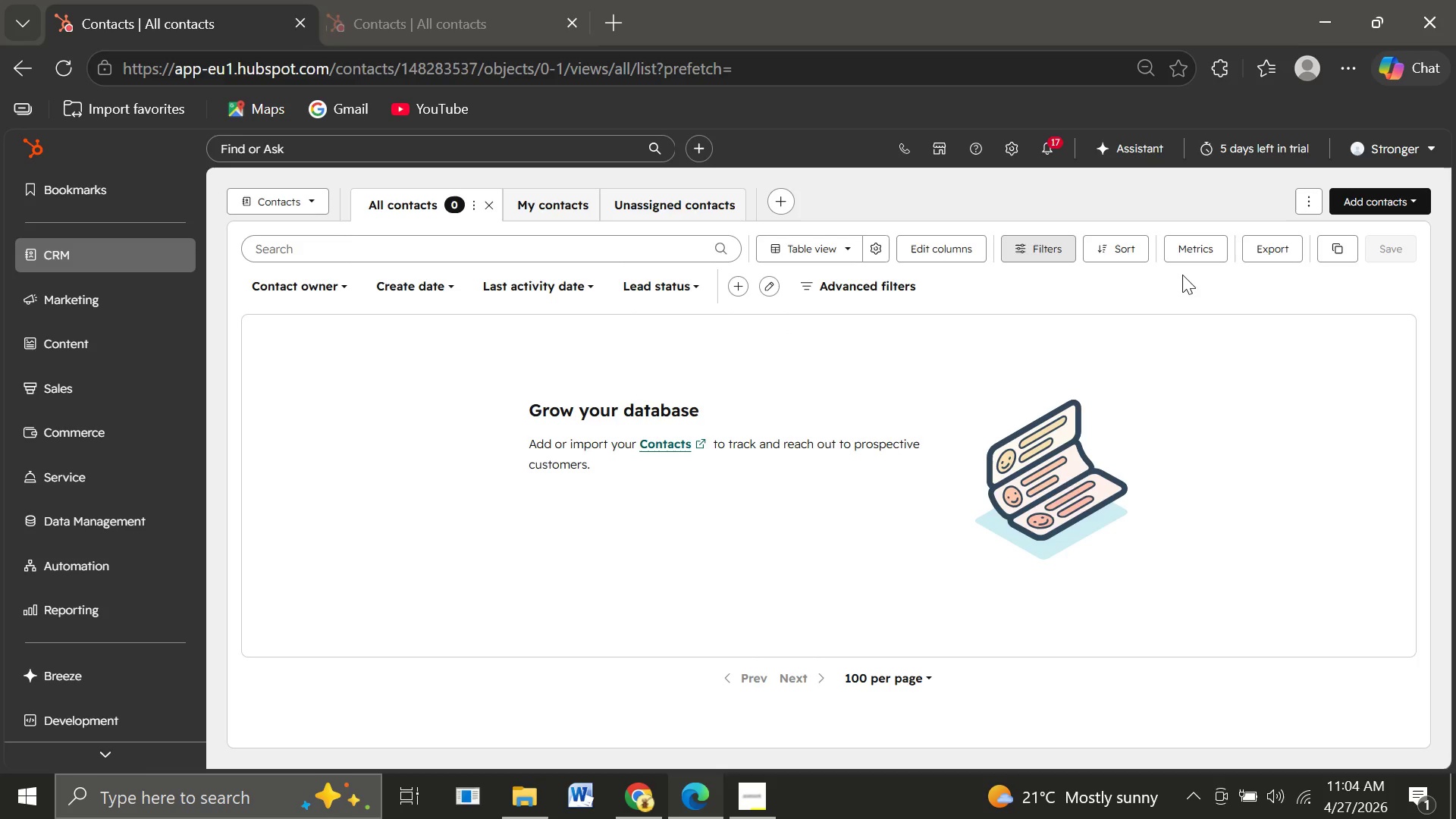 
left_click([312, 206])
 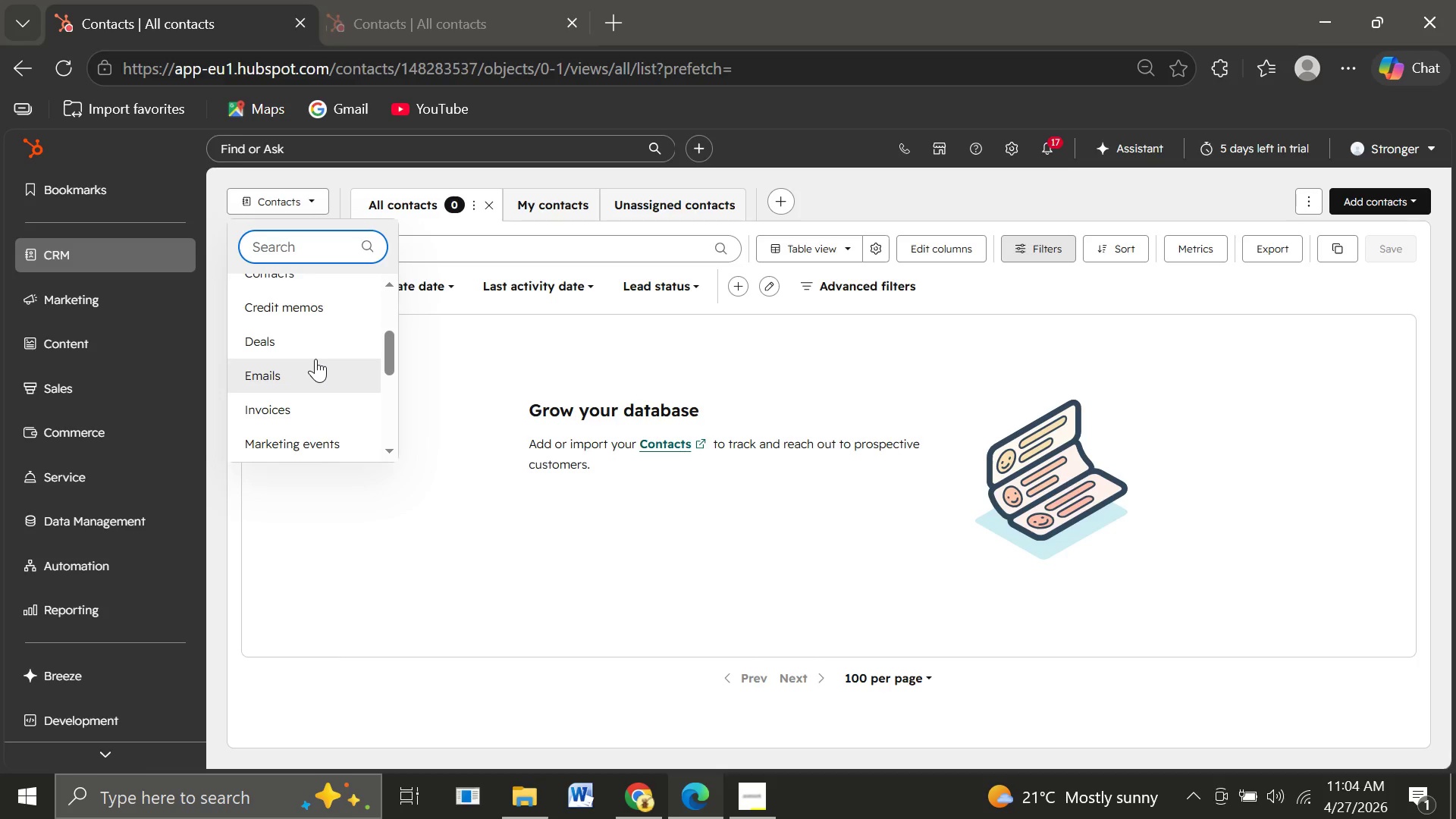 
left_click([280, 351])
 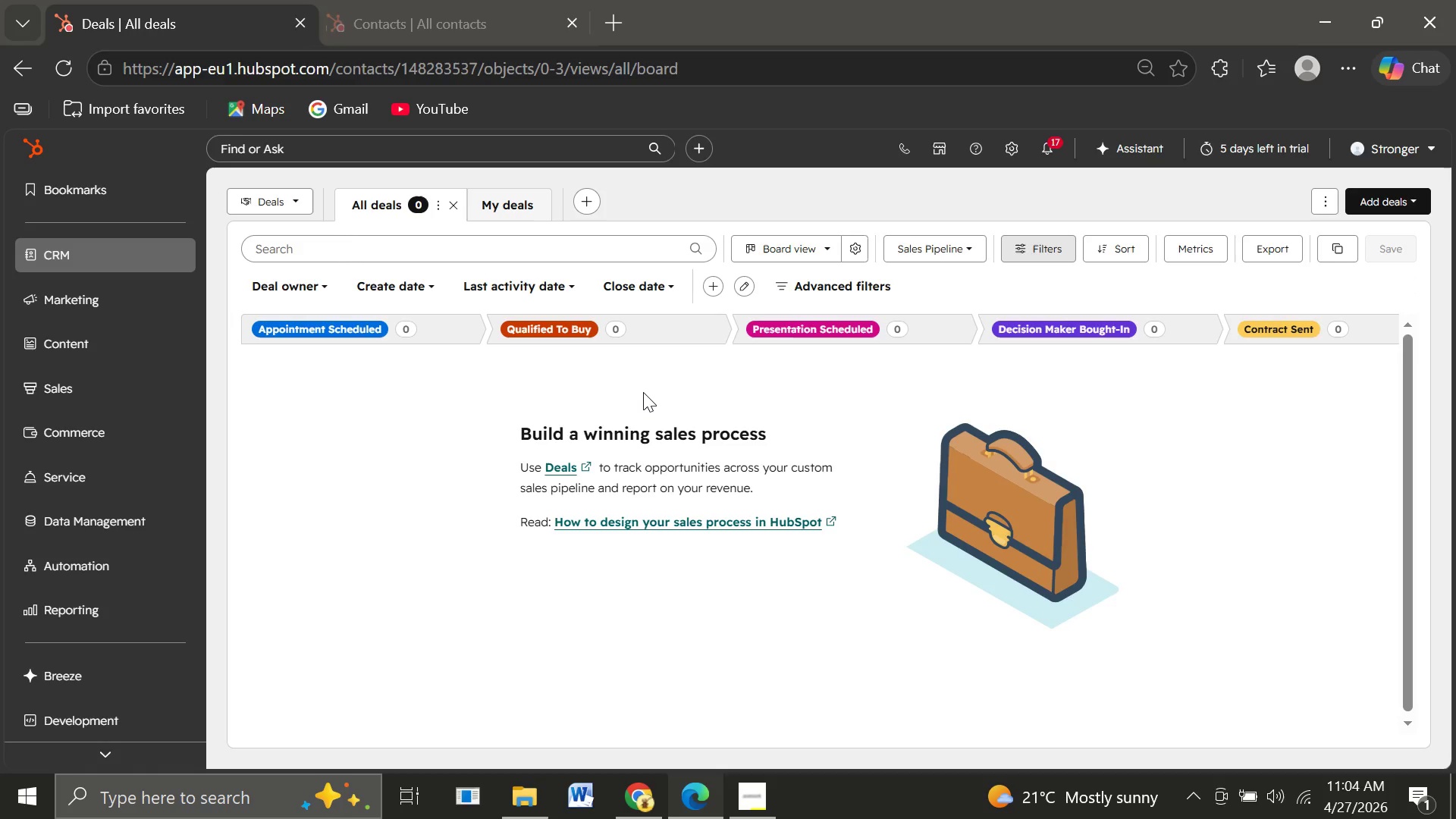 
wait(11.75)
 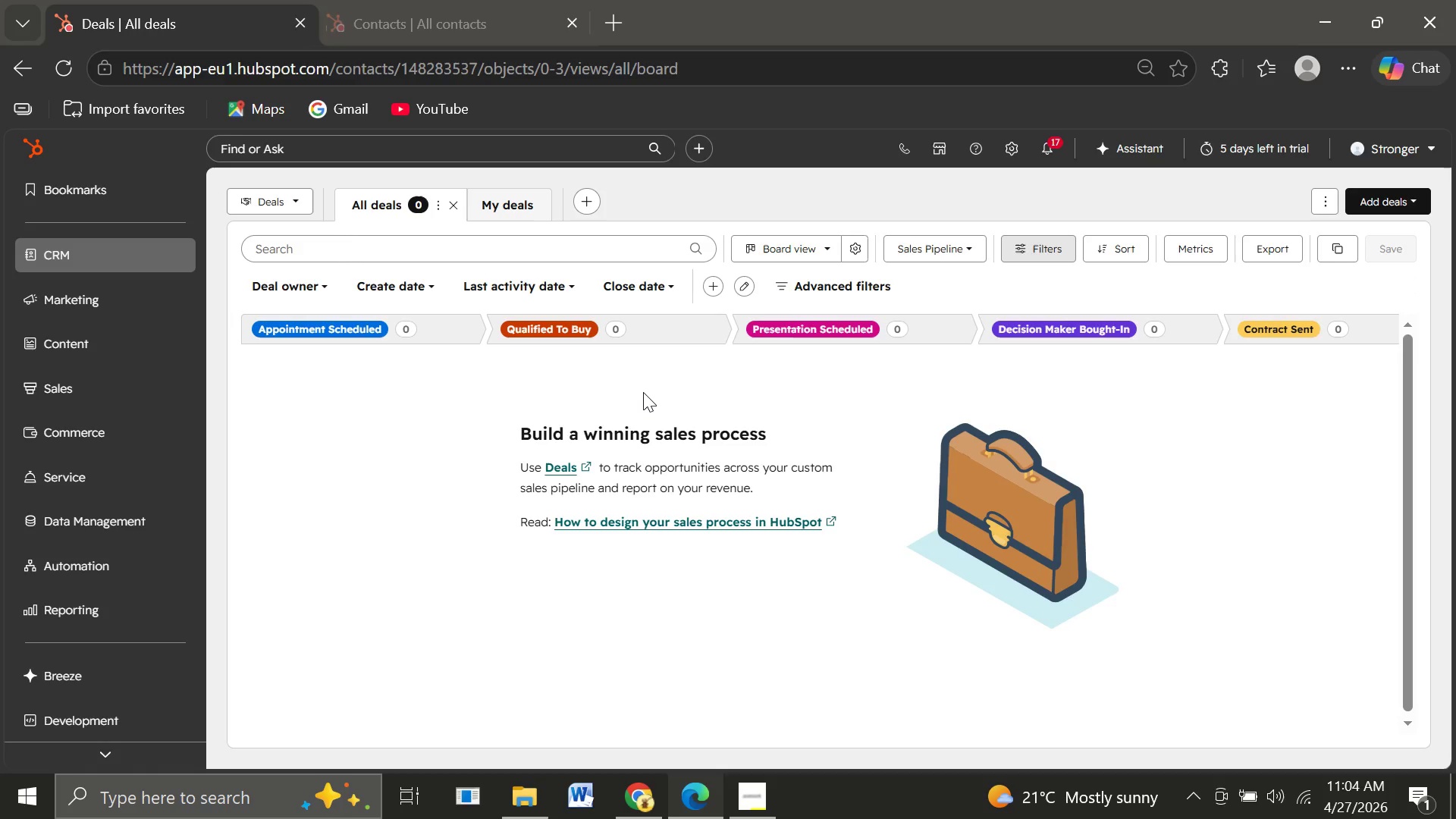 
left_click([1393, 196])
 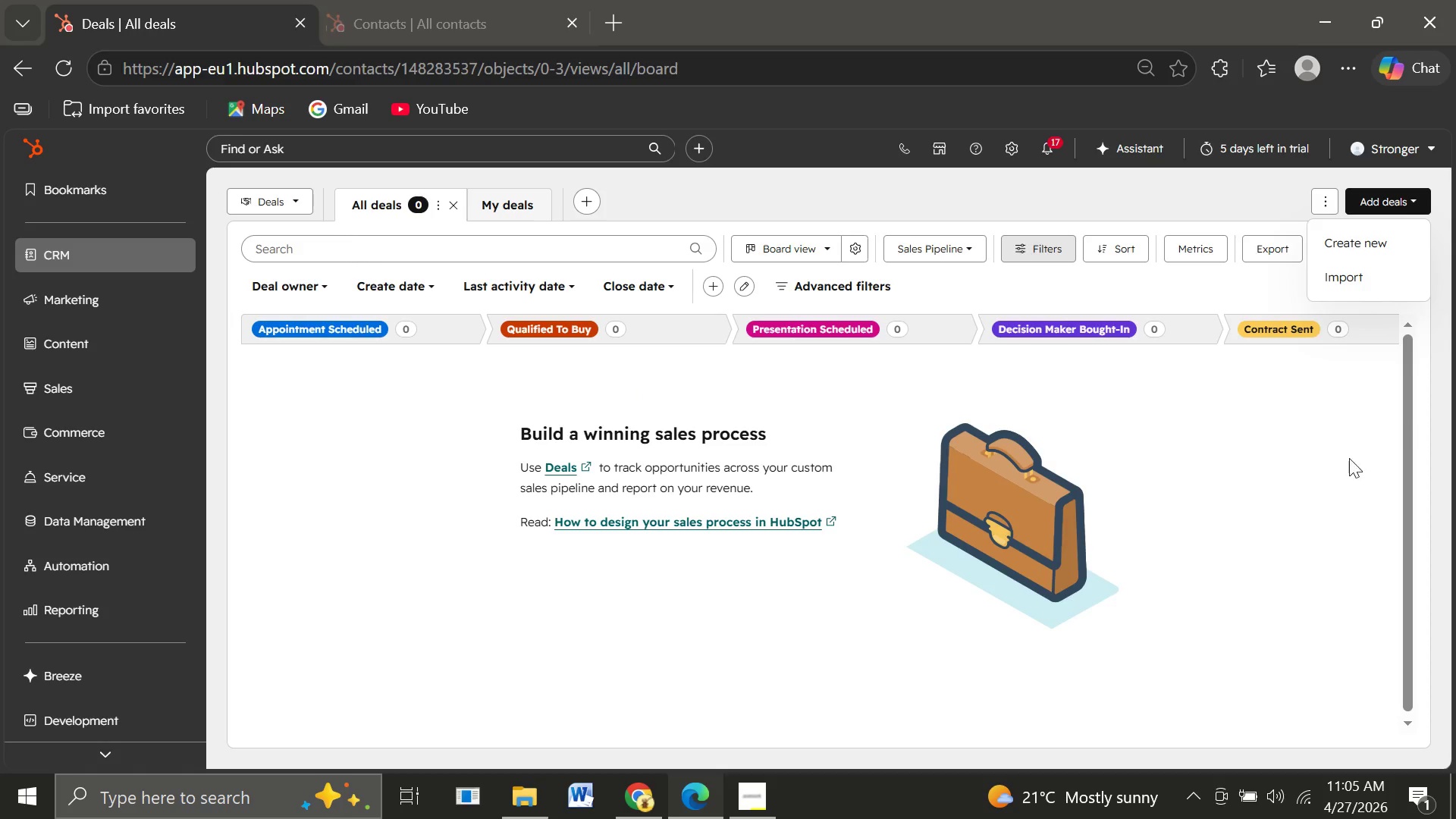 
left_click([1271, 506])
 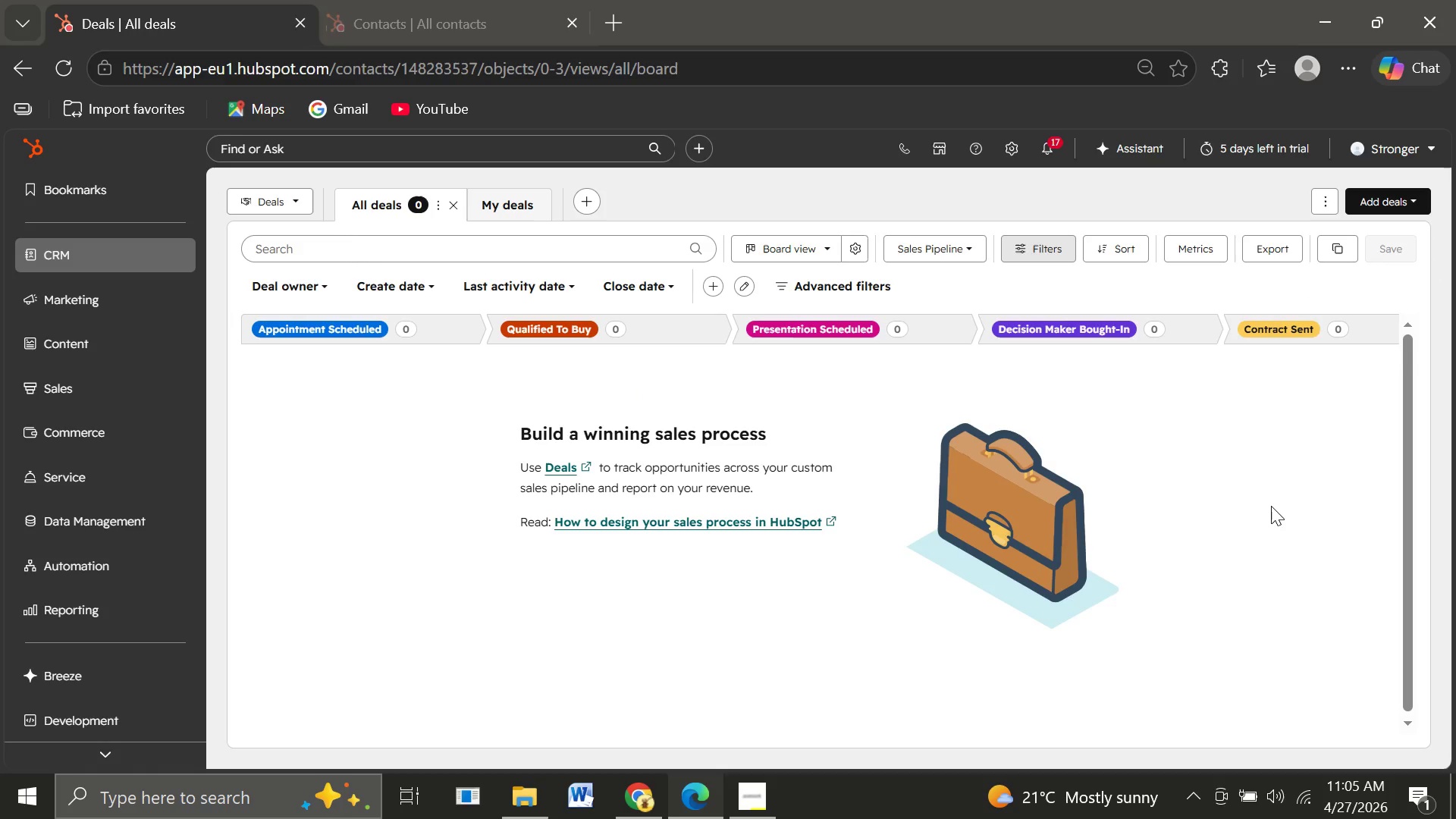 
wait(10.92)
 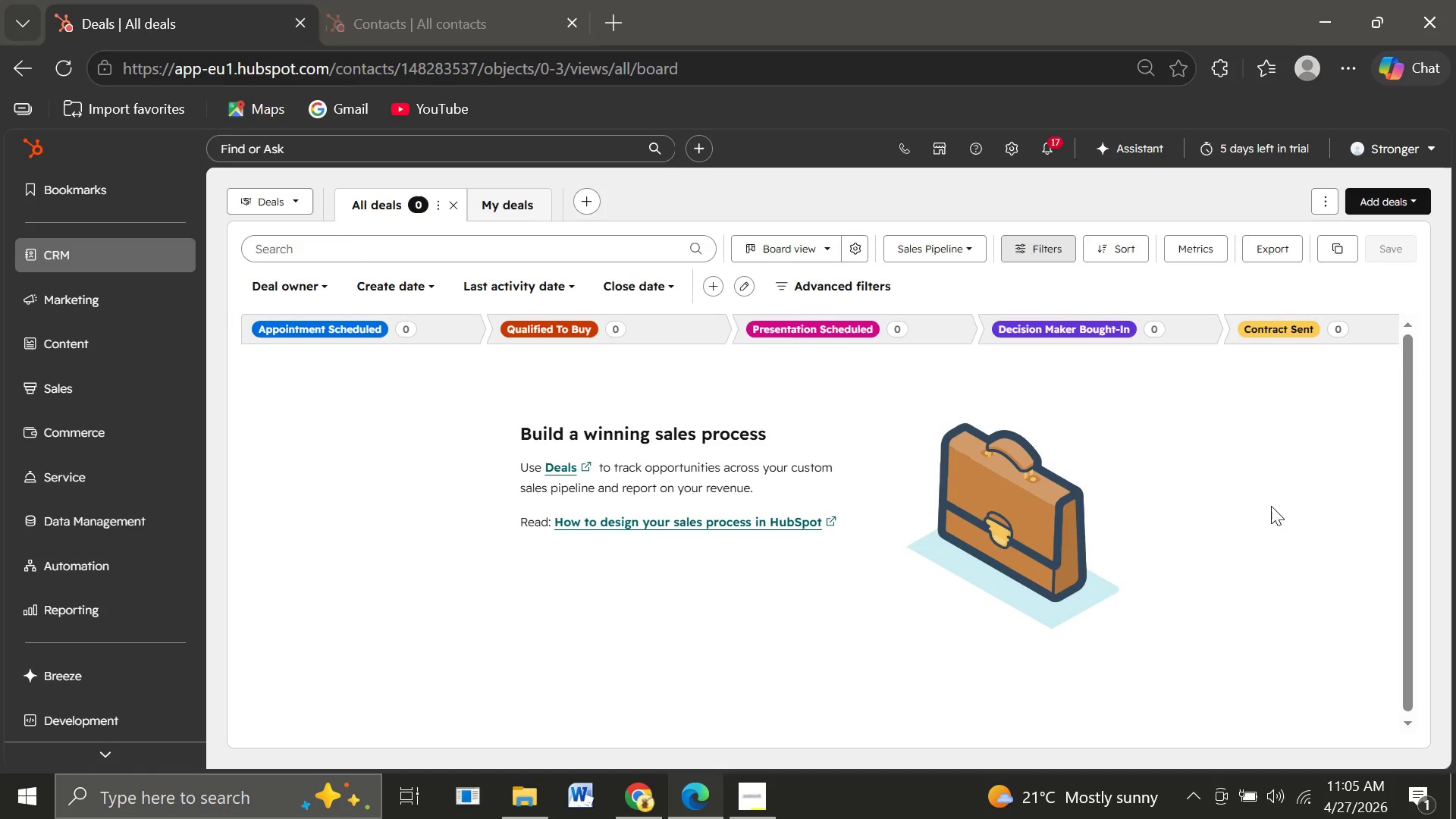 
left_click([1373, 194])
 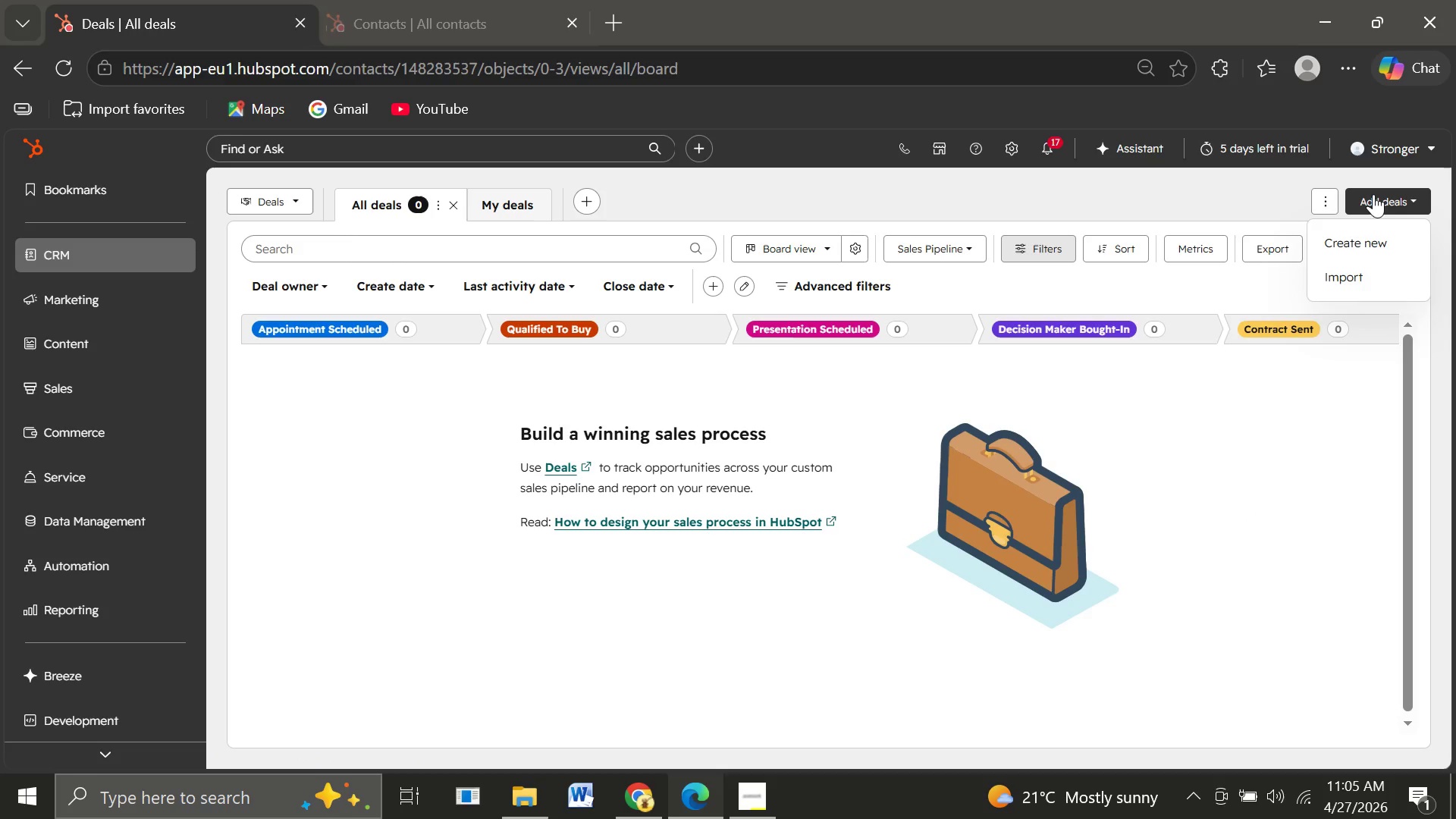 
wait(8.42)
 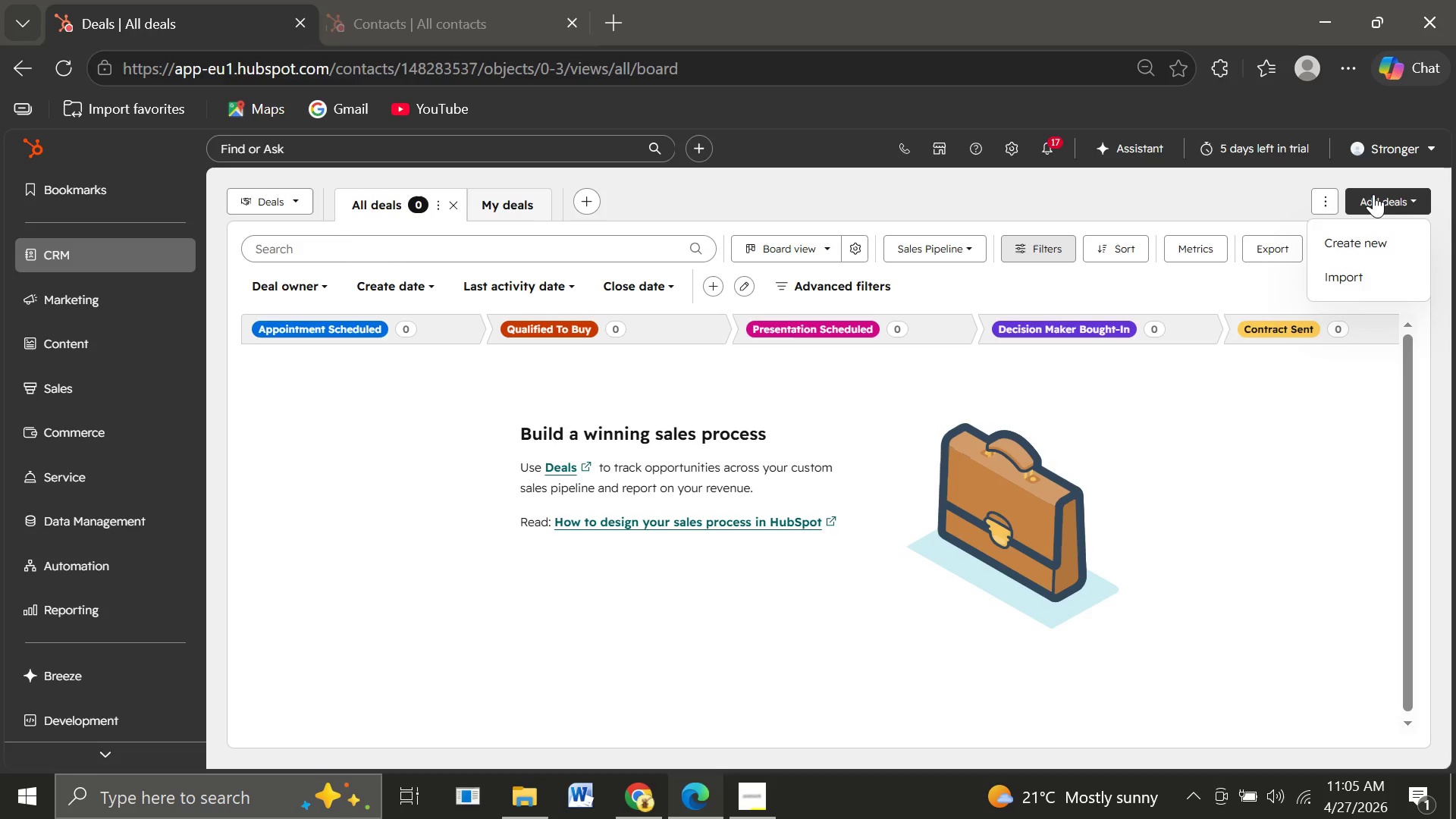 
left_click([1367, 274])
 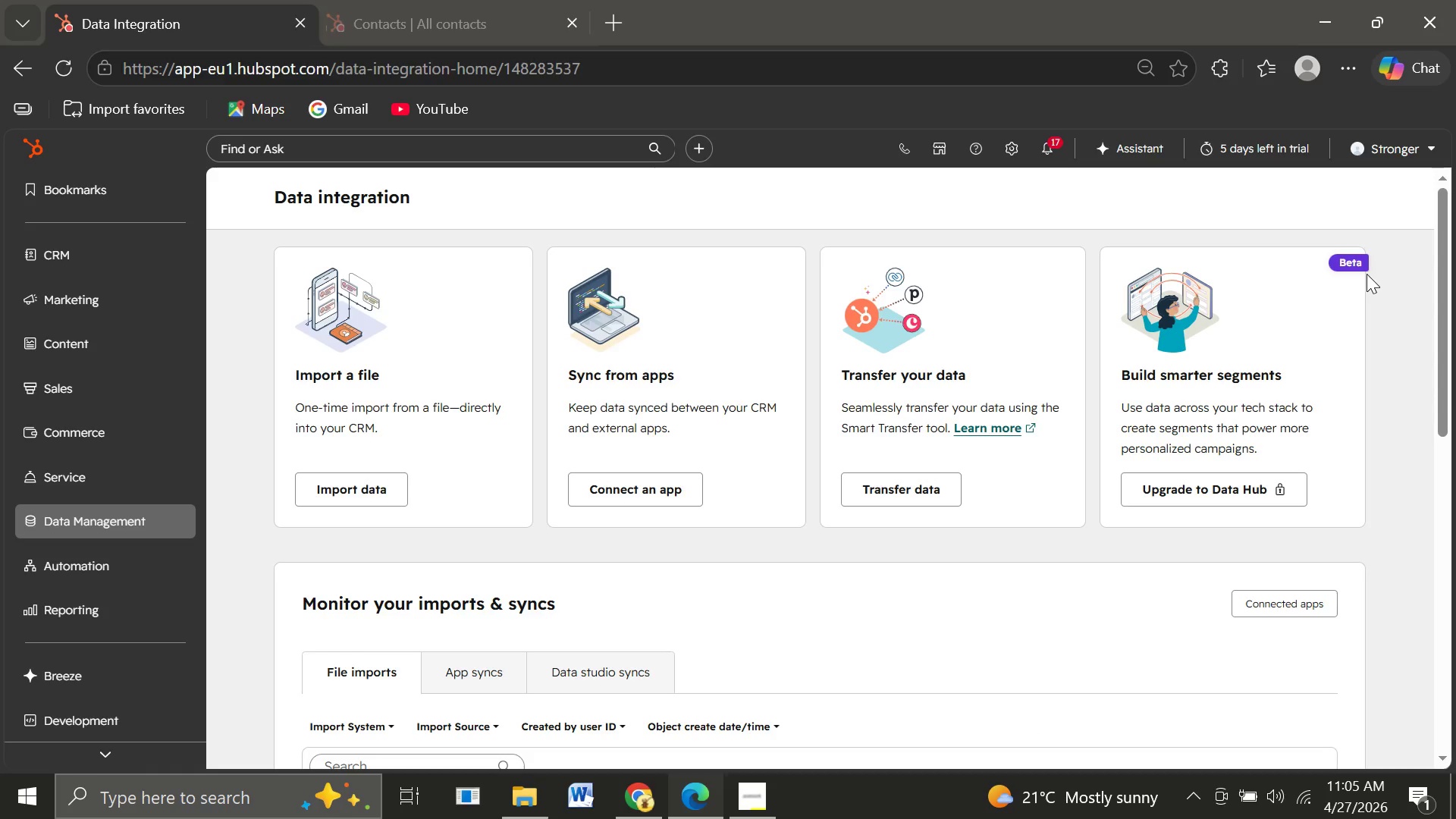 
wait(19.52)
 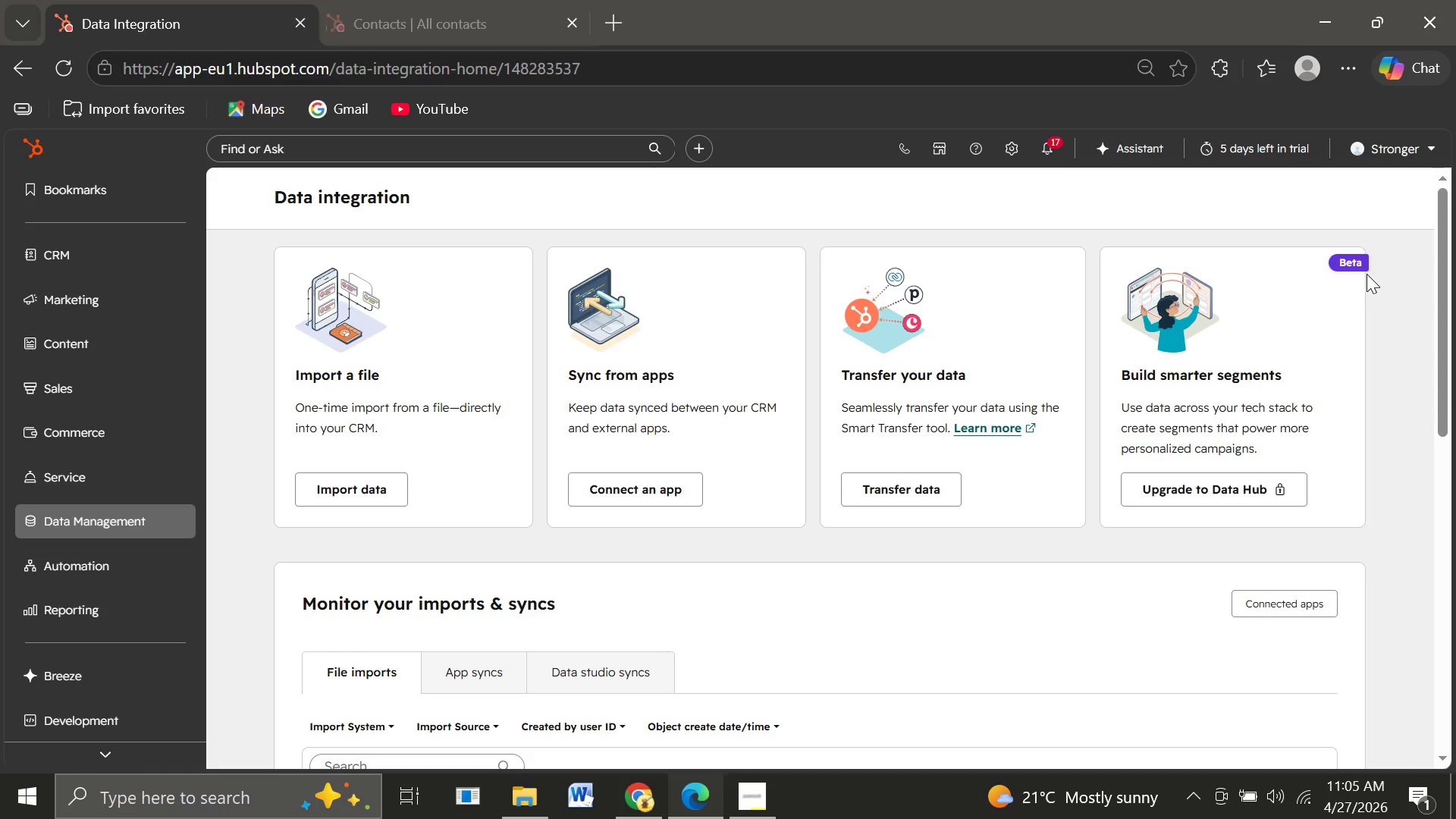 
left_click([369, 484])
 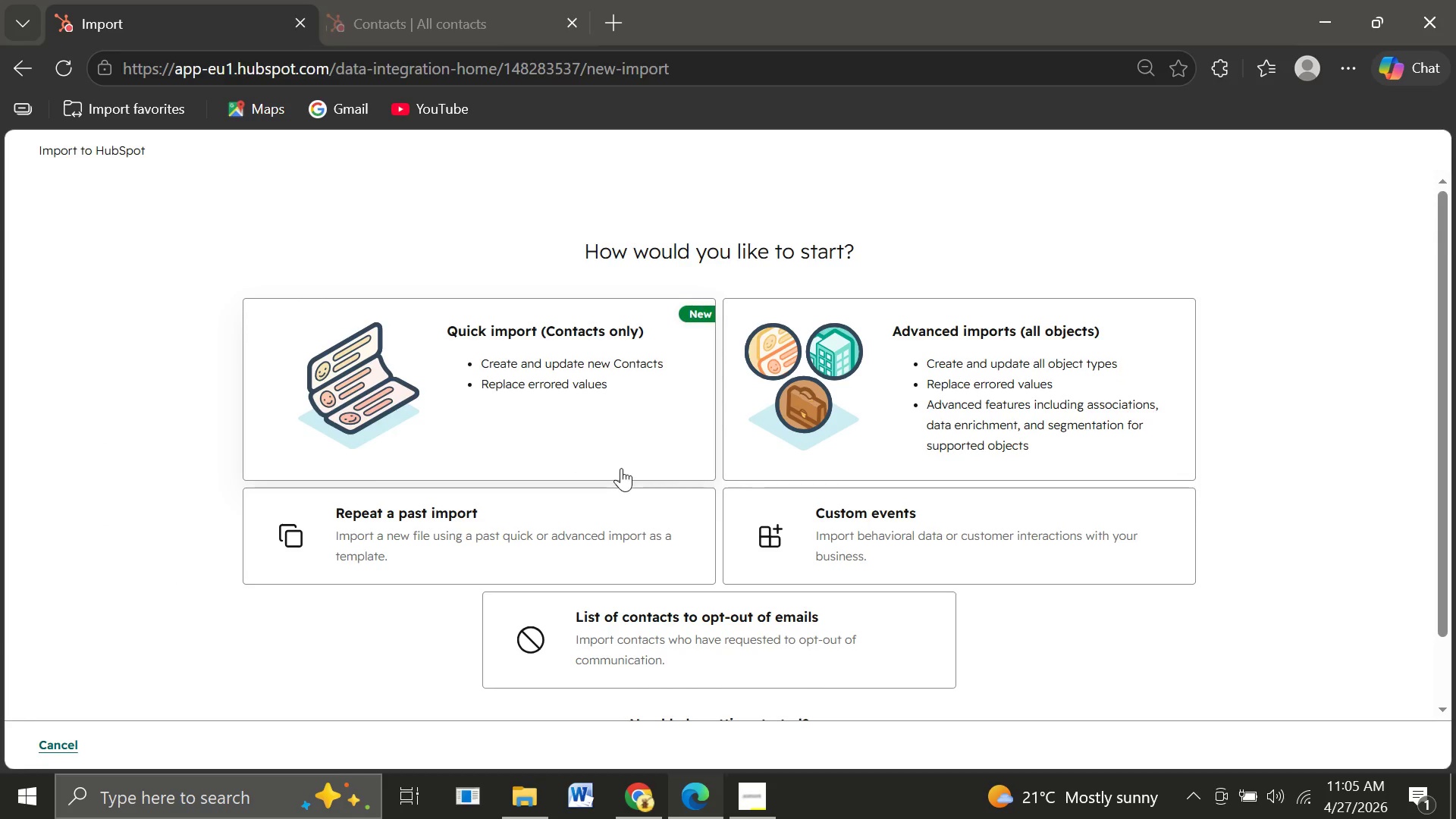 
left_click([621, 463])
 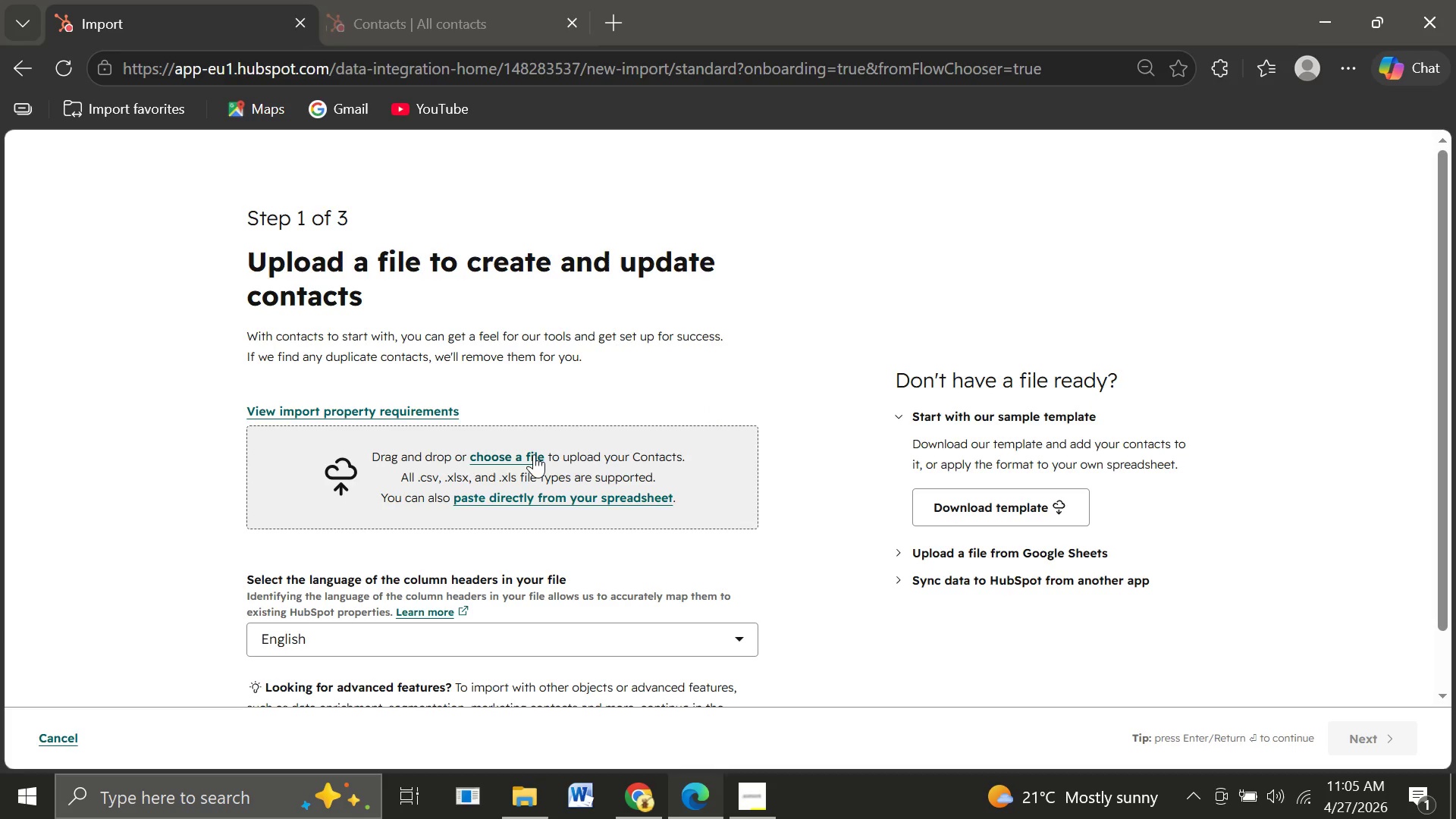 
left_click([510, 455])
 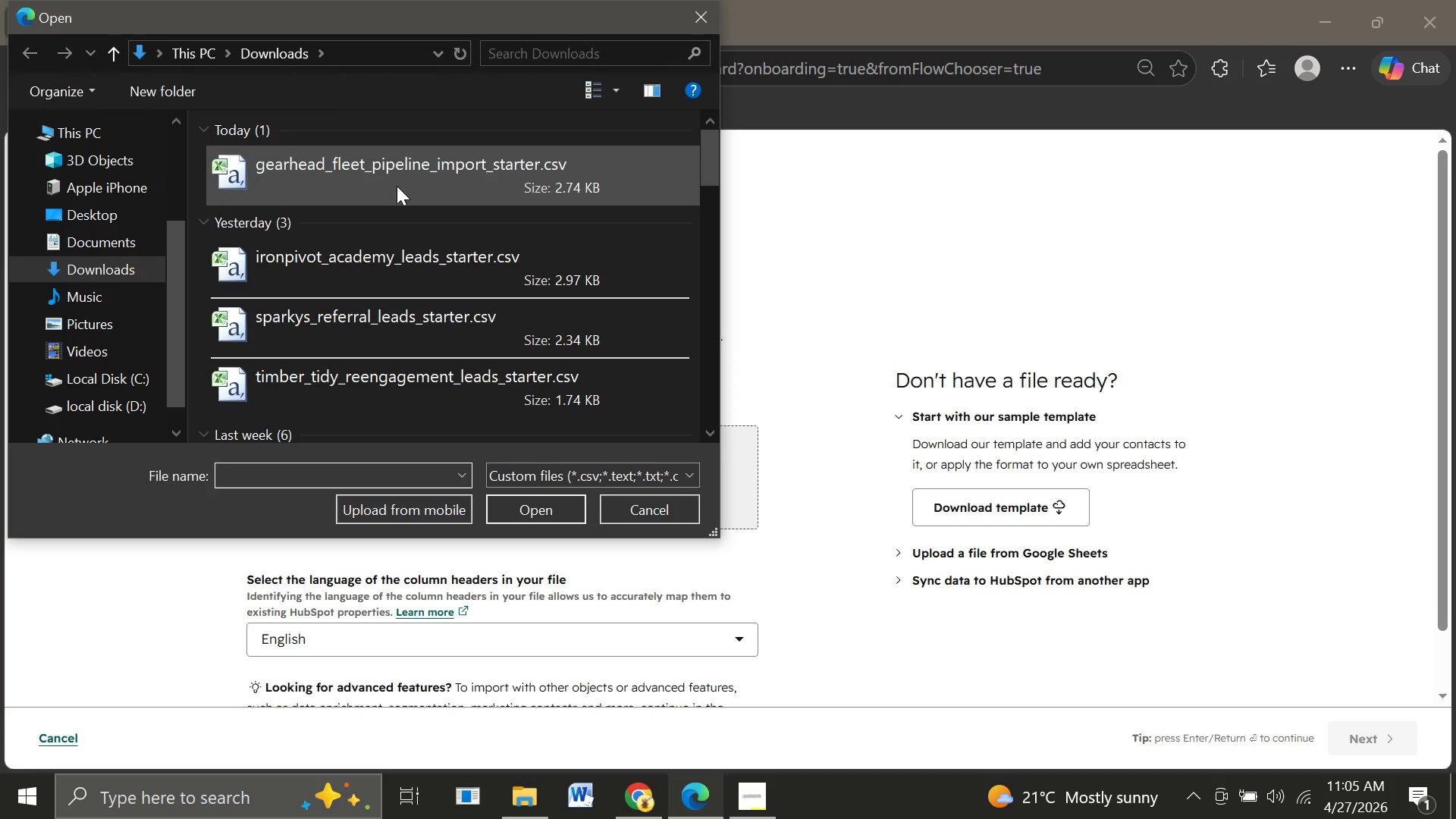 
left_click([397, 186])
 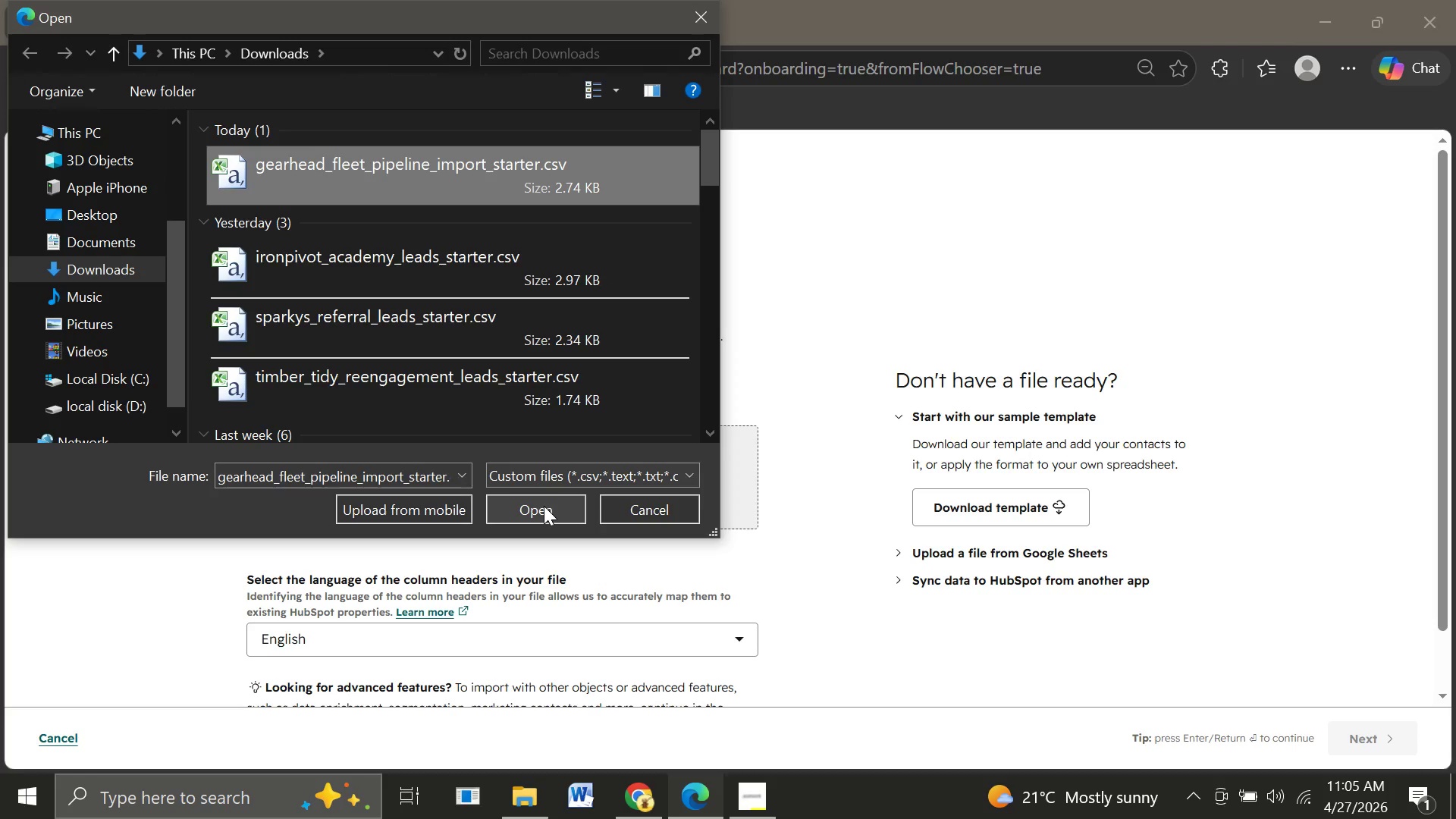 
left_click([544, 506])
 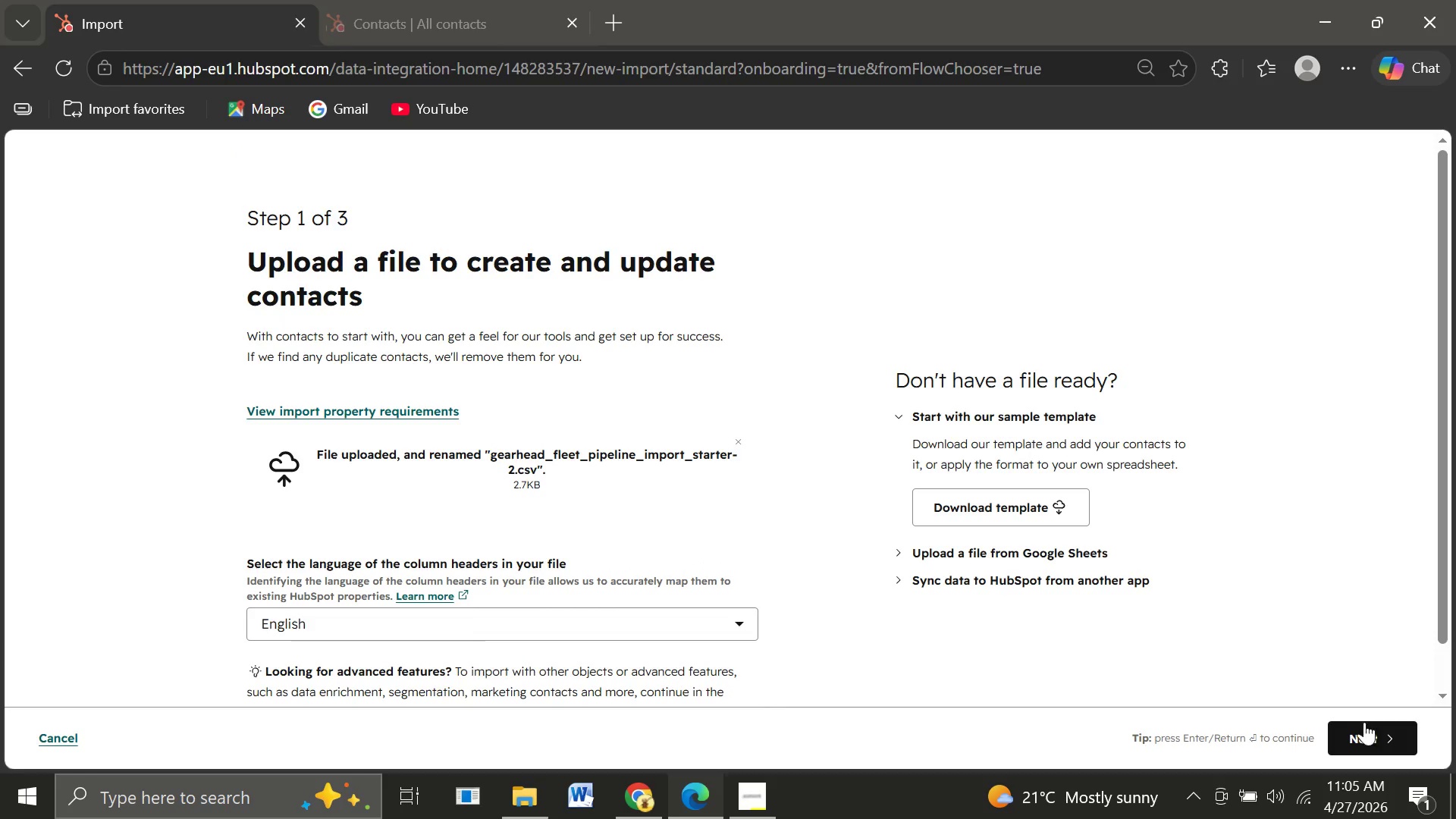 
left_click([1371, 729])
 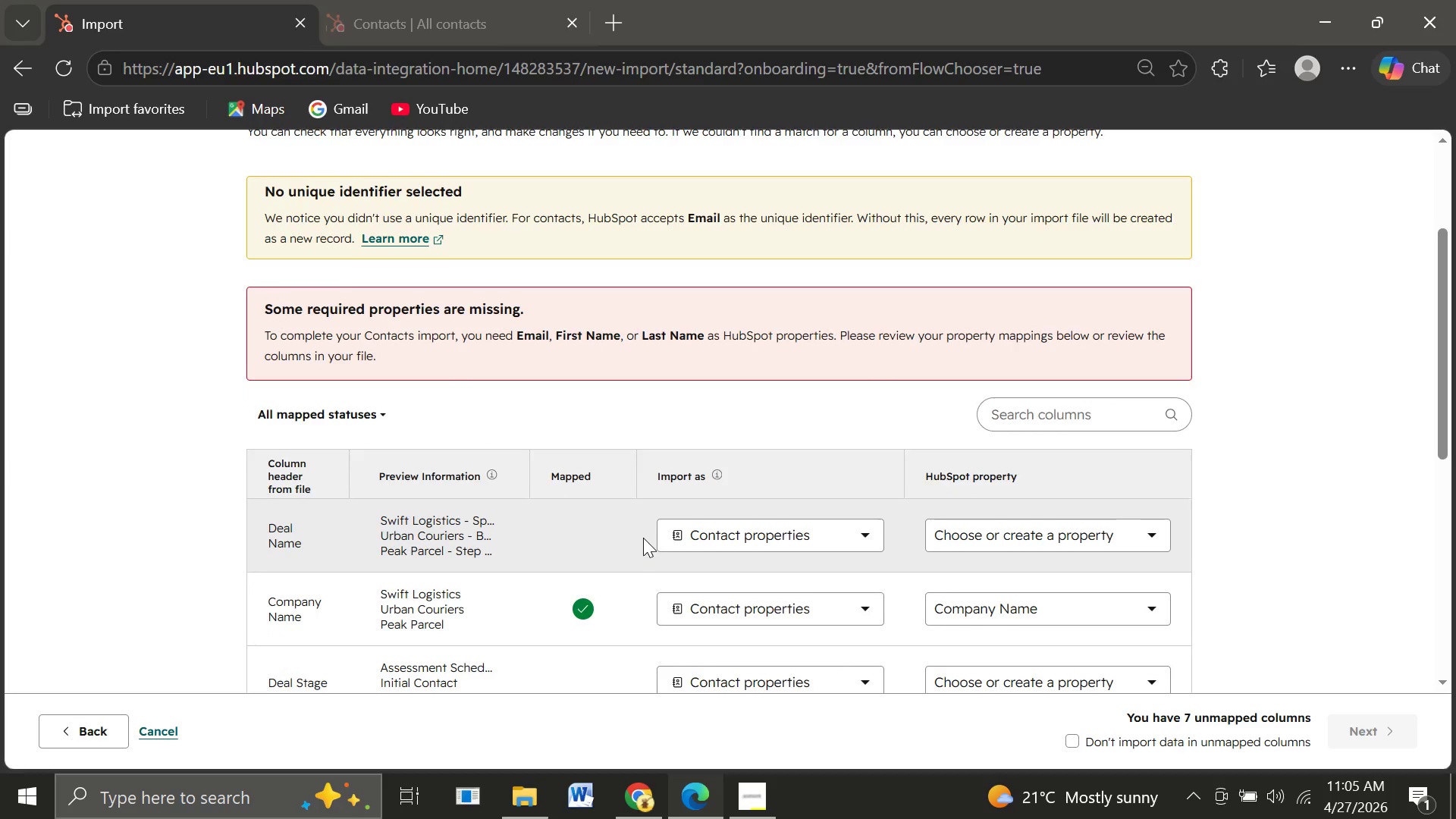 
wait(10.59)
 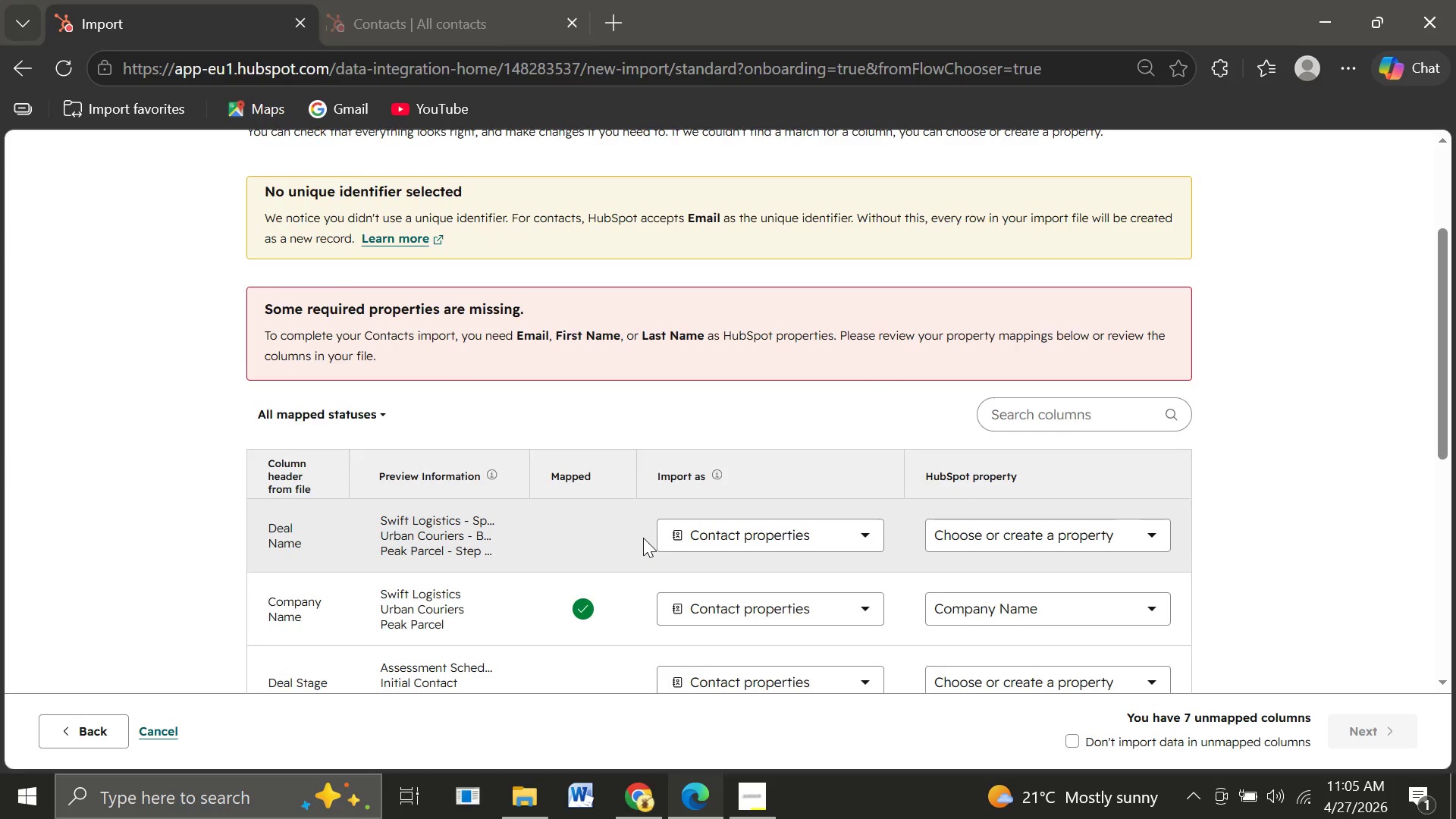 
left_click([81, 720])
 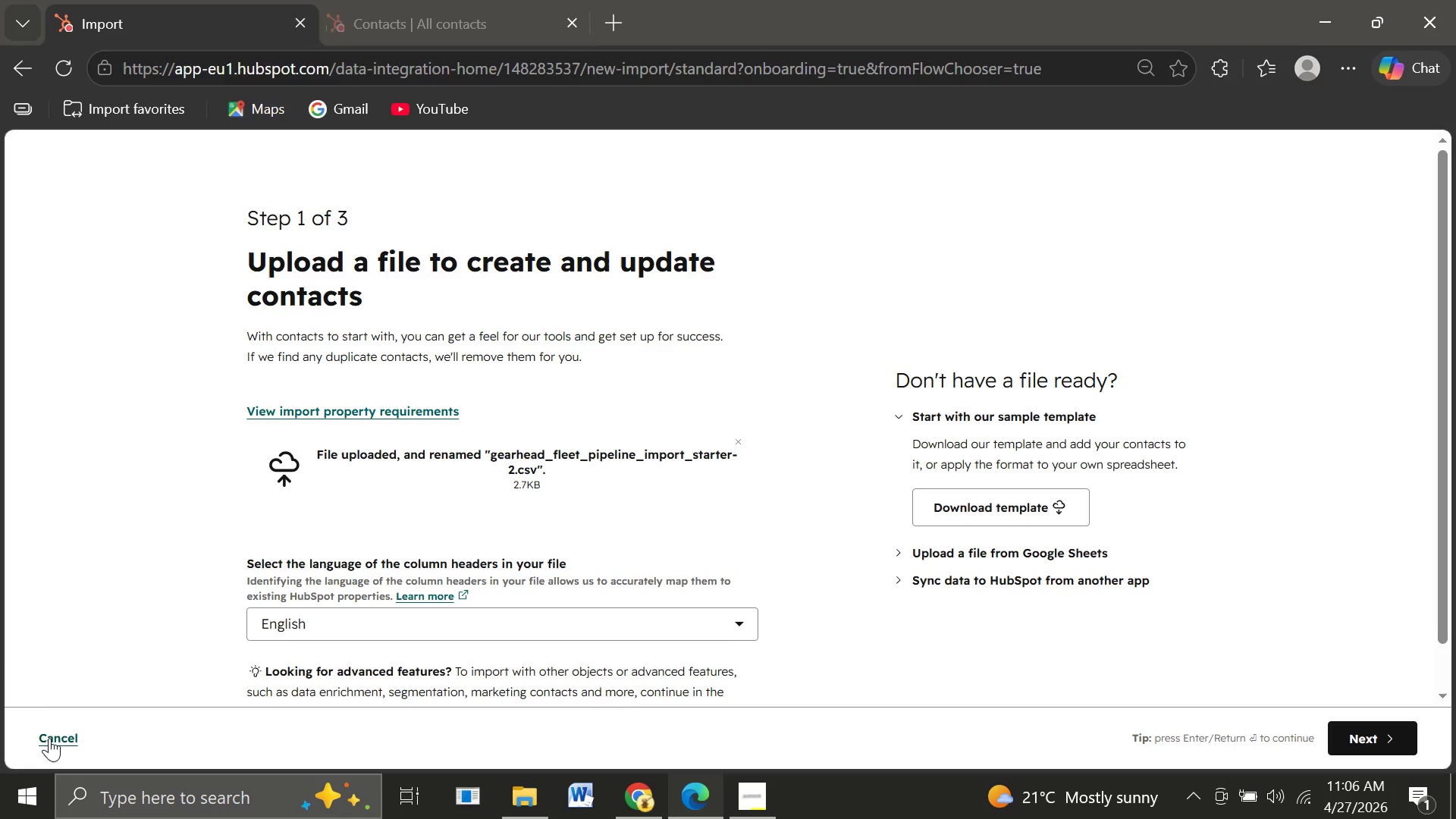 
left_click([54, 730])
 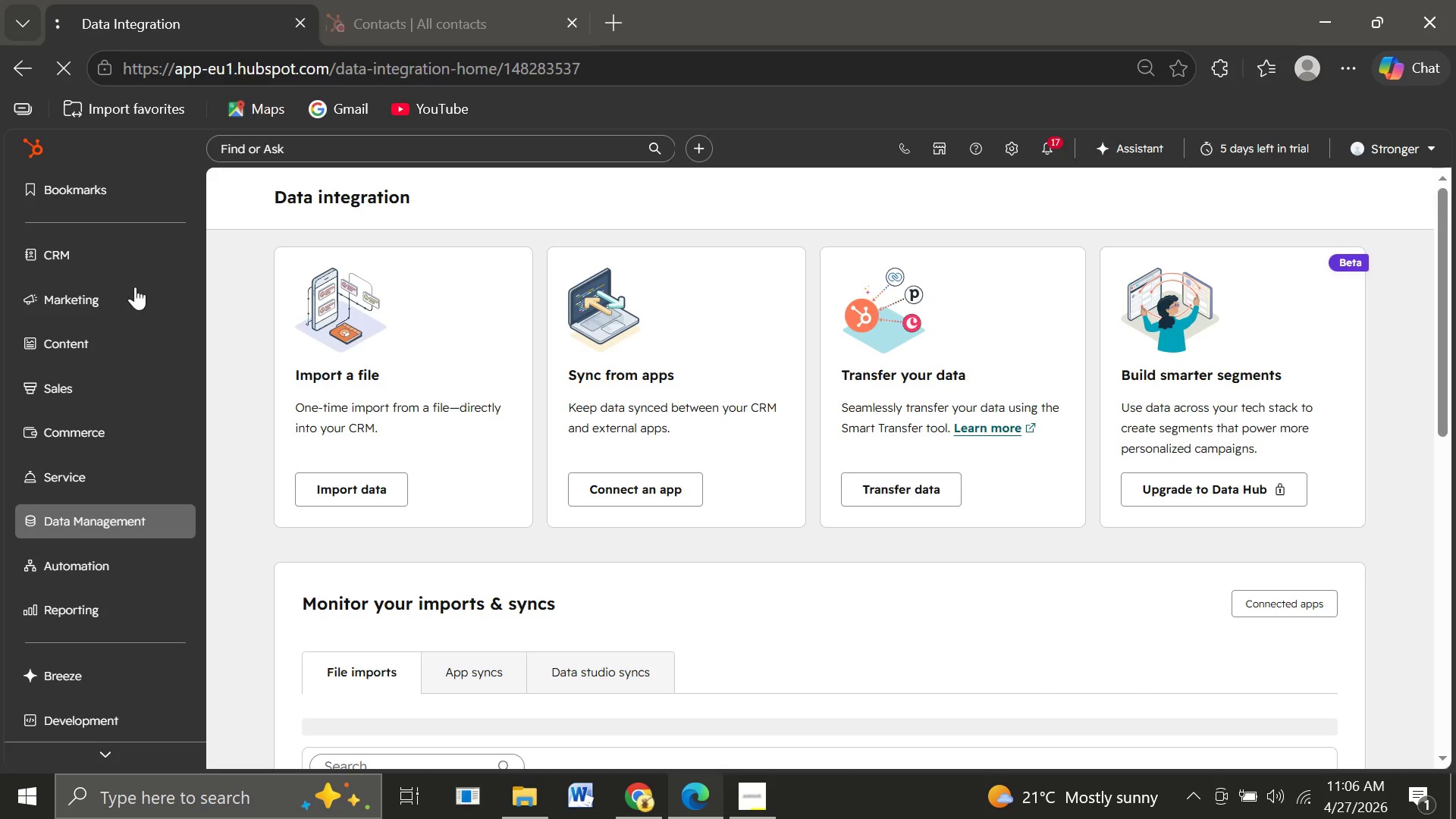 
wait(6.27)
 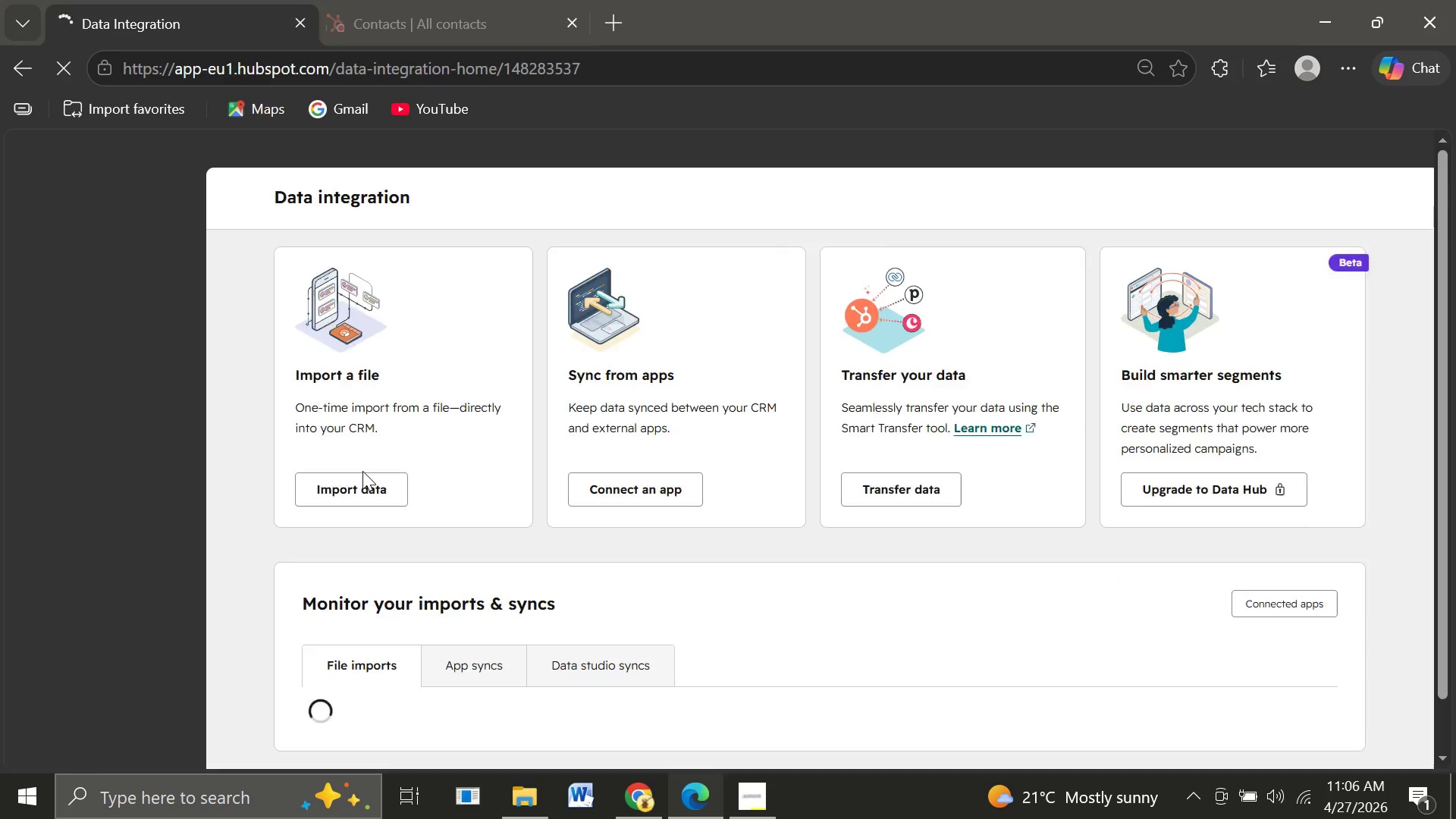 
left_click([96, 255])
 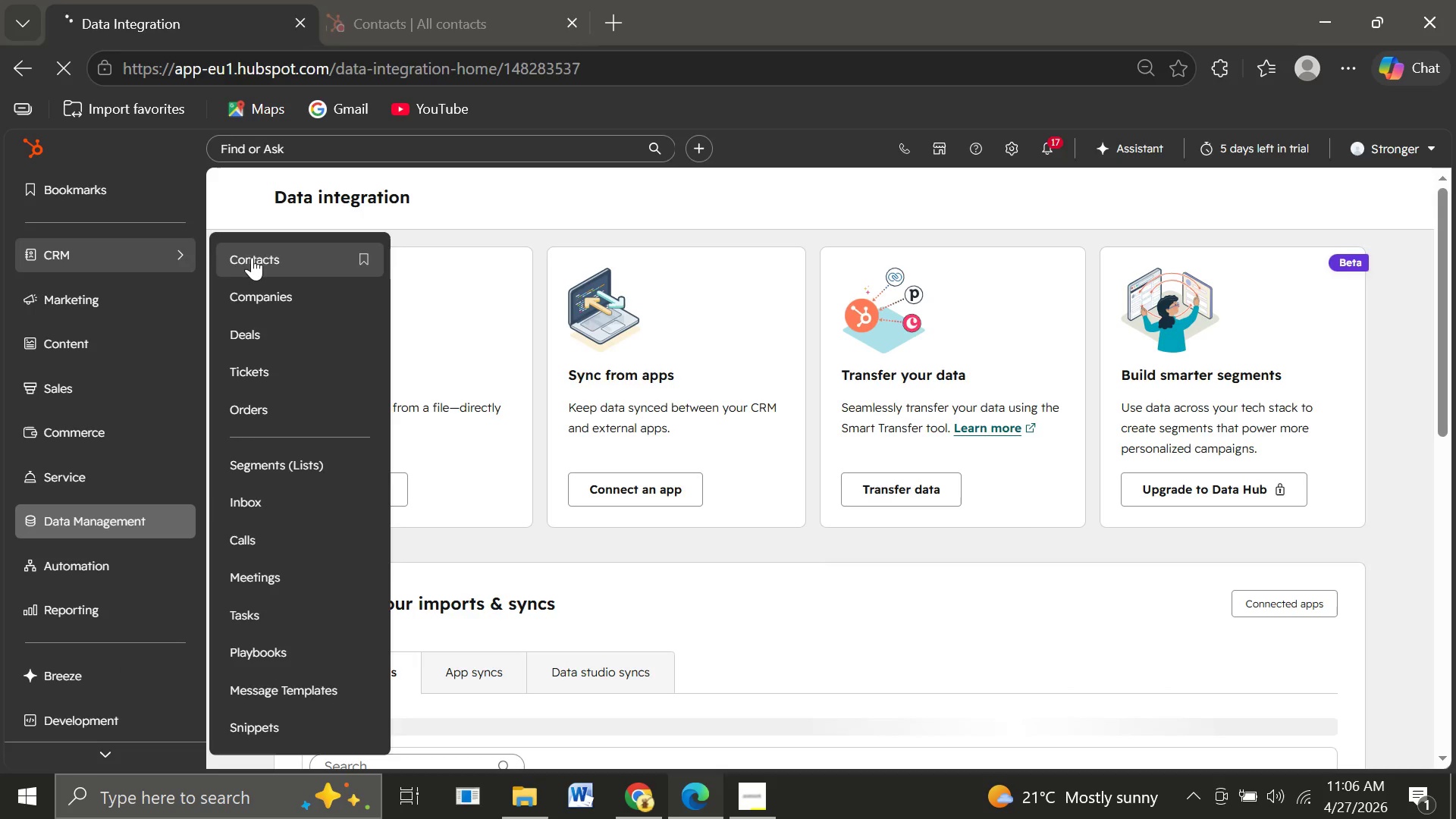 
left_click([265, 257])
 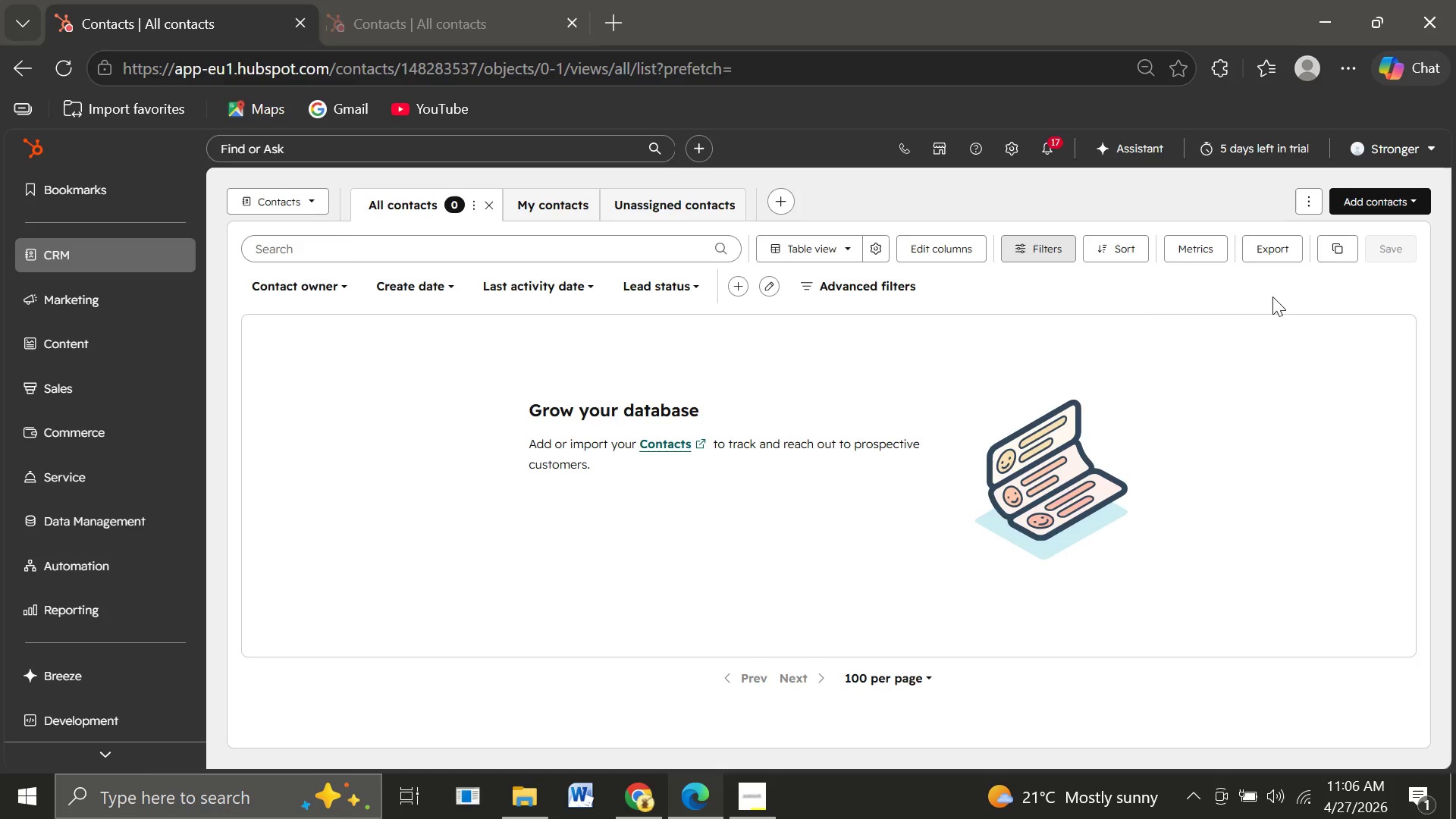 
wait(28.75)
 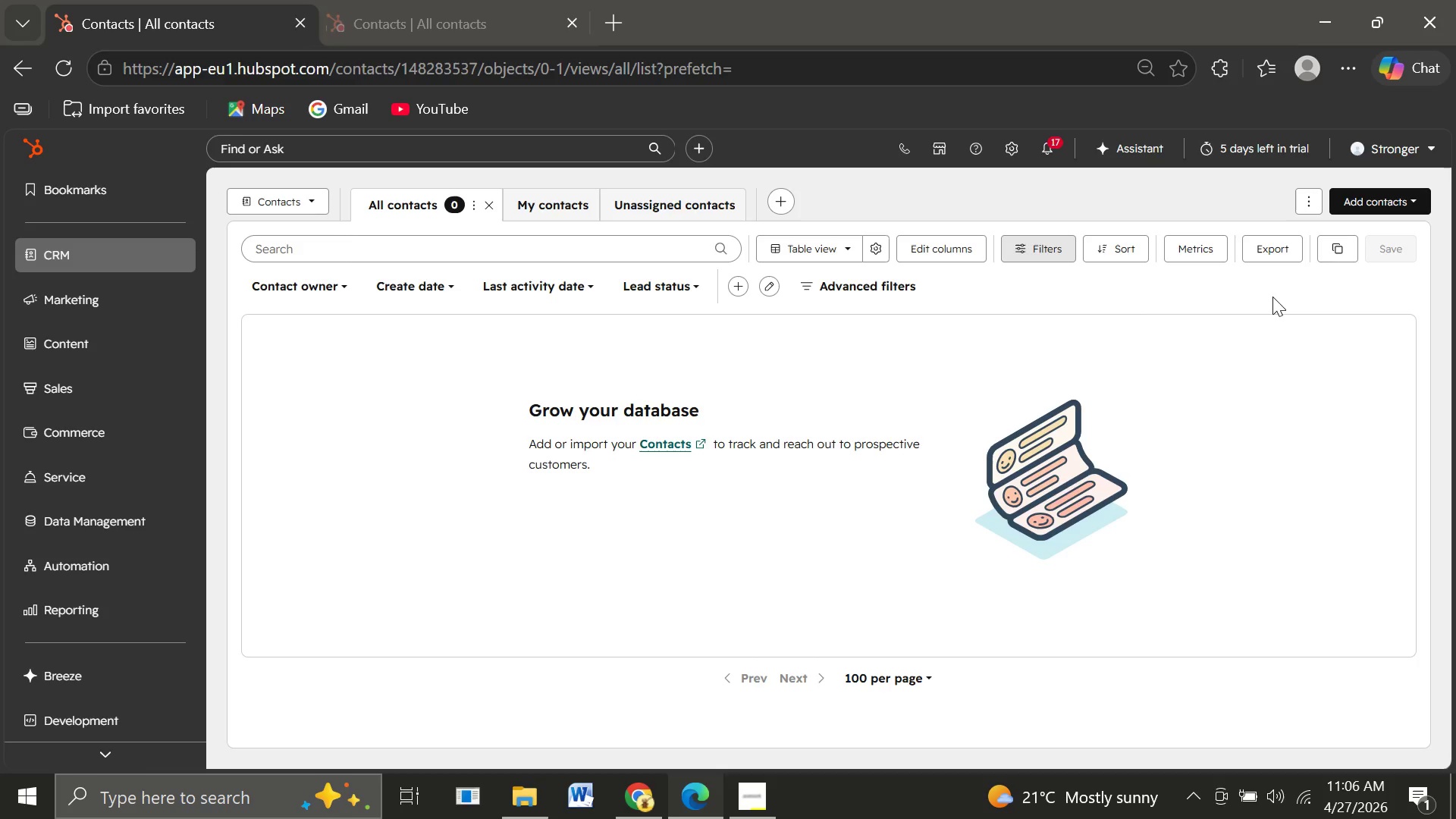 
left_click([528, 708])
 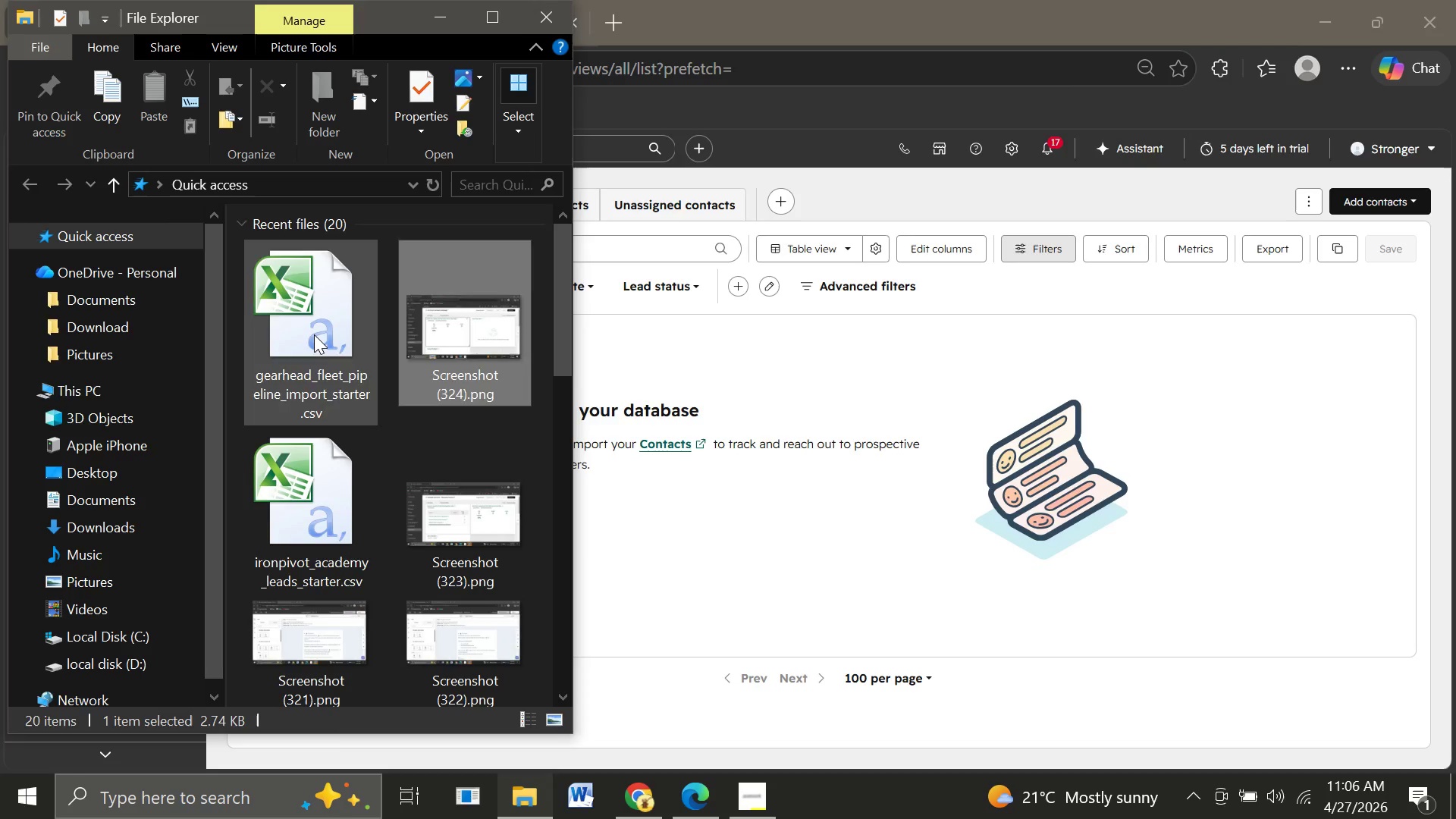 
double_click([314, 334])
 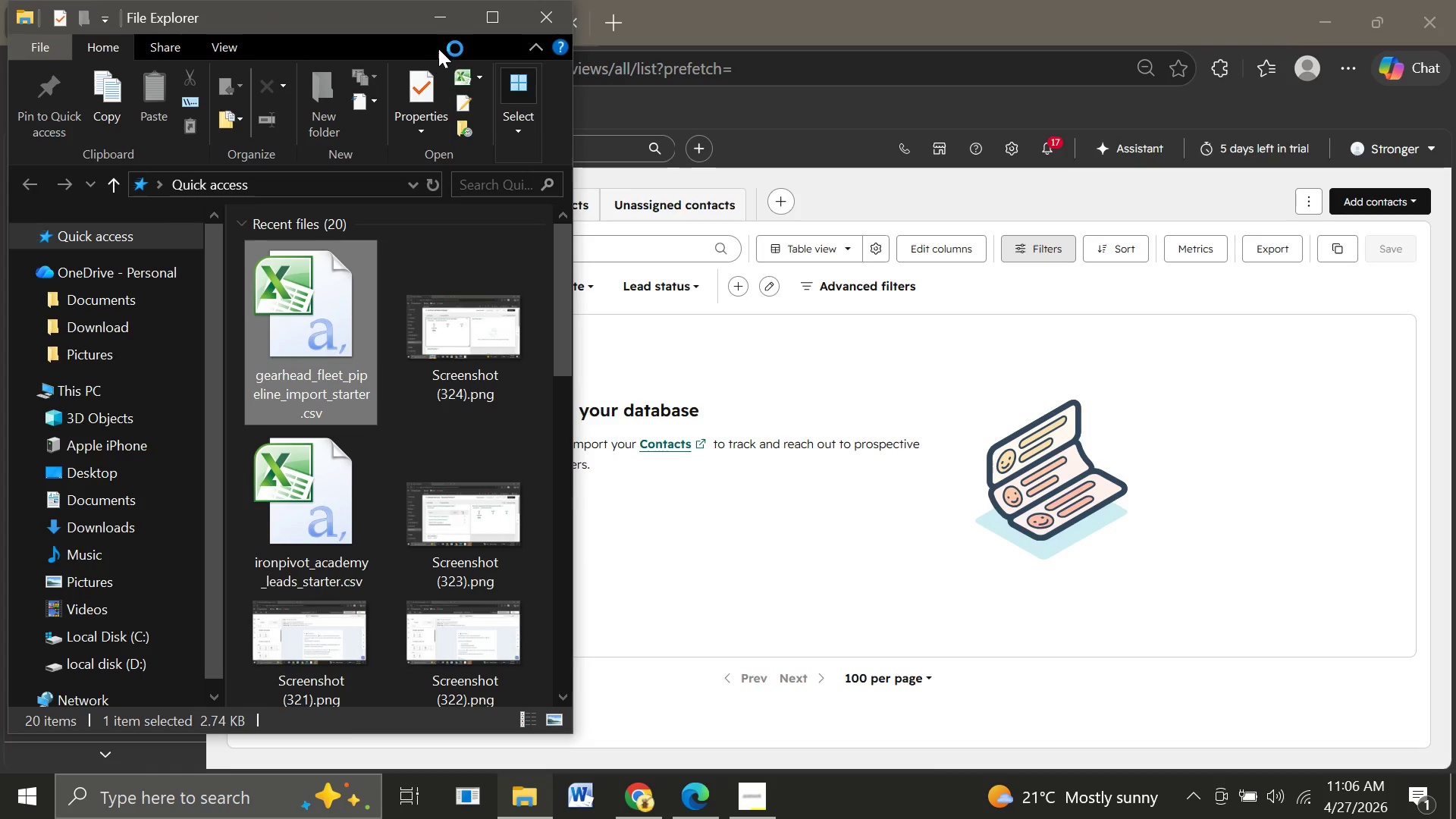 
left_click([438, 17])
 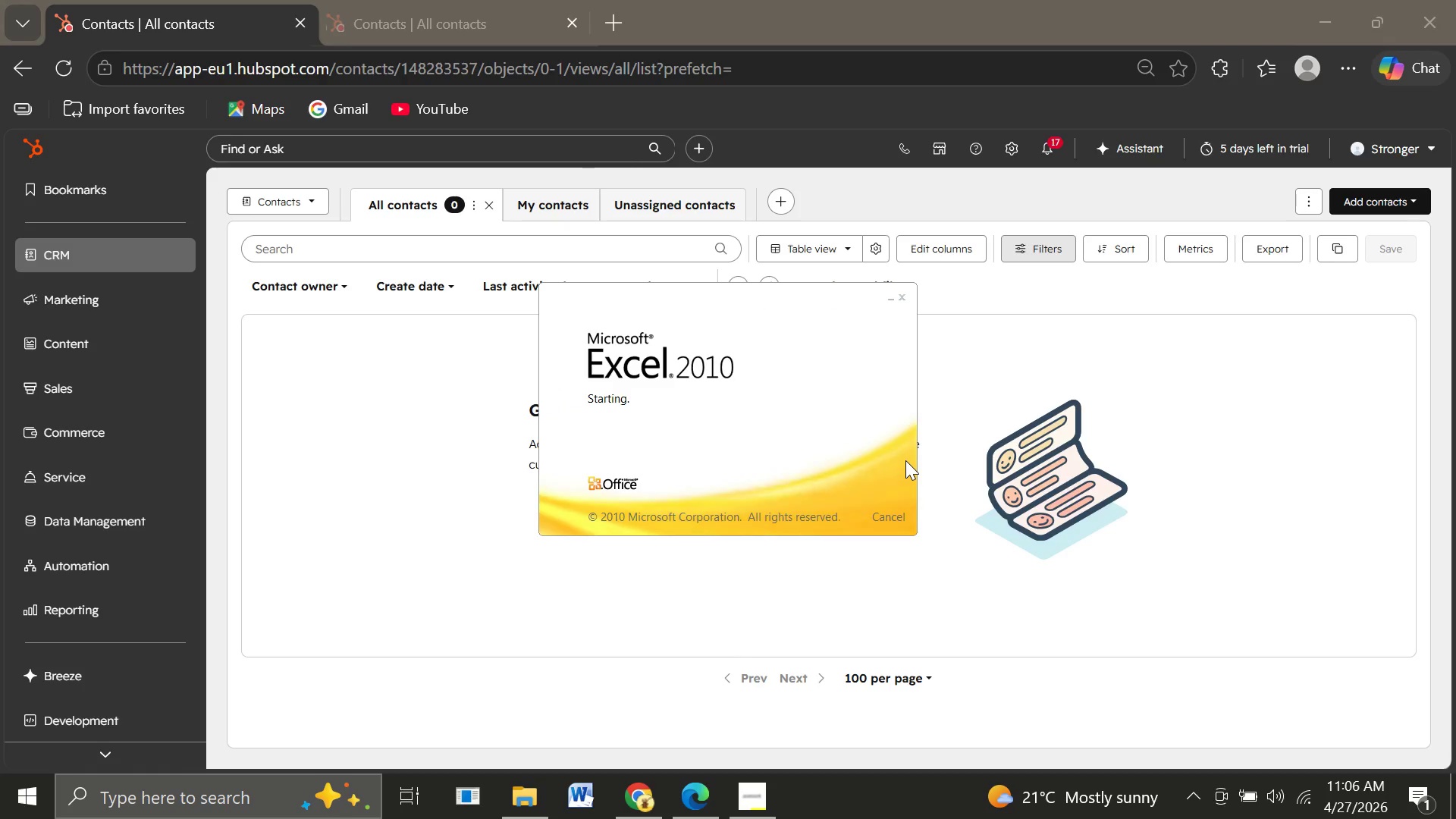 
wait(10.83)
 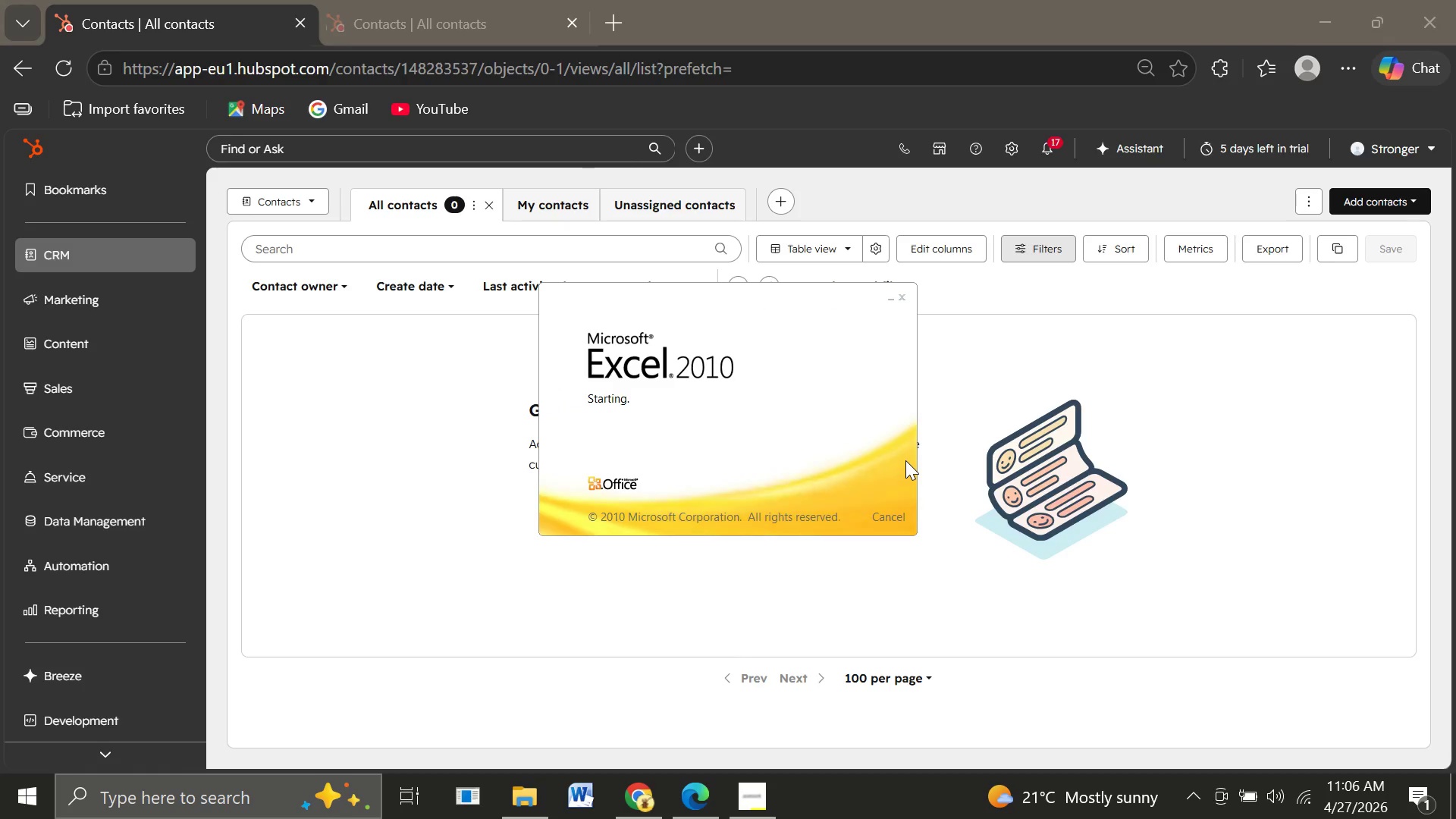 
left_click([1001, 162])
 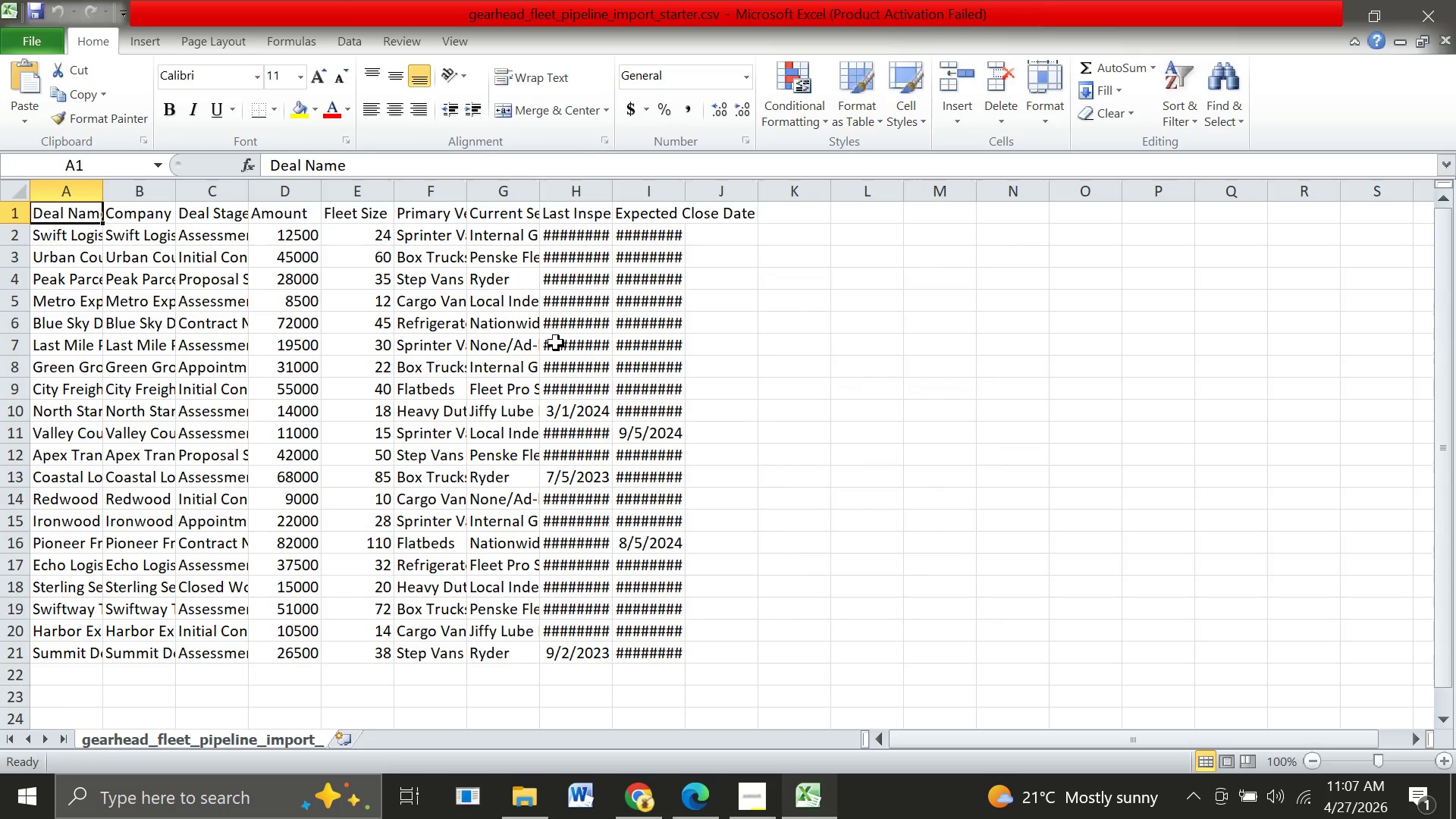 
scroll: coordinate [556, 343], scroll_direction: up, amount: 6.0
 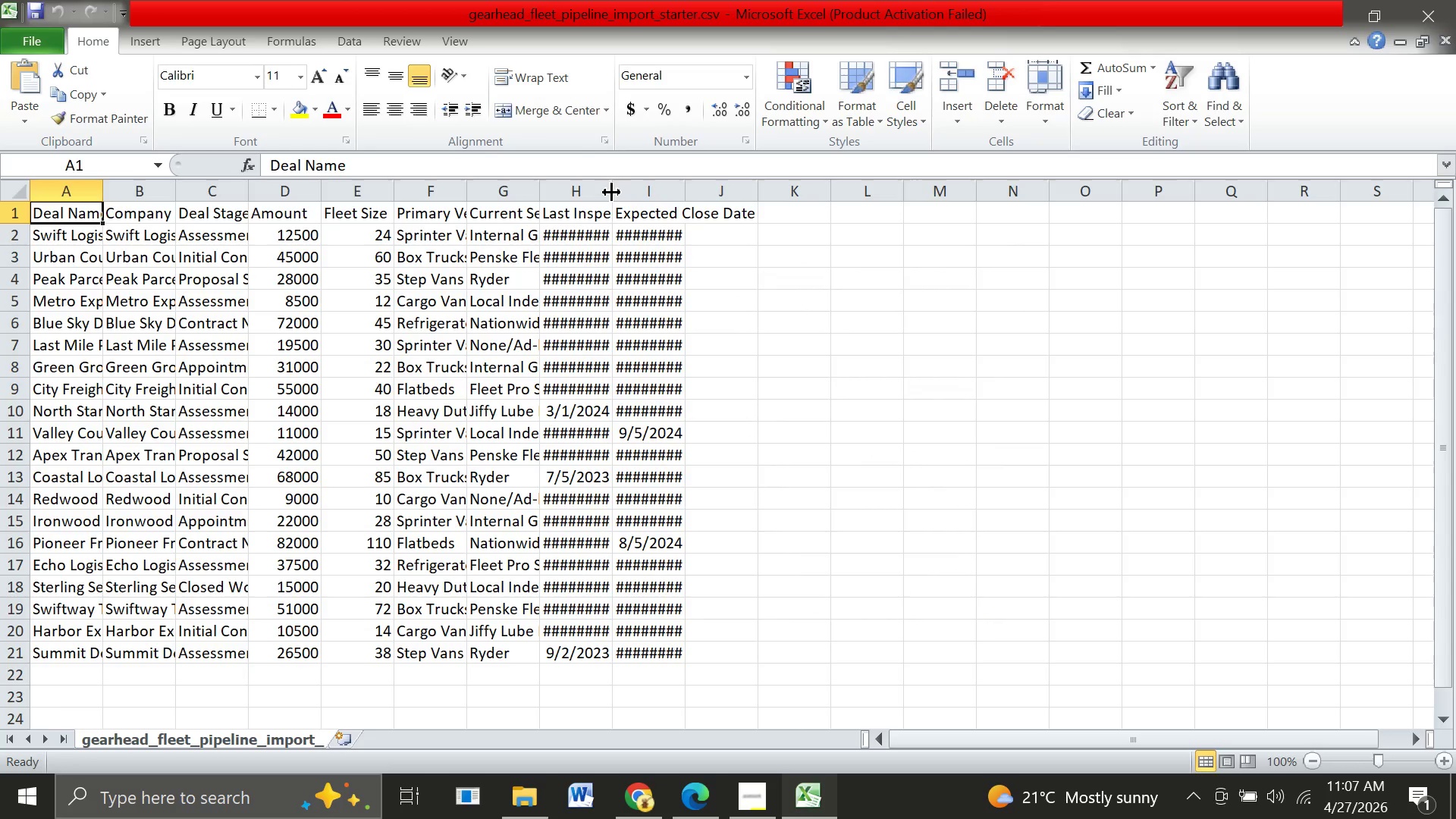 
left_click_drag(start_coordinate=[612, 193], to_coordinate=[732, 210])
 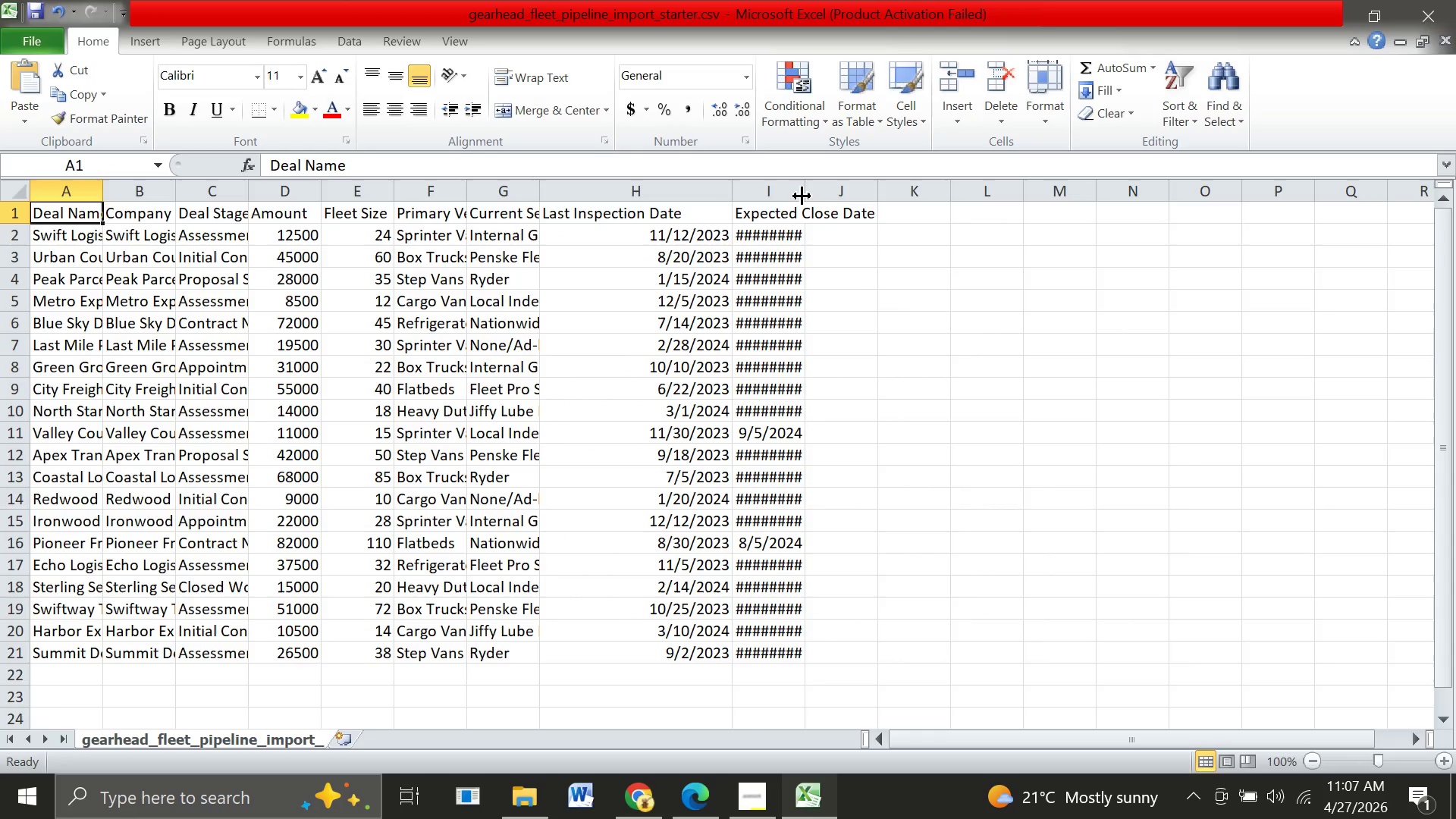 
left_click_drag(start_coordinate=[802, 196], to_coordinate=[915, 208])
 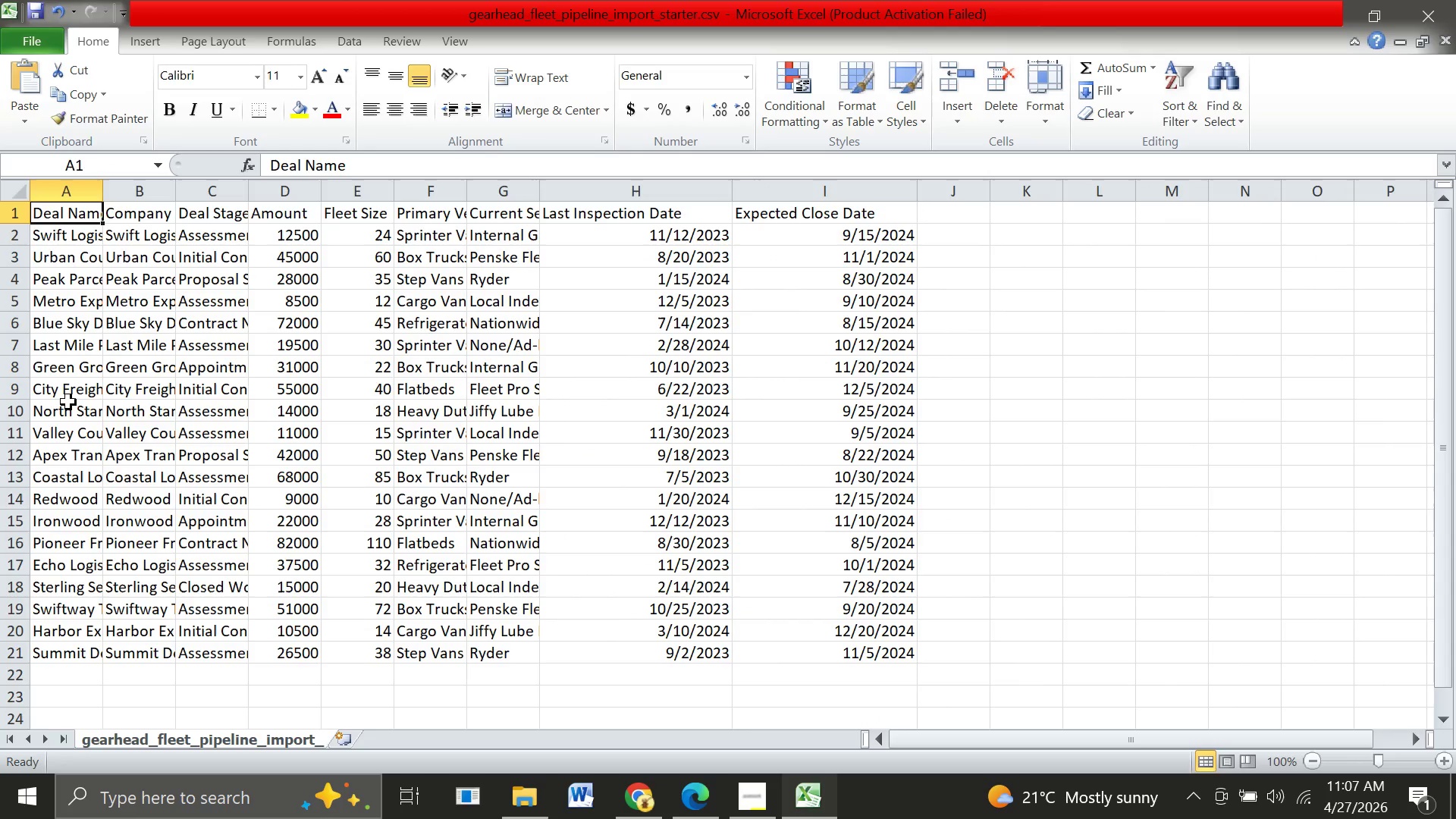 
scroll: coordinate [68, 402], scroll_direction: up, amount: 6.0
 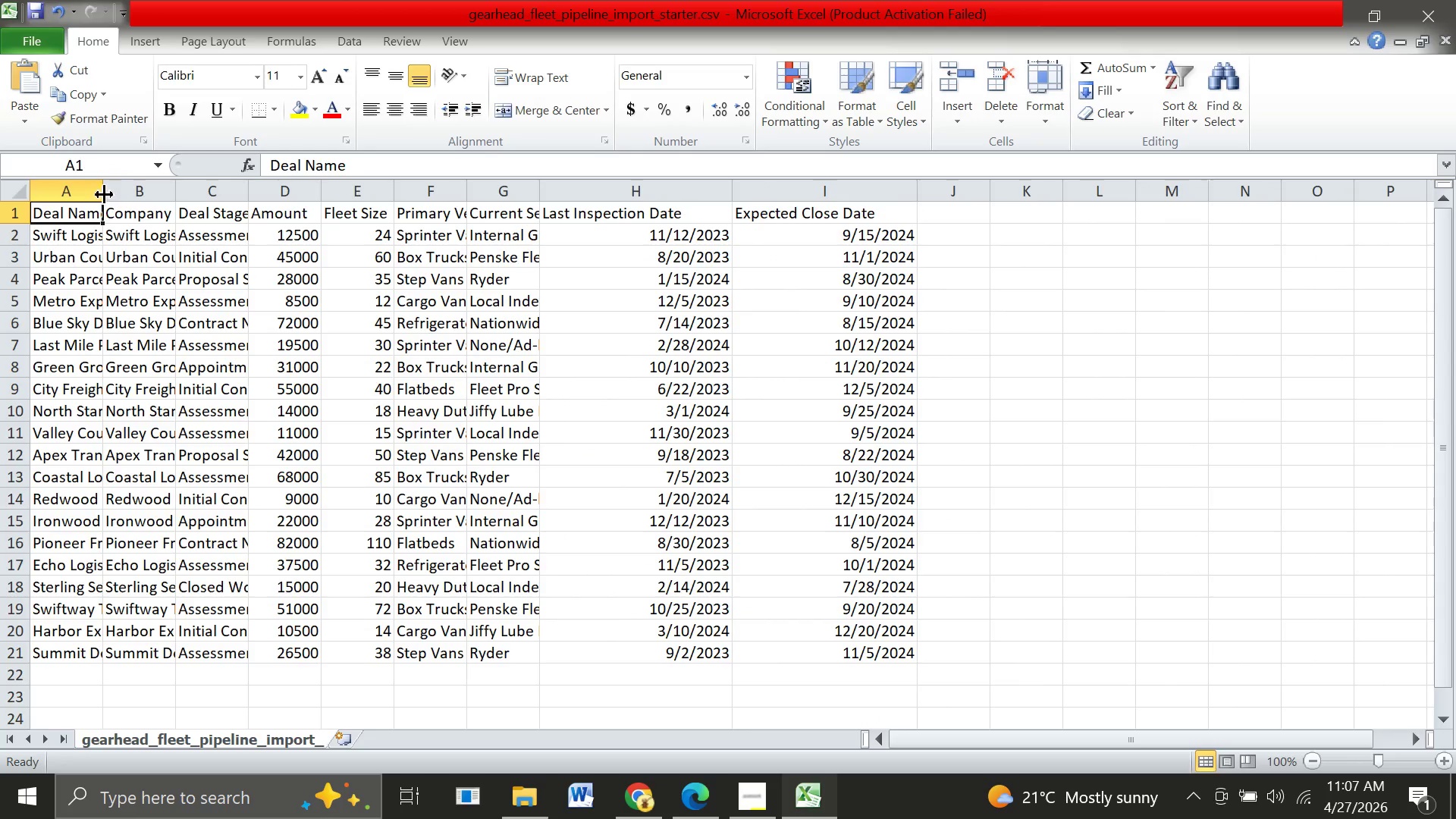 
left_click_drag(start_coordinate=[103, 193], to_coordinate=[221, 224])
 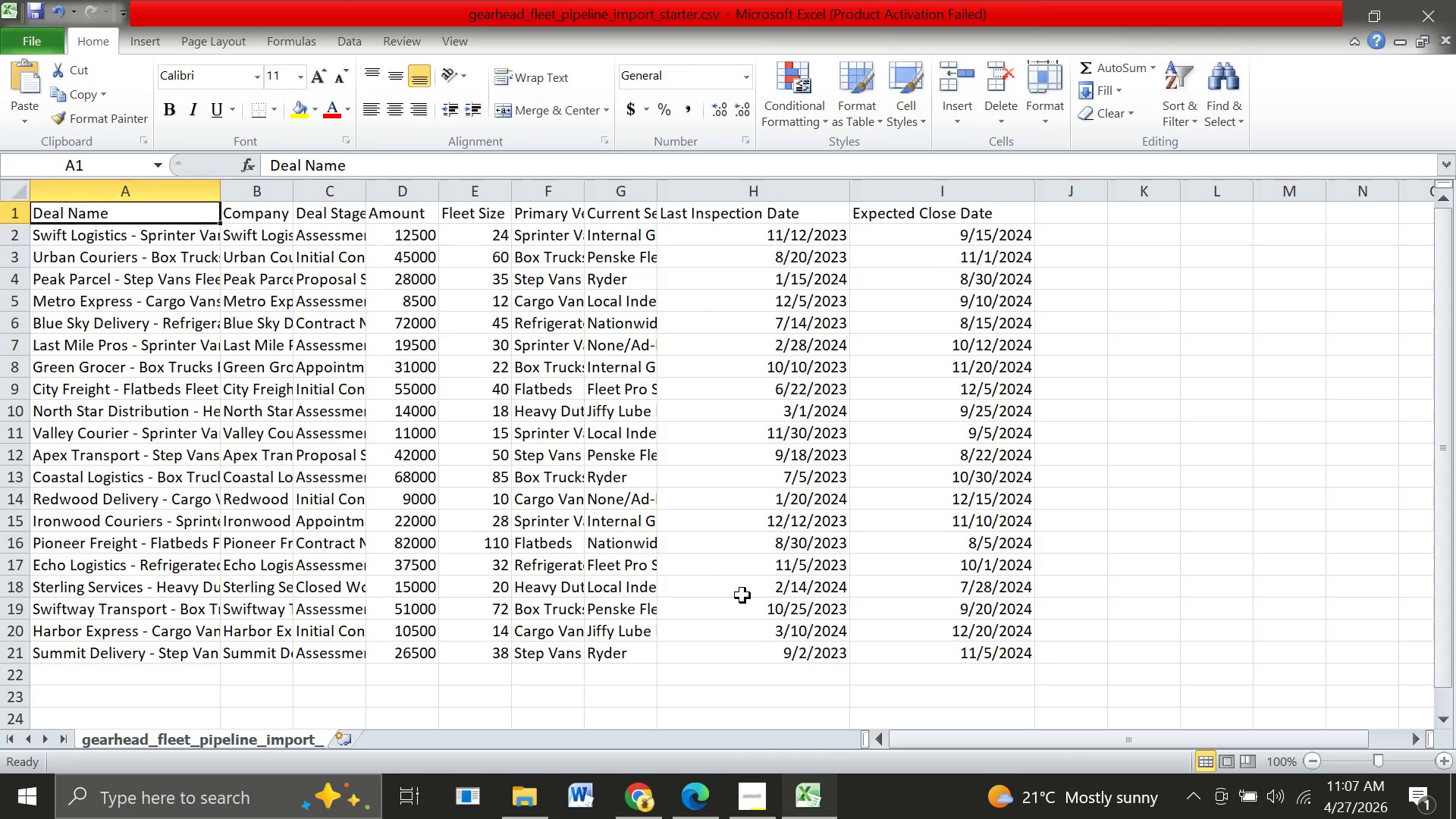 
mouse_move([726, 795])
 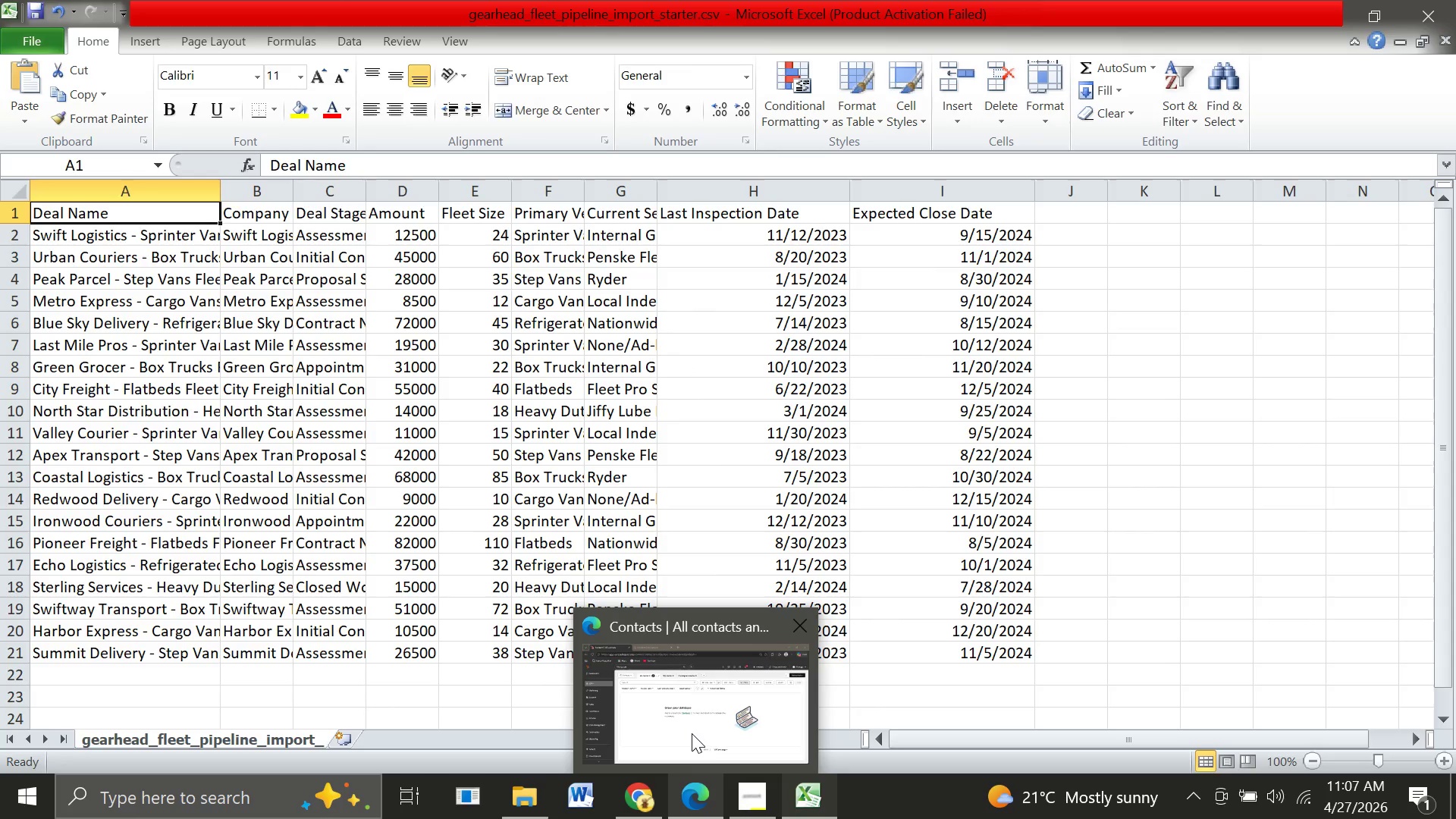 
left_click([692, 733])
 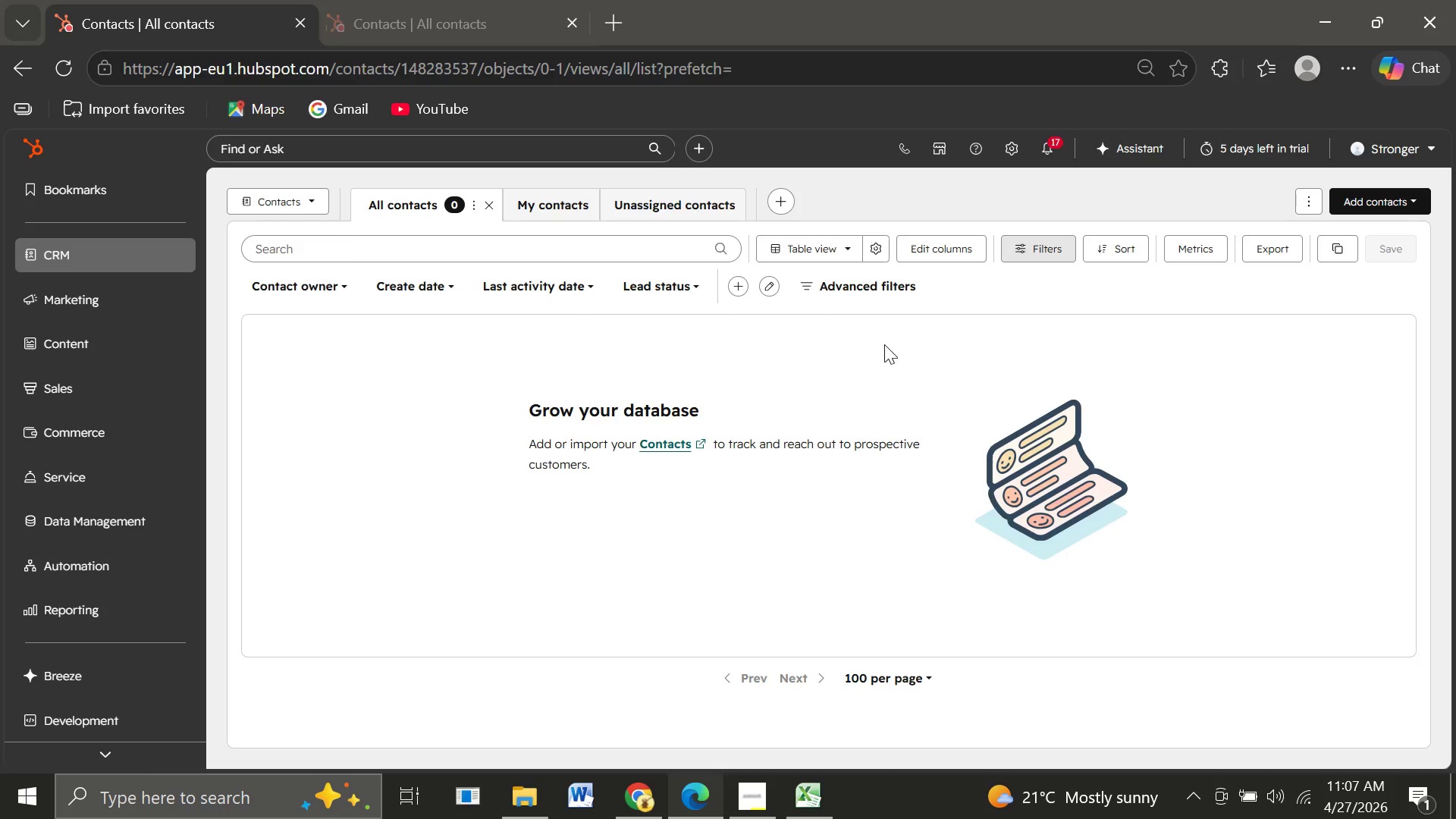 
wait(11.28)
 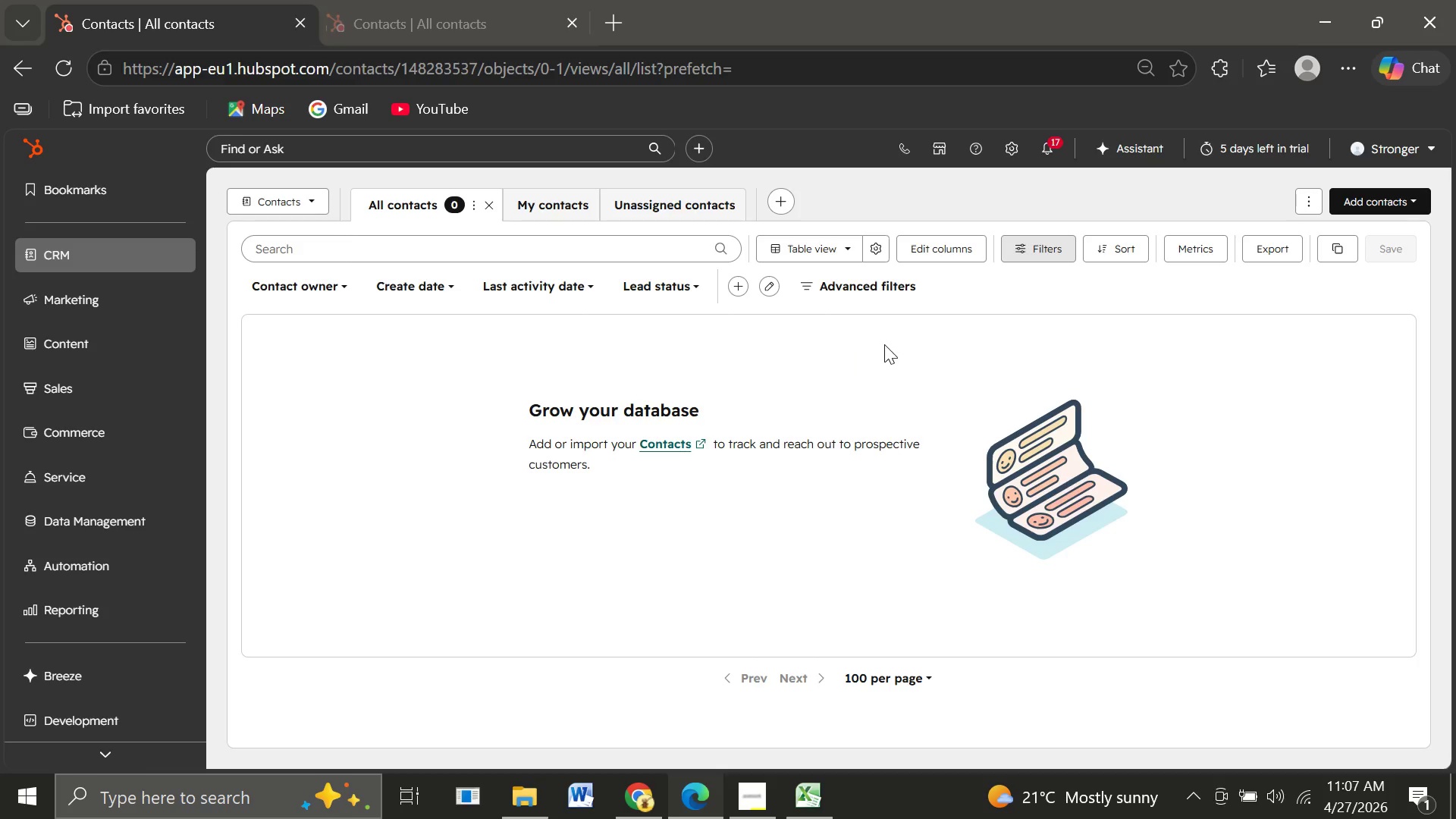 
left_click([1313, 196])
 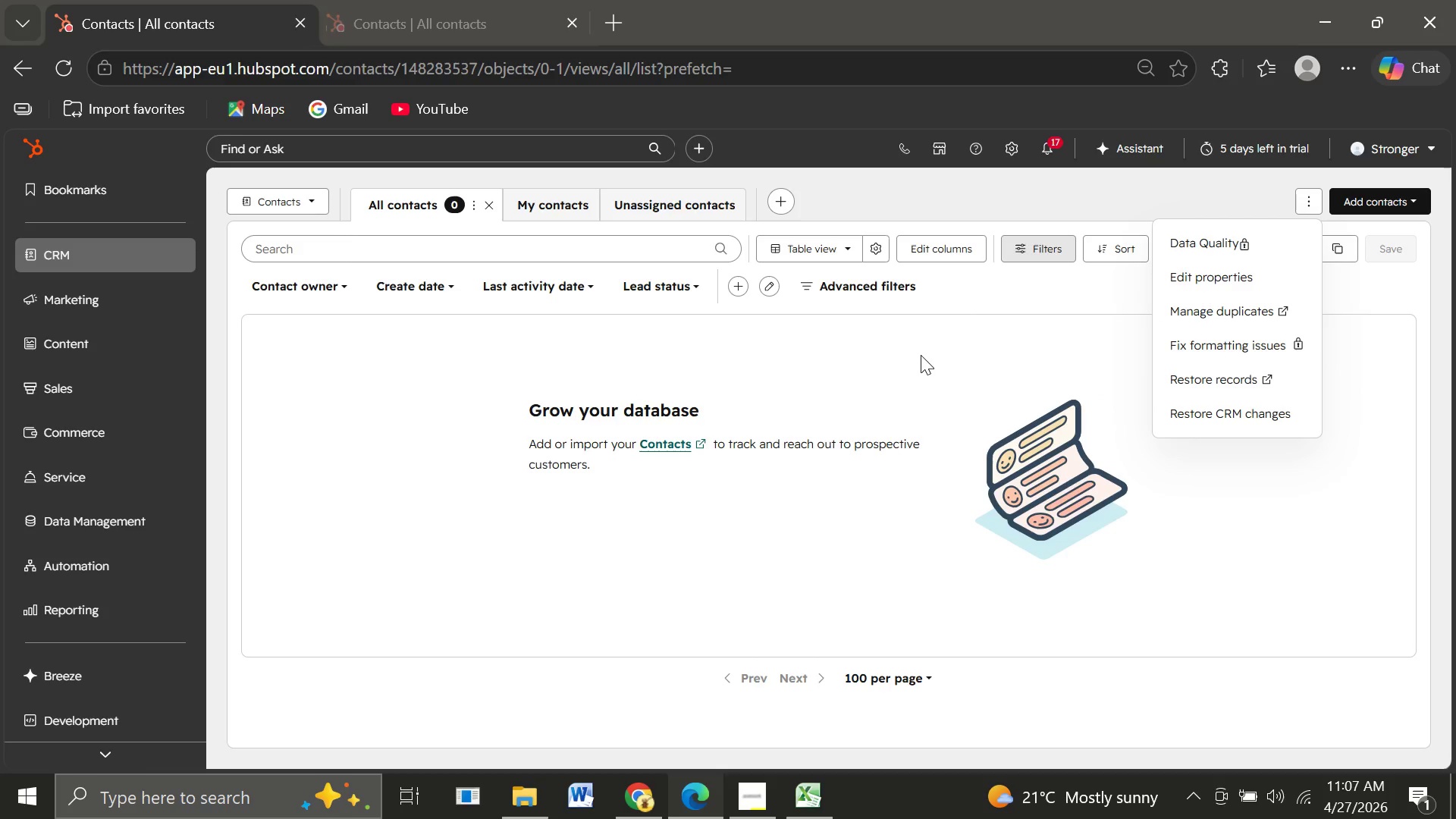 
wait(7.25)
 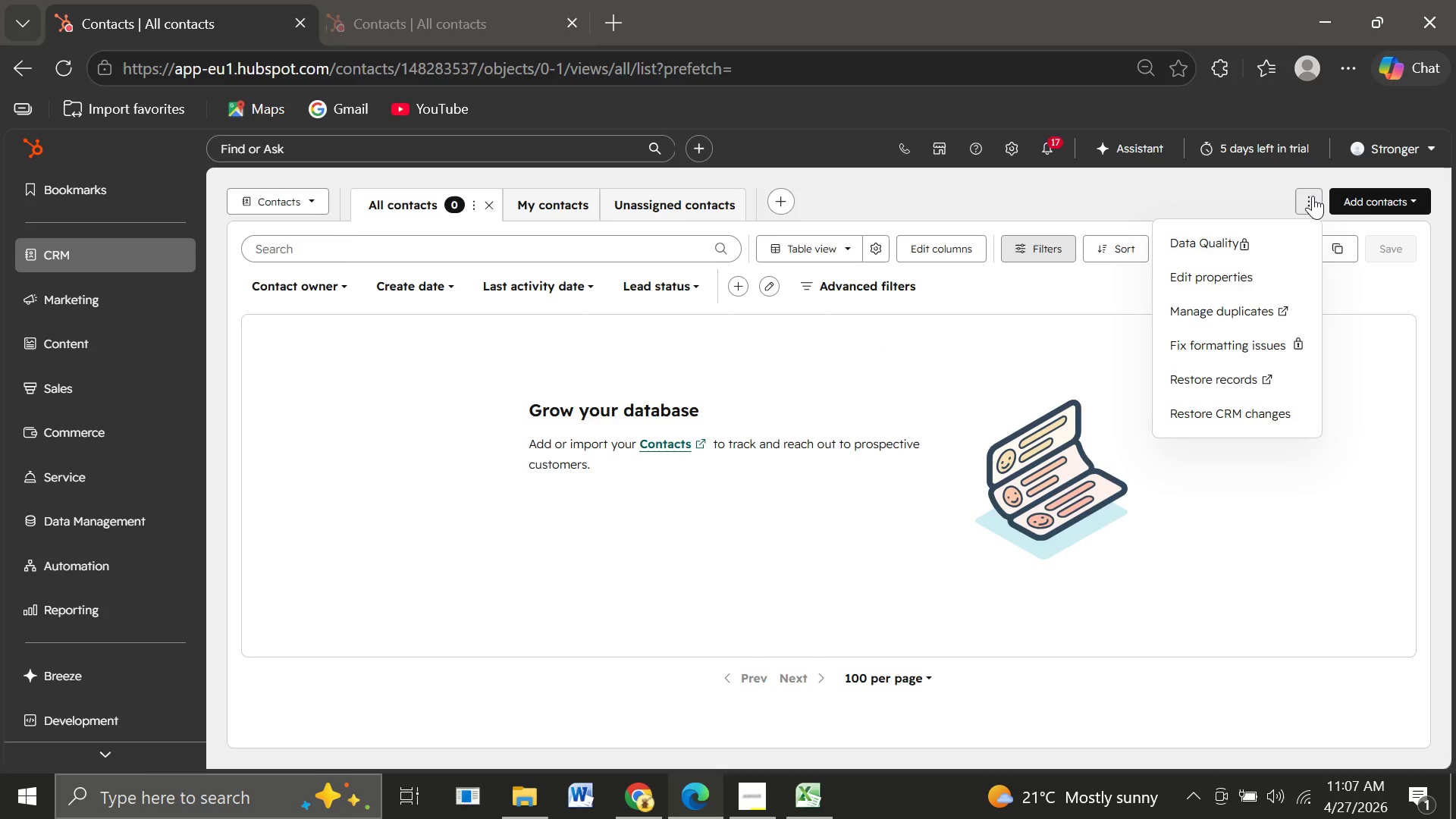 
left_click([1213, 278])
 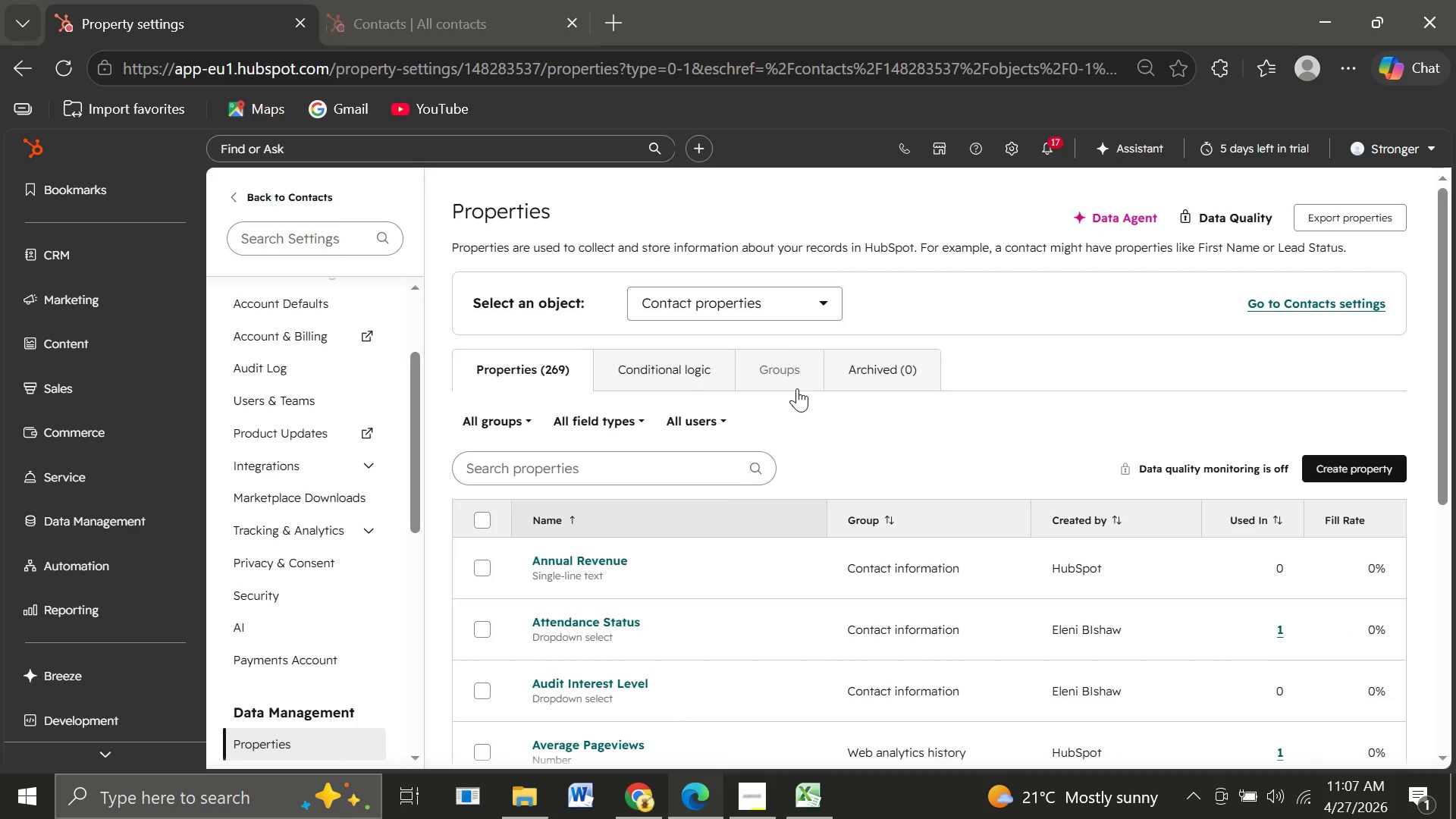 
wait(17.94)
 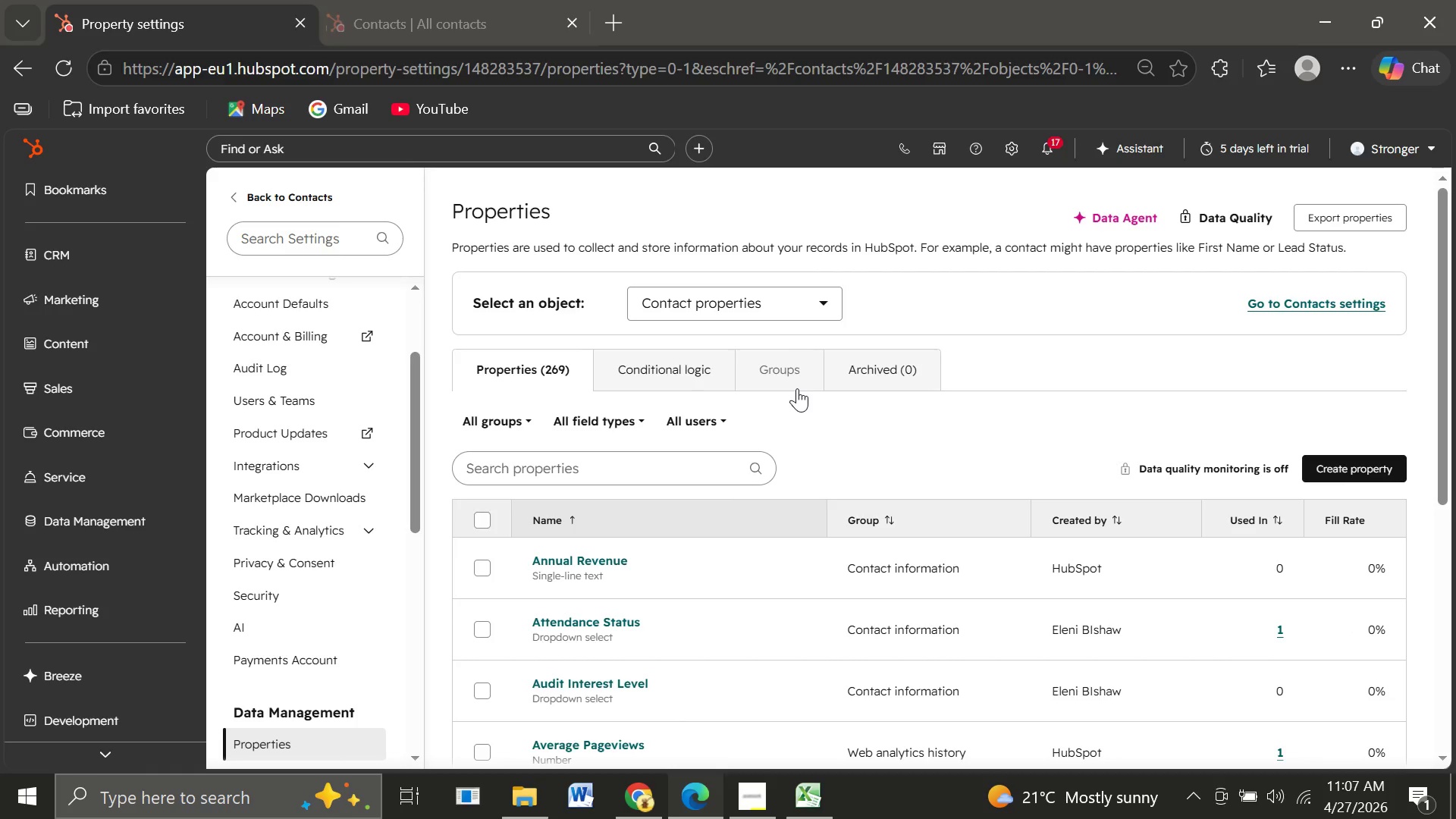 
left_click([75, 253])
 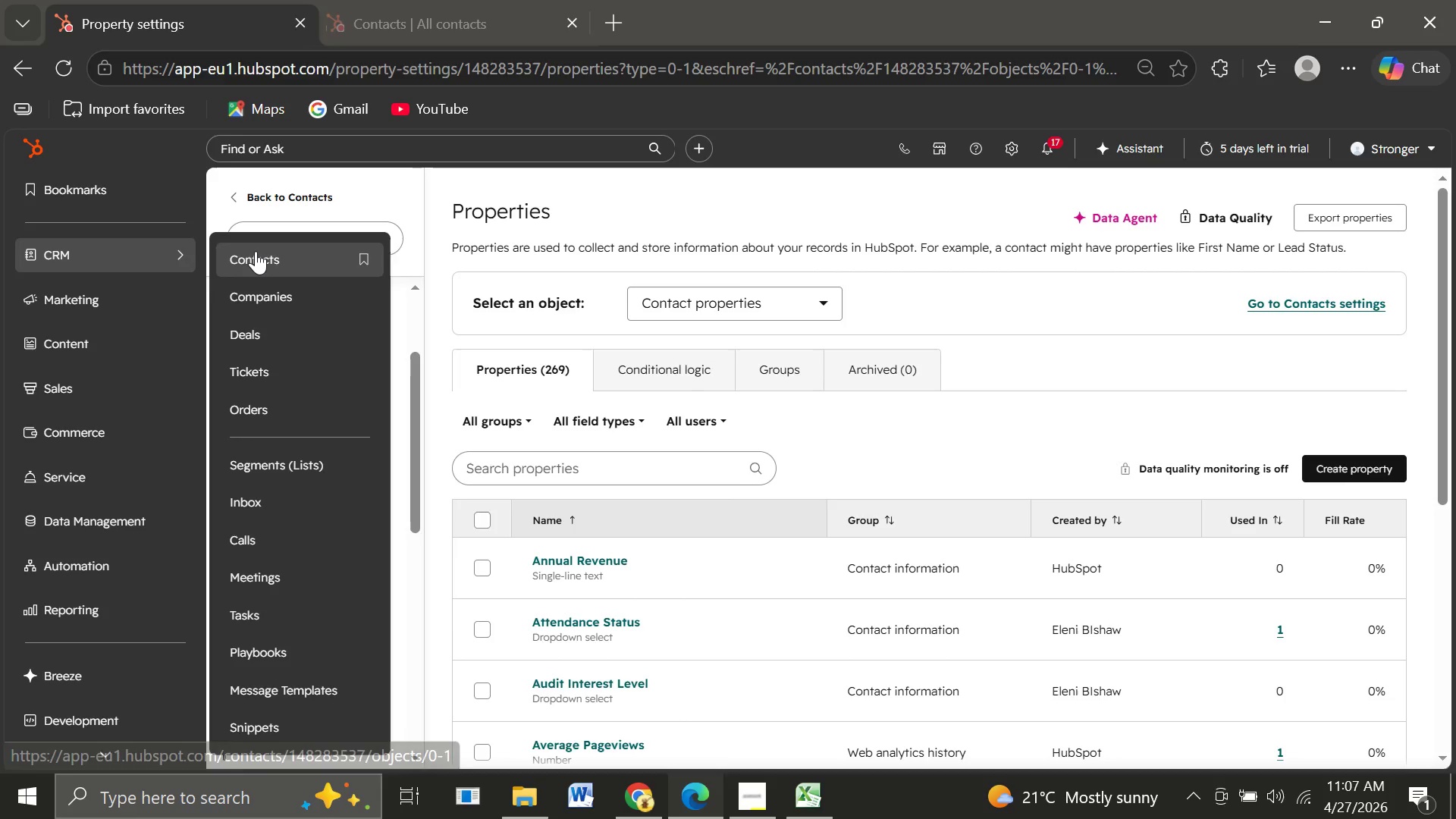 
left_click([256, 251])
 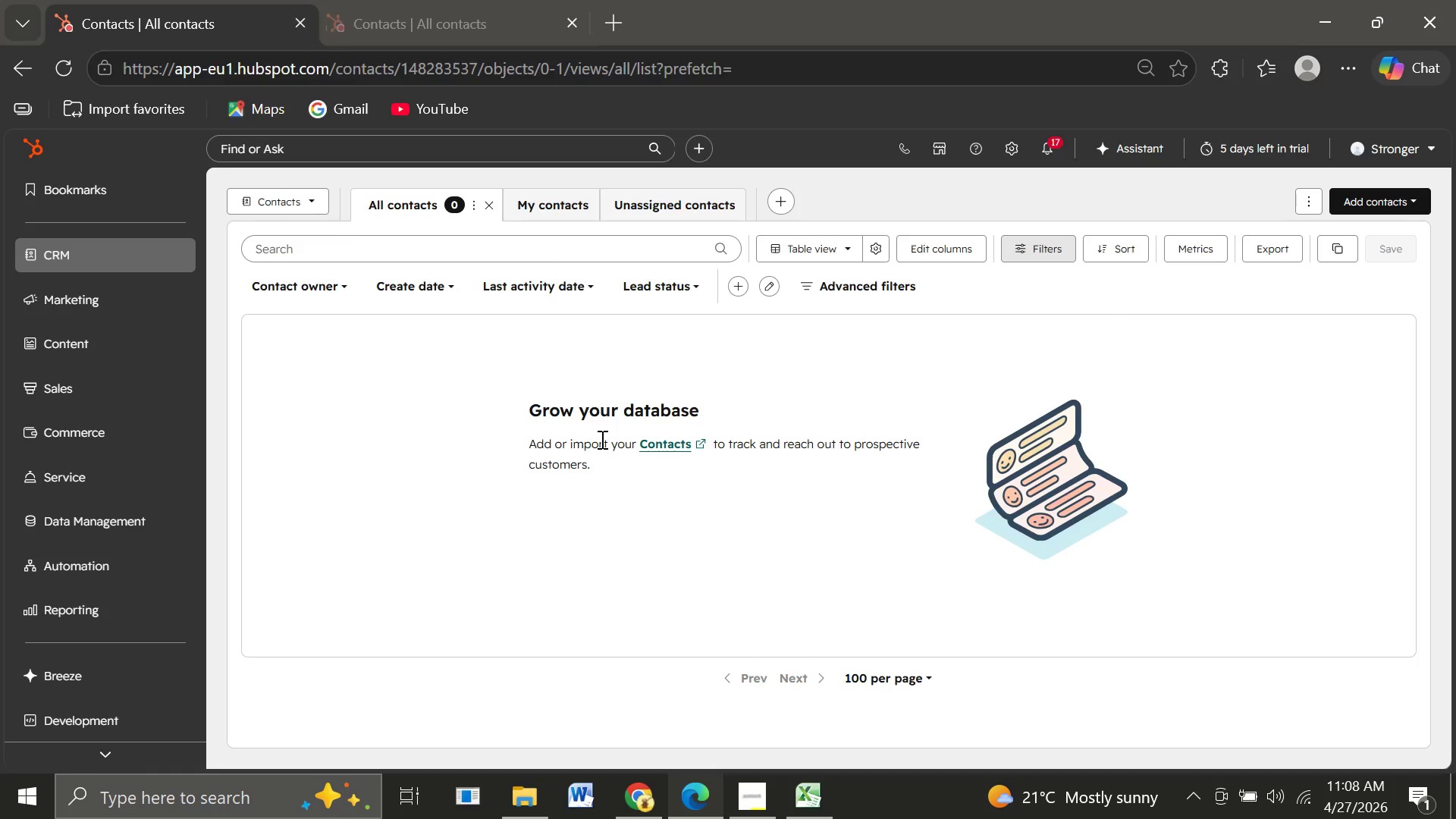 
wait(32.95)
 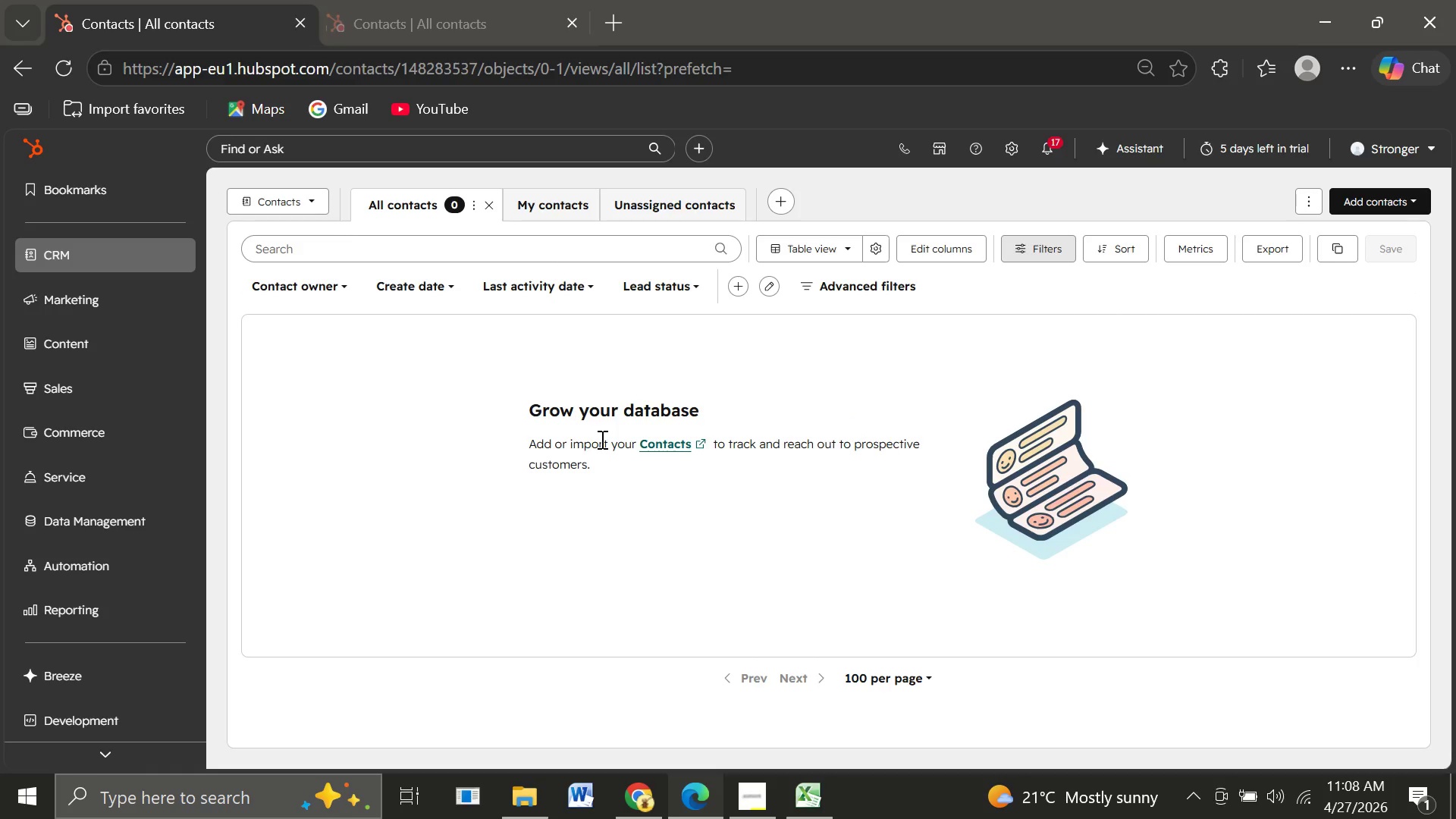 
left_click([310, 199])
 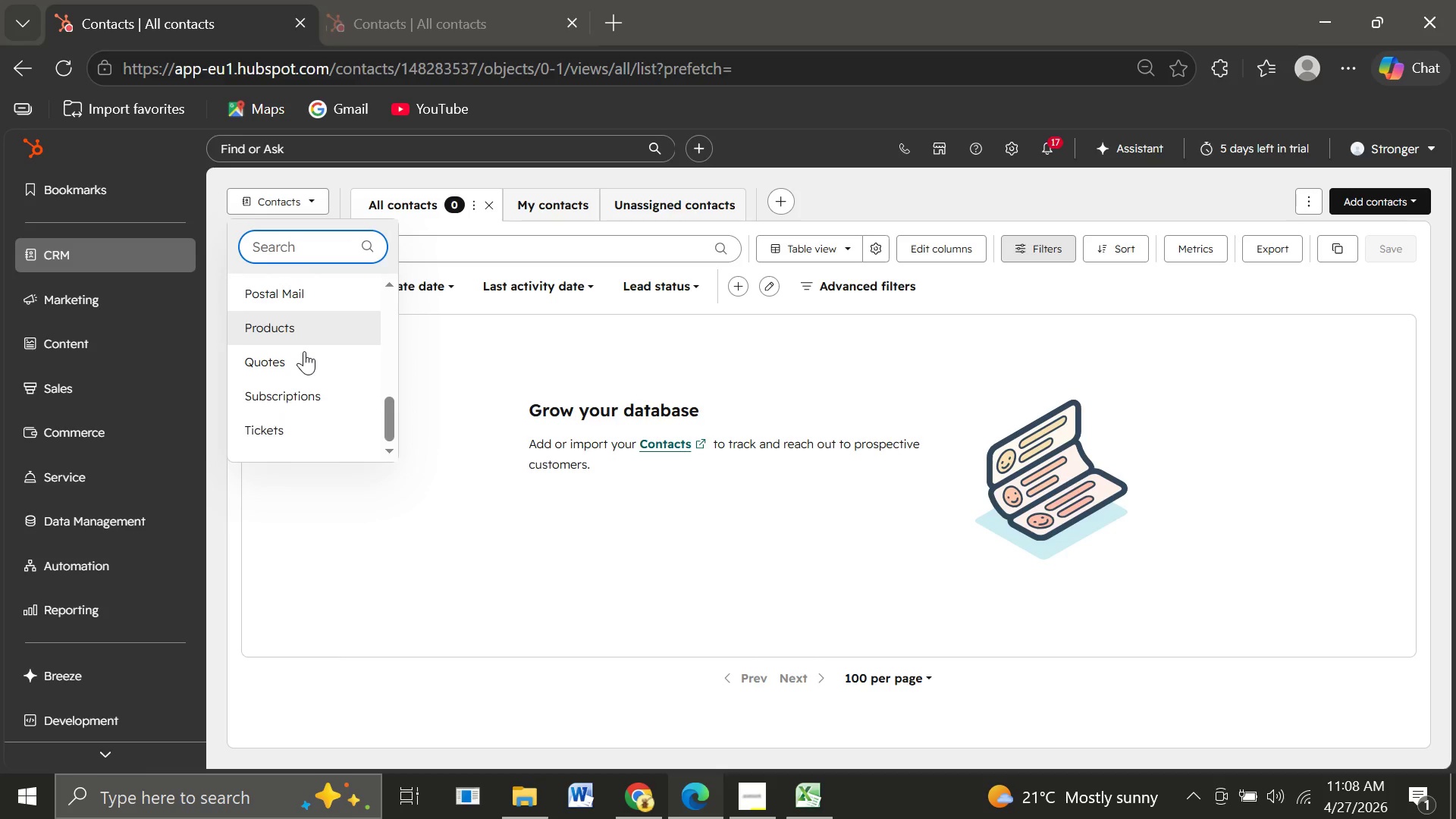 
wait(15.44)
 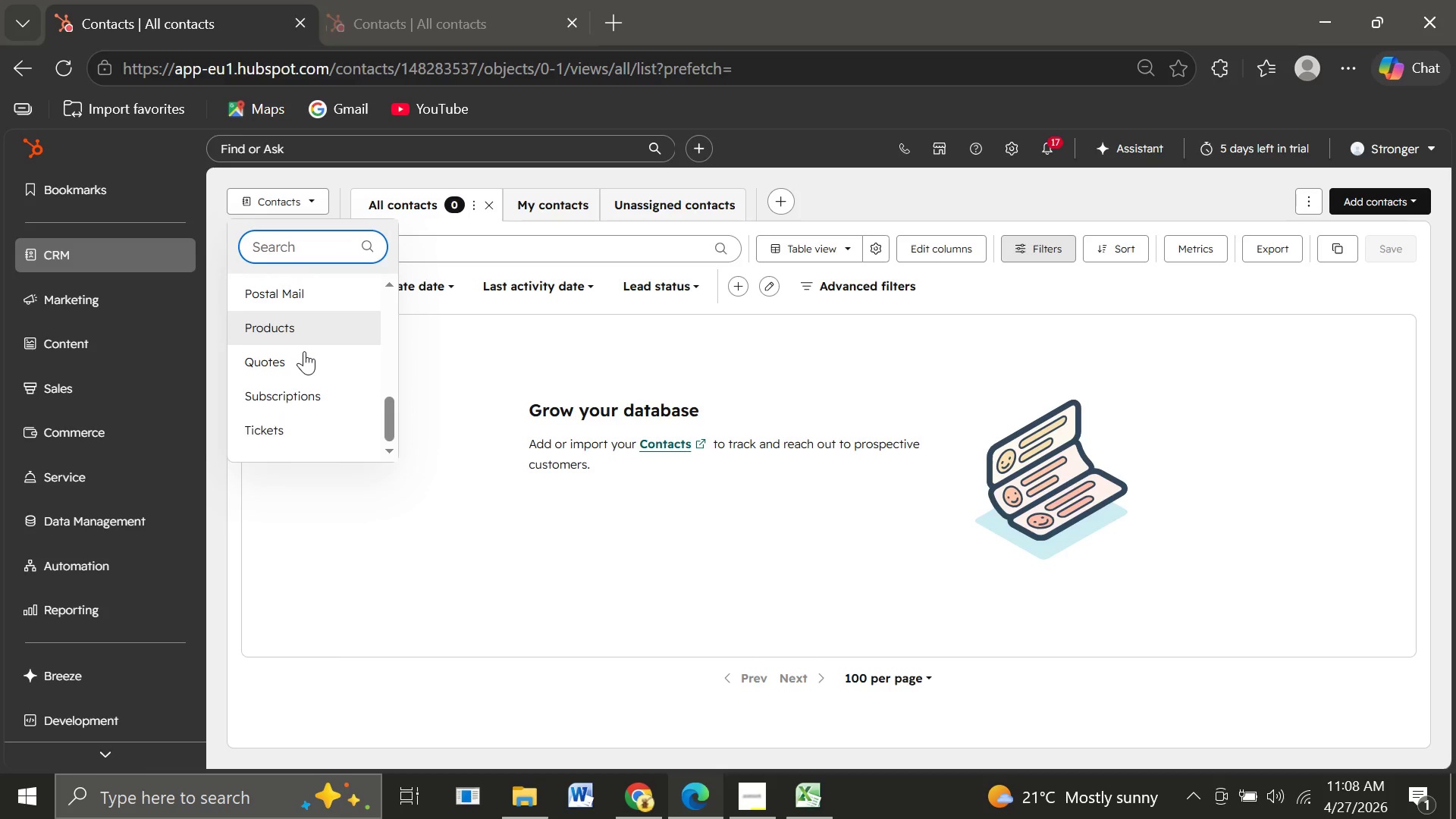 
left_click([79, 254])
 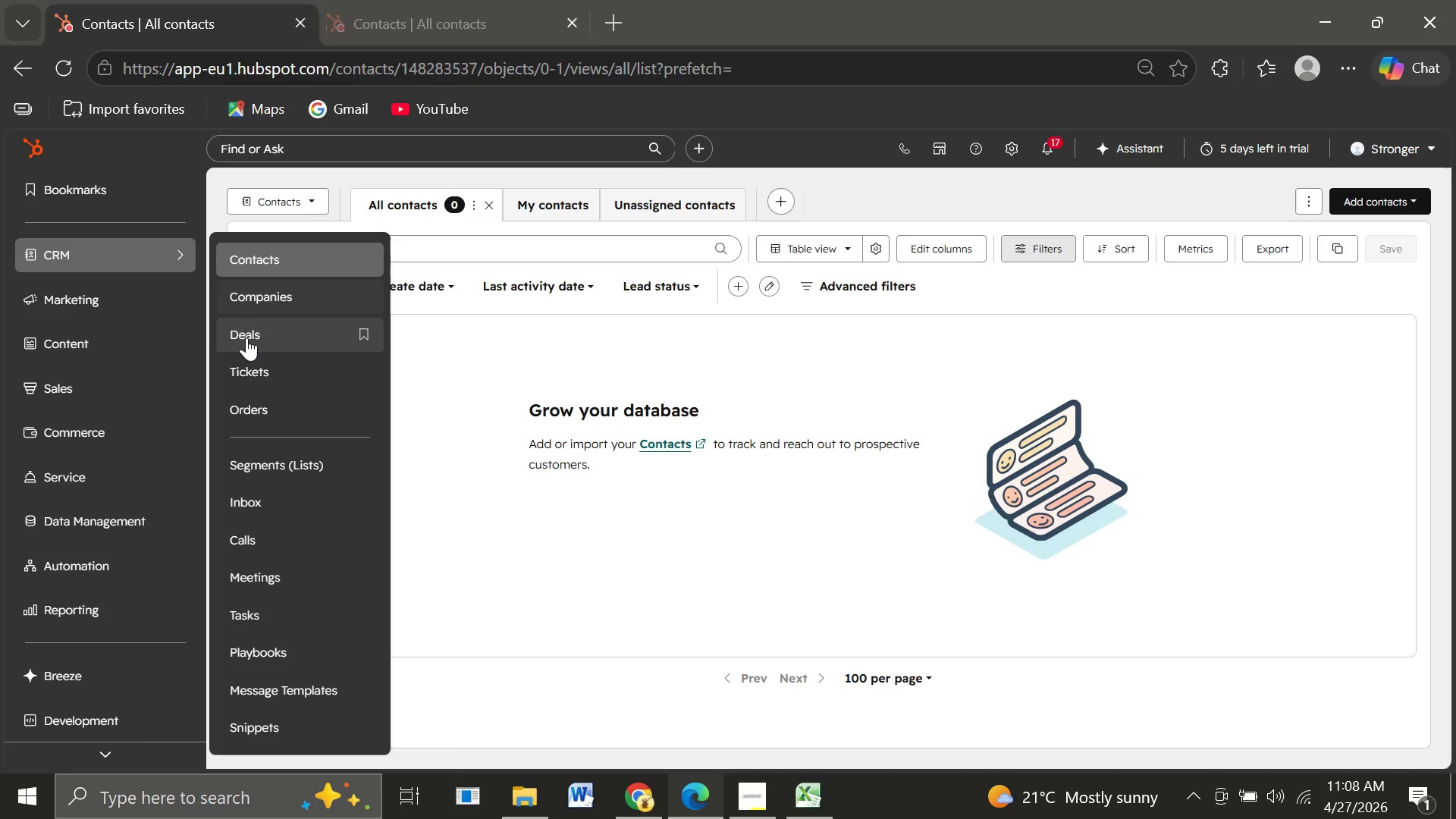 
left_click([246, 337])
 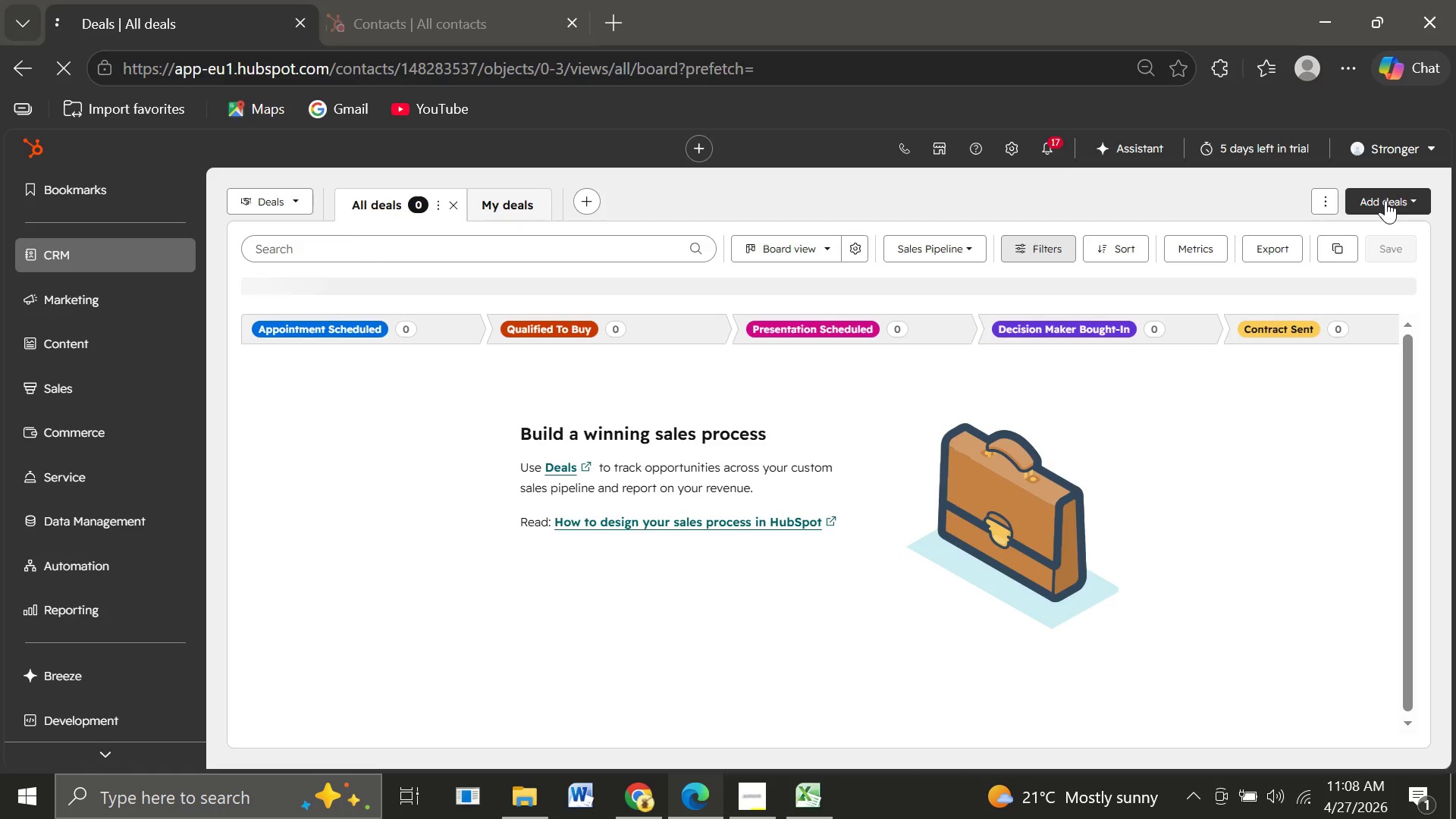 
wait(18.34)
 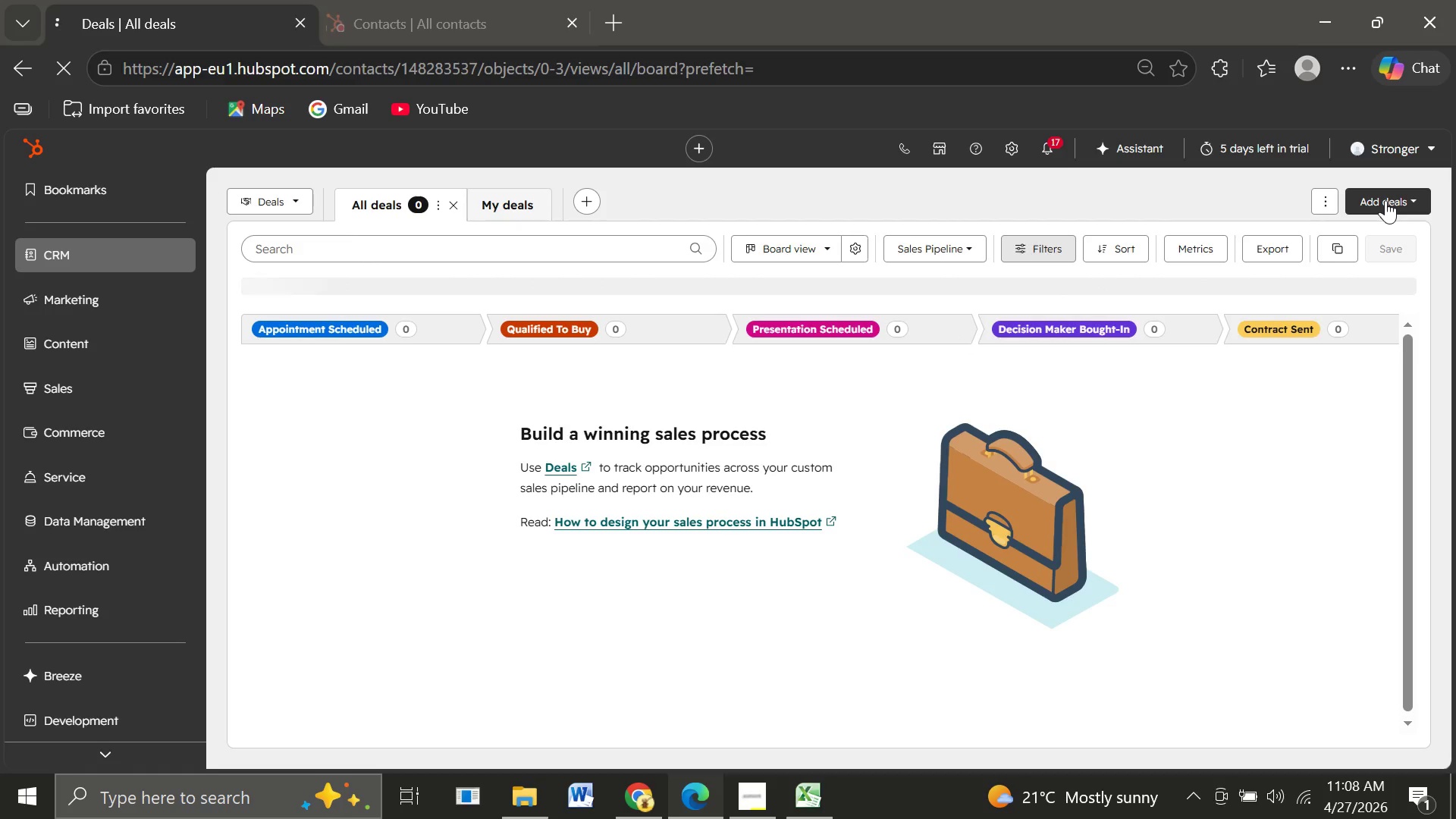 
left_click([1385, 200])
 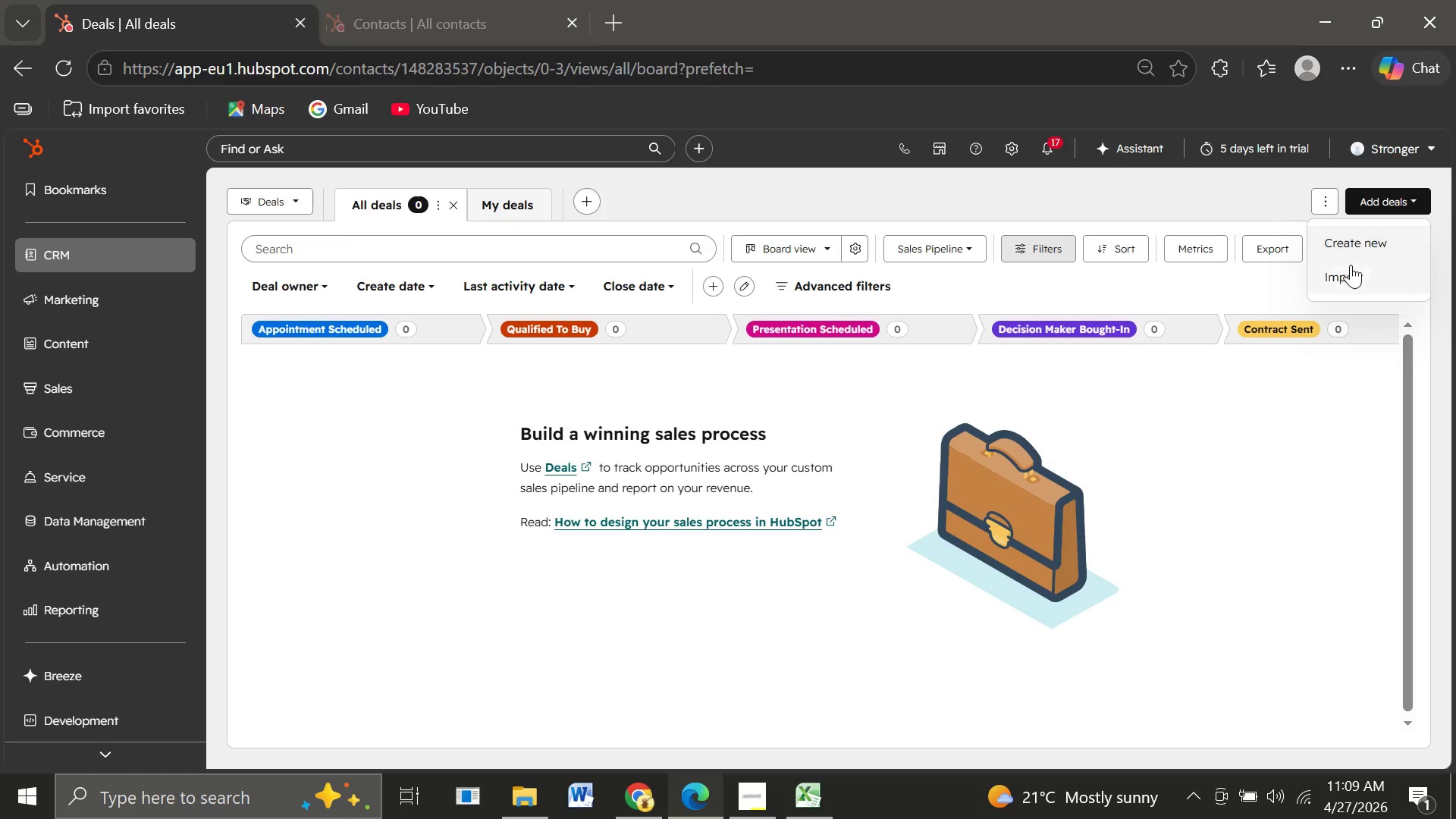 
left_click([1351, 266])
 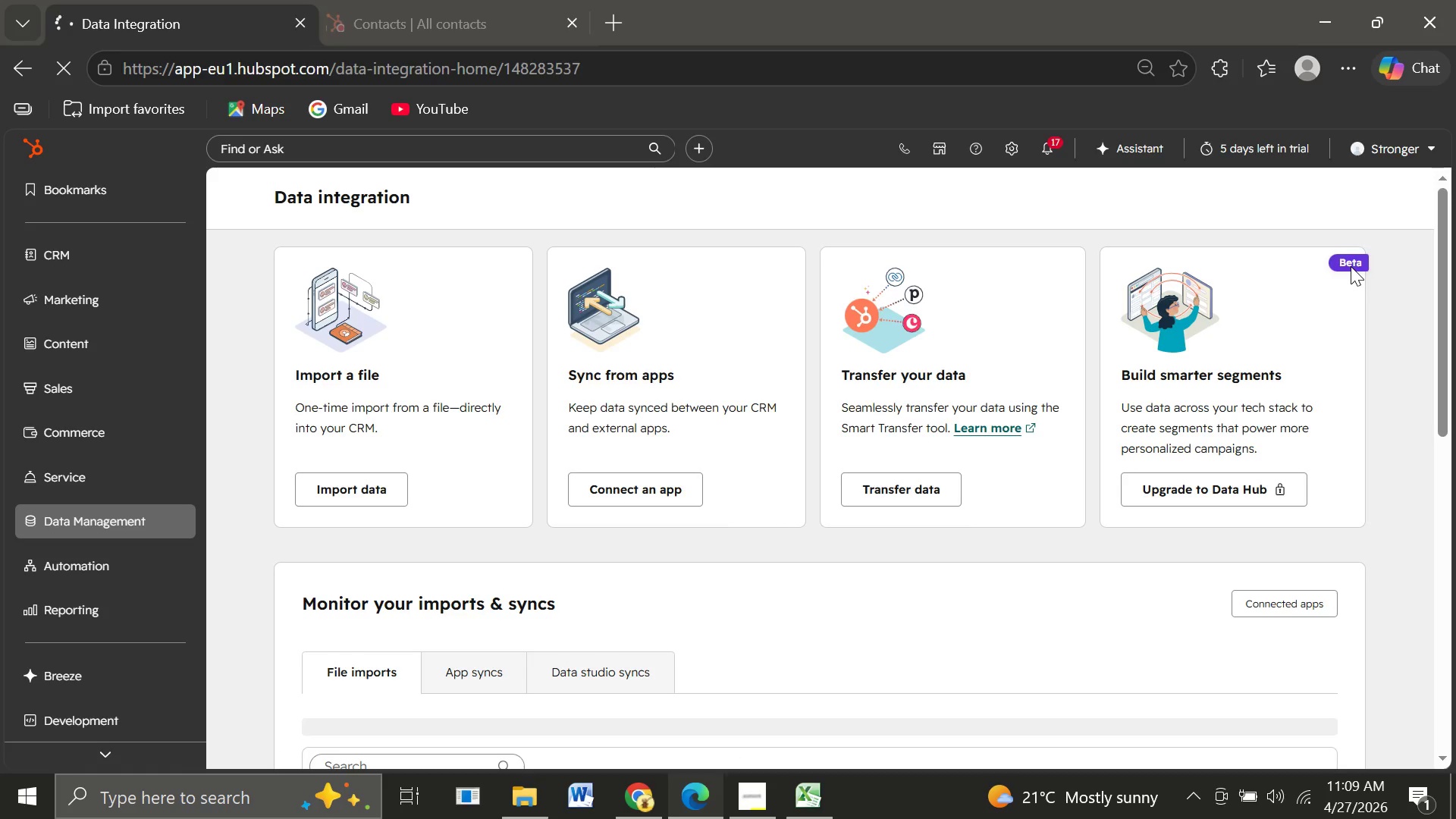 
wait(11.73)
 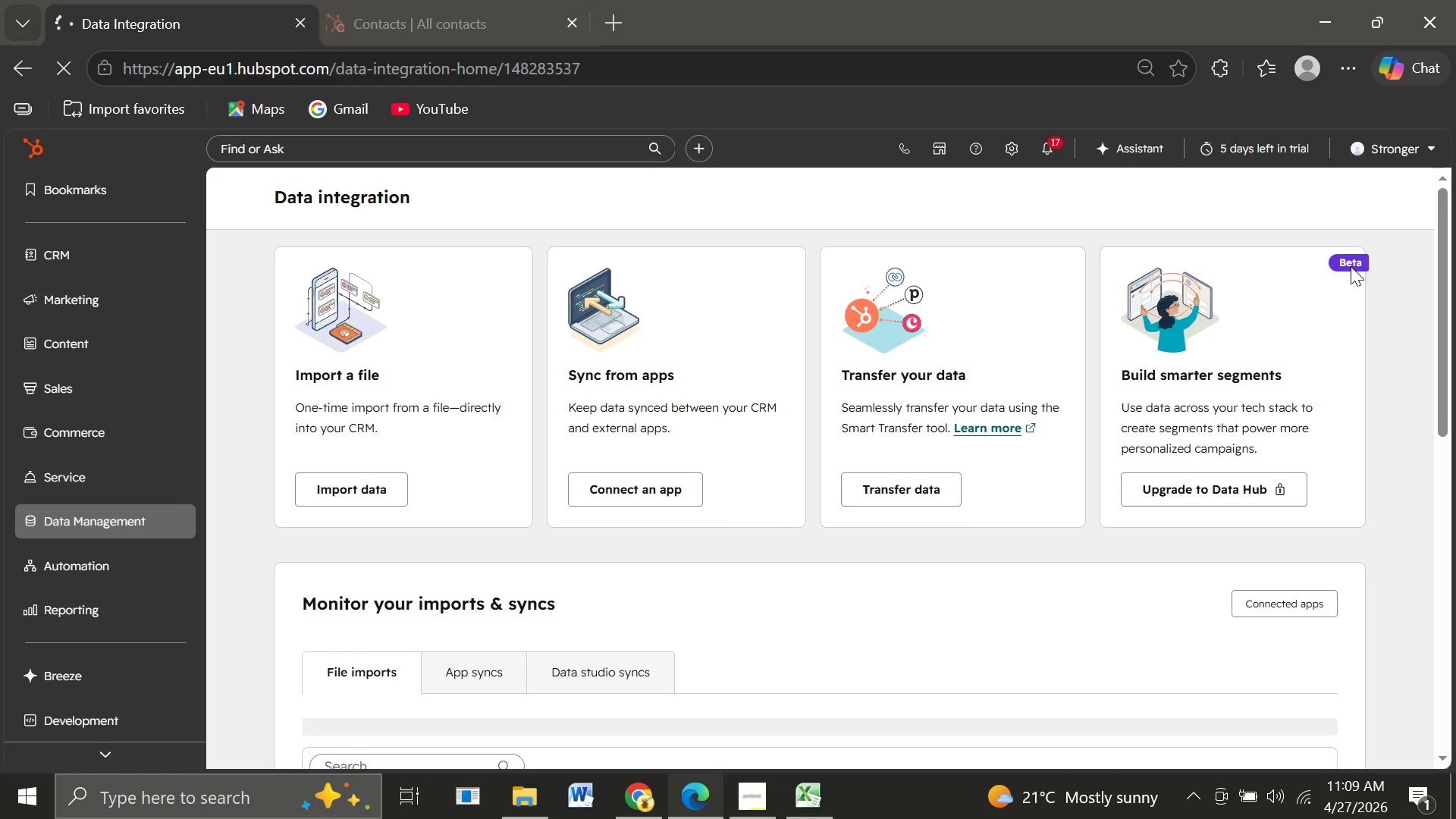 
left_click([349, 485])
 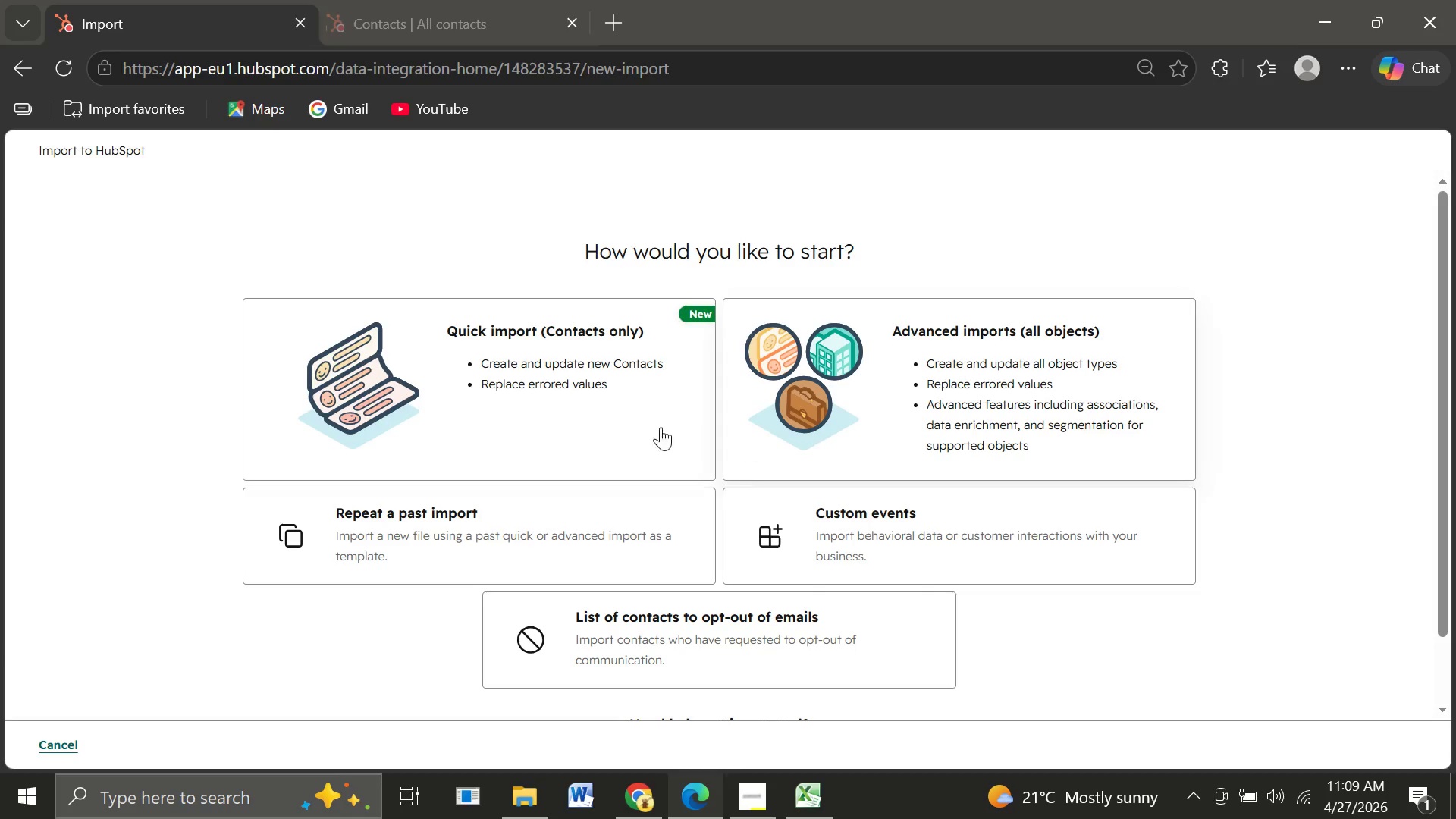 
left_click([620, 424])
 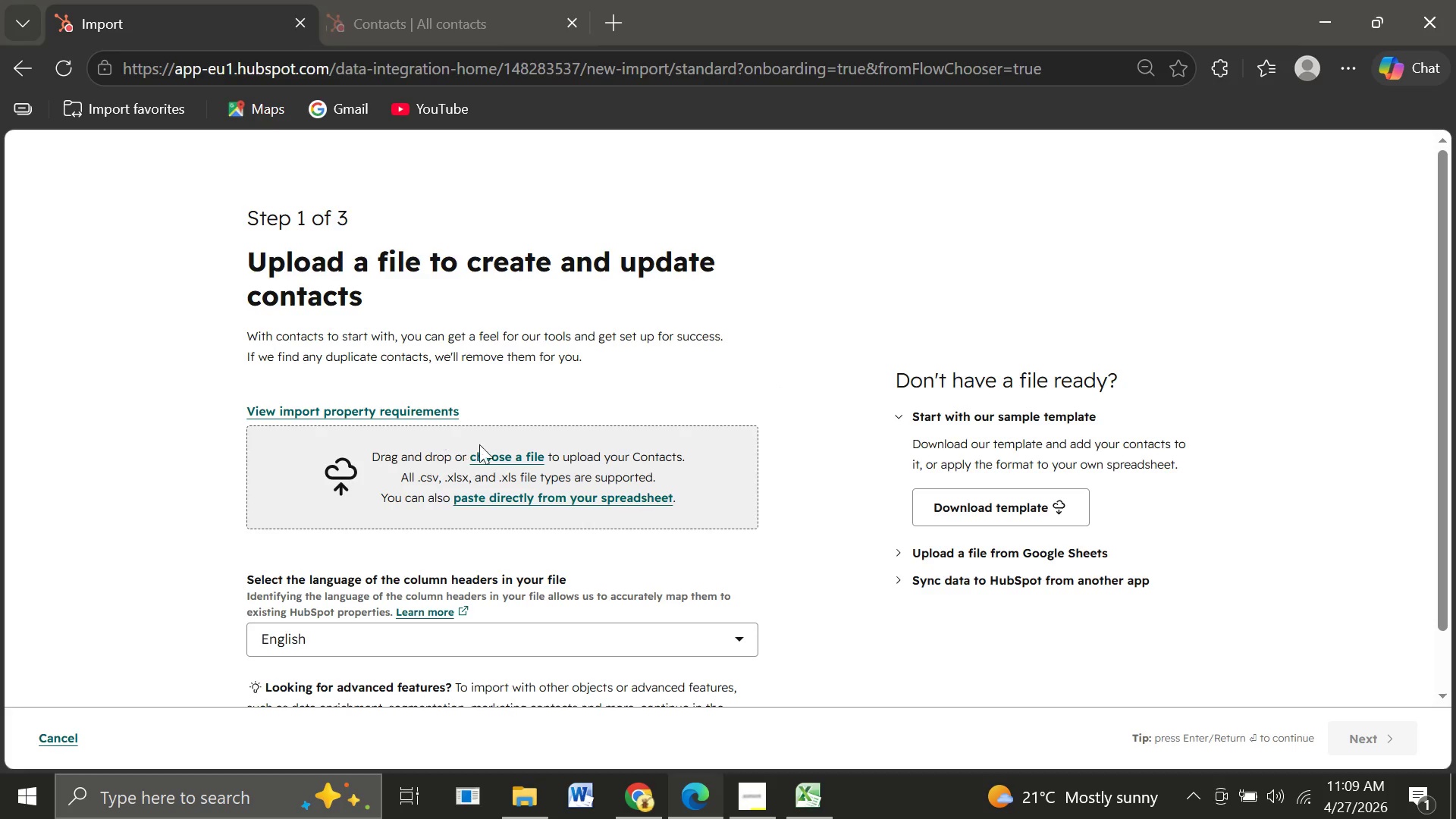 
left_click([502, 457])
 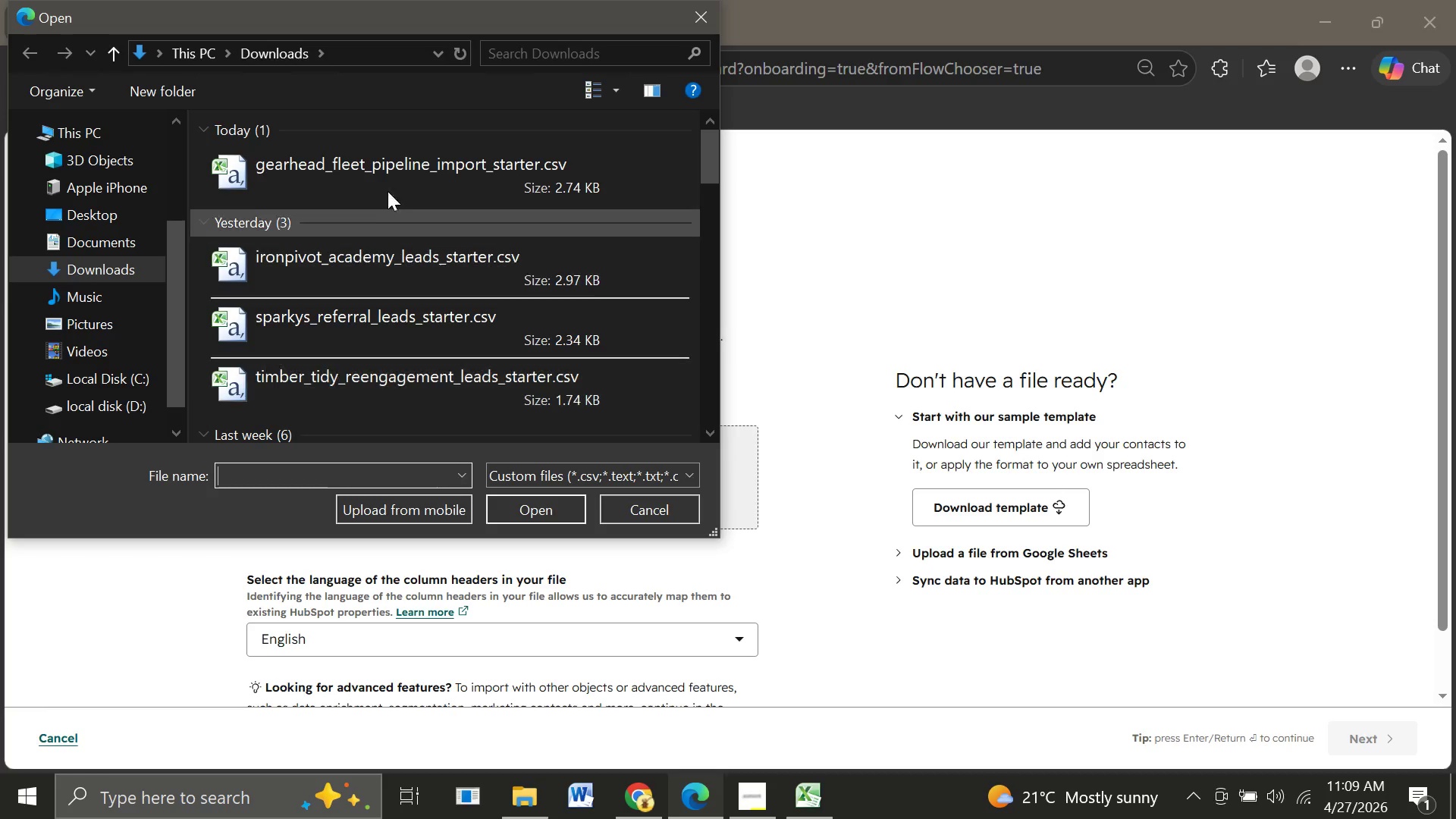 
left_click([268, 185])
 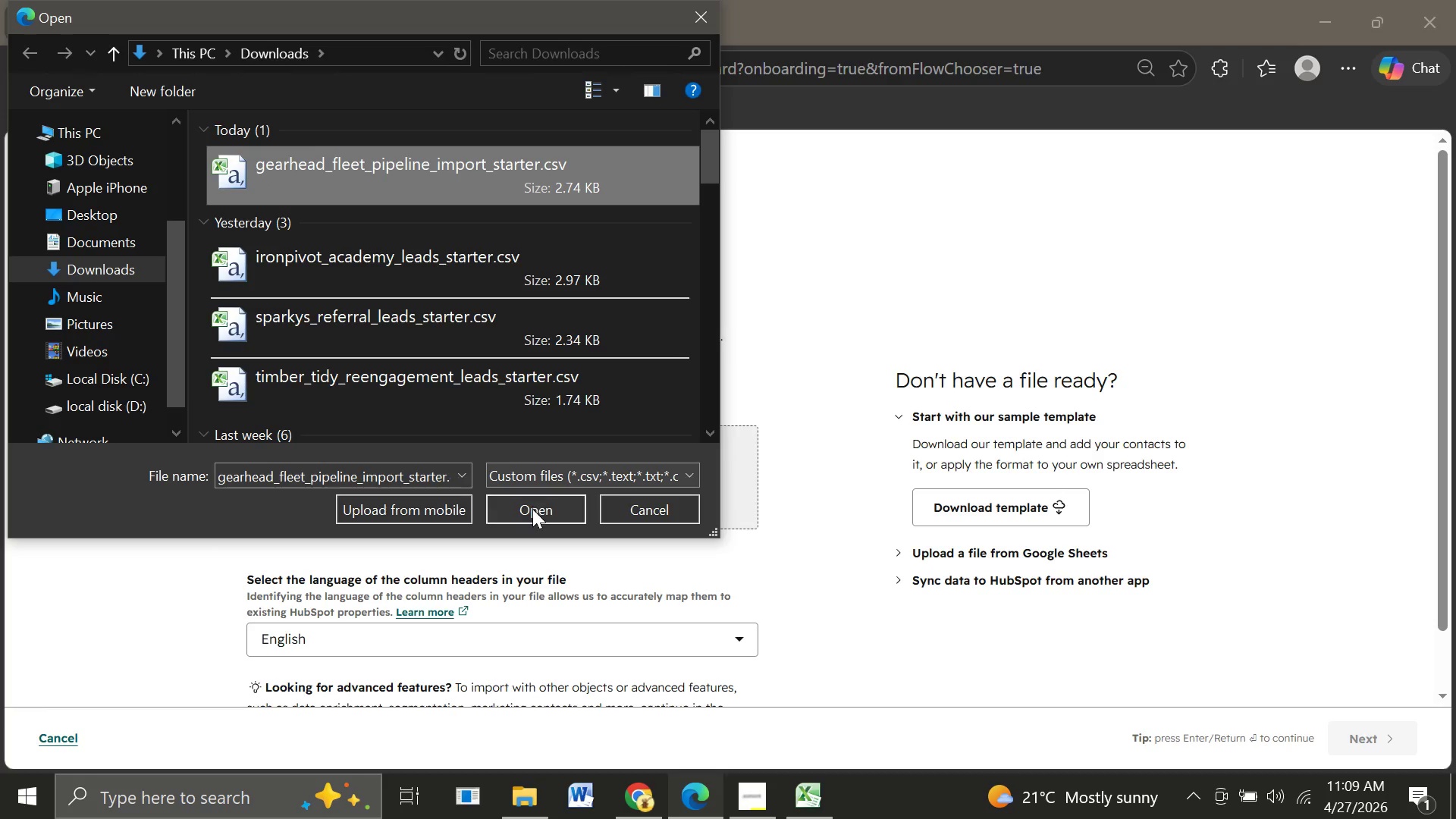 
left_click([532, 510])
 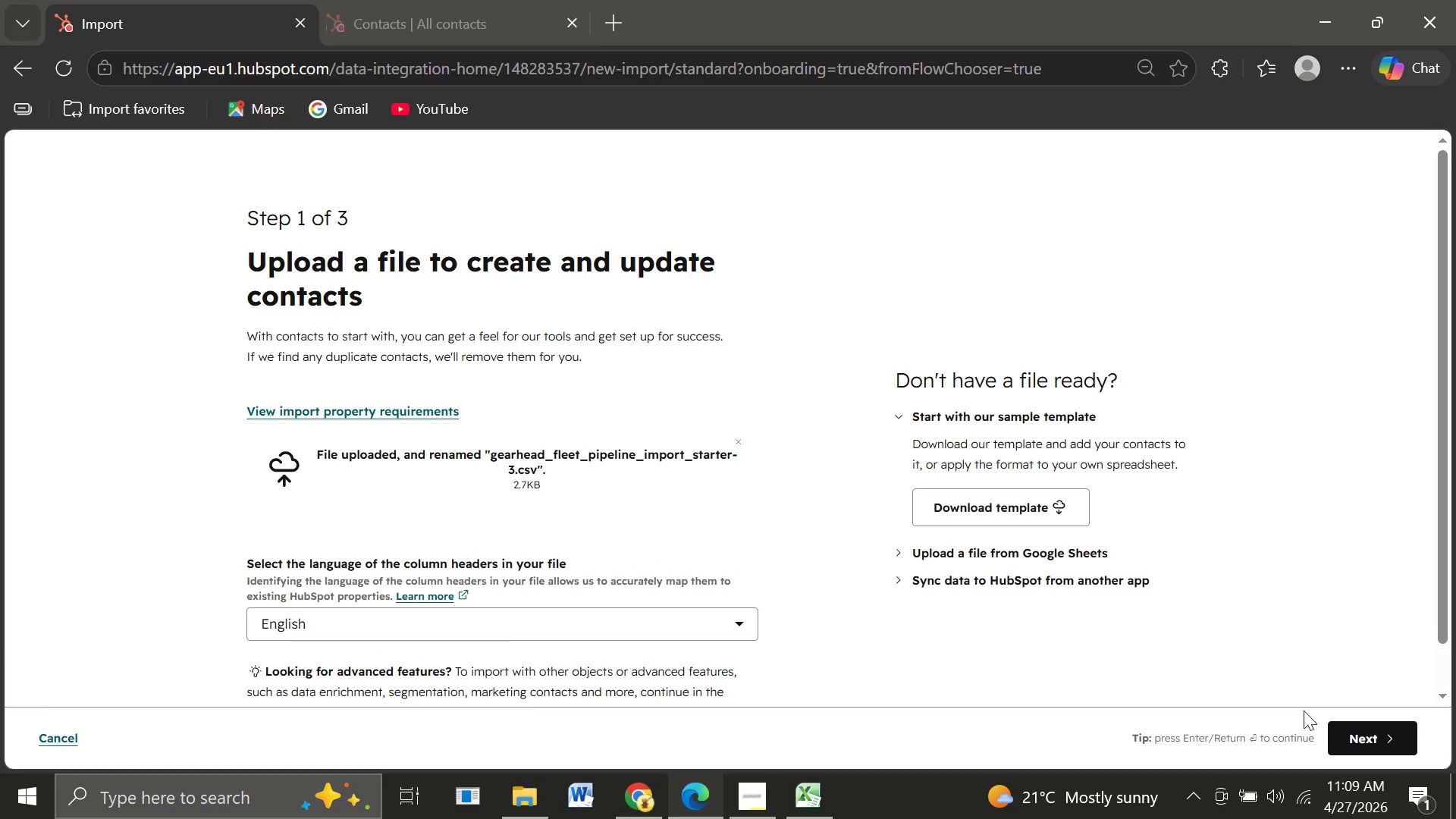 
left_click([1363, 736])
 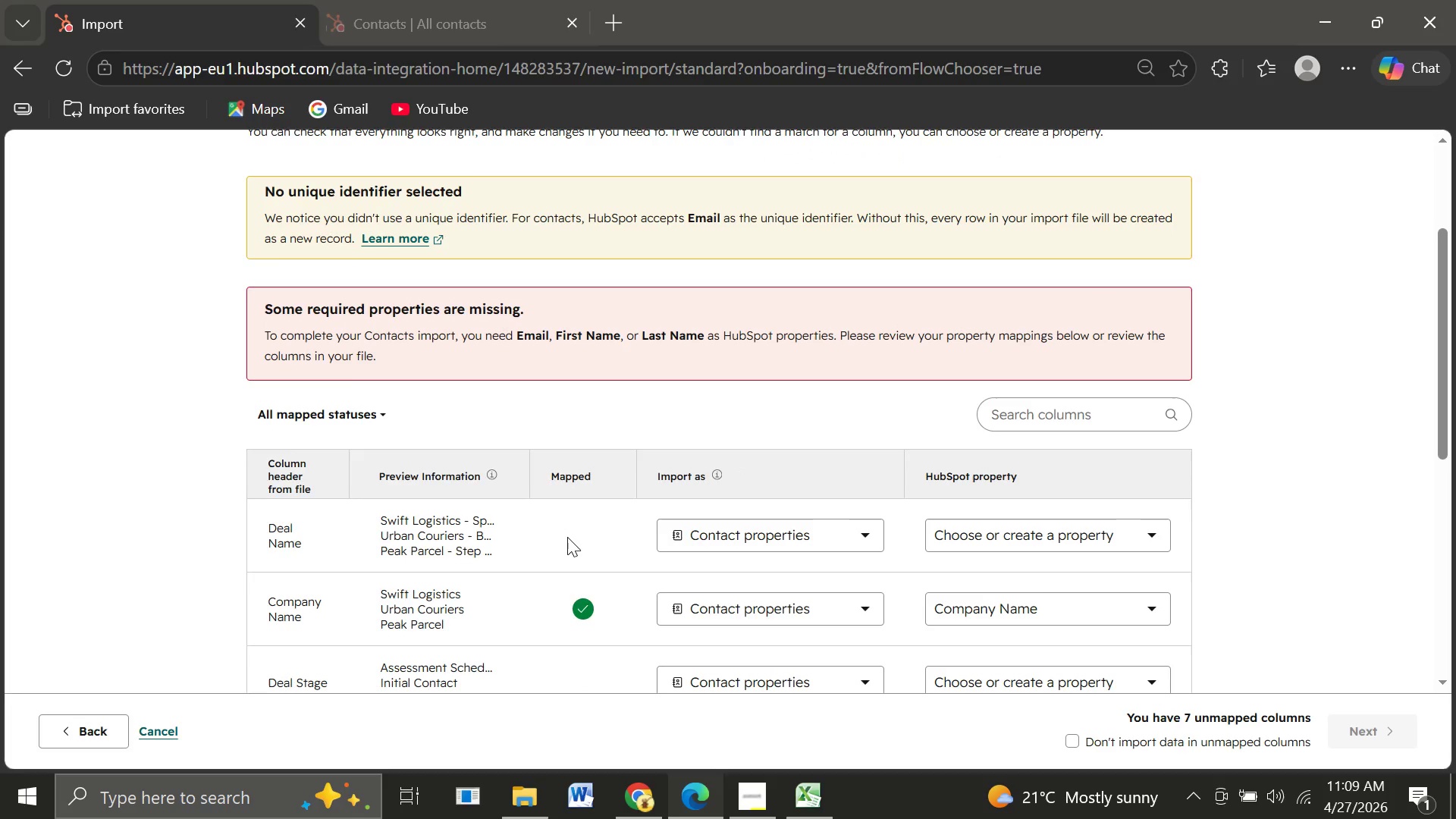 
wait(17.72)
 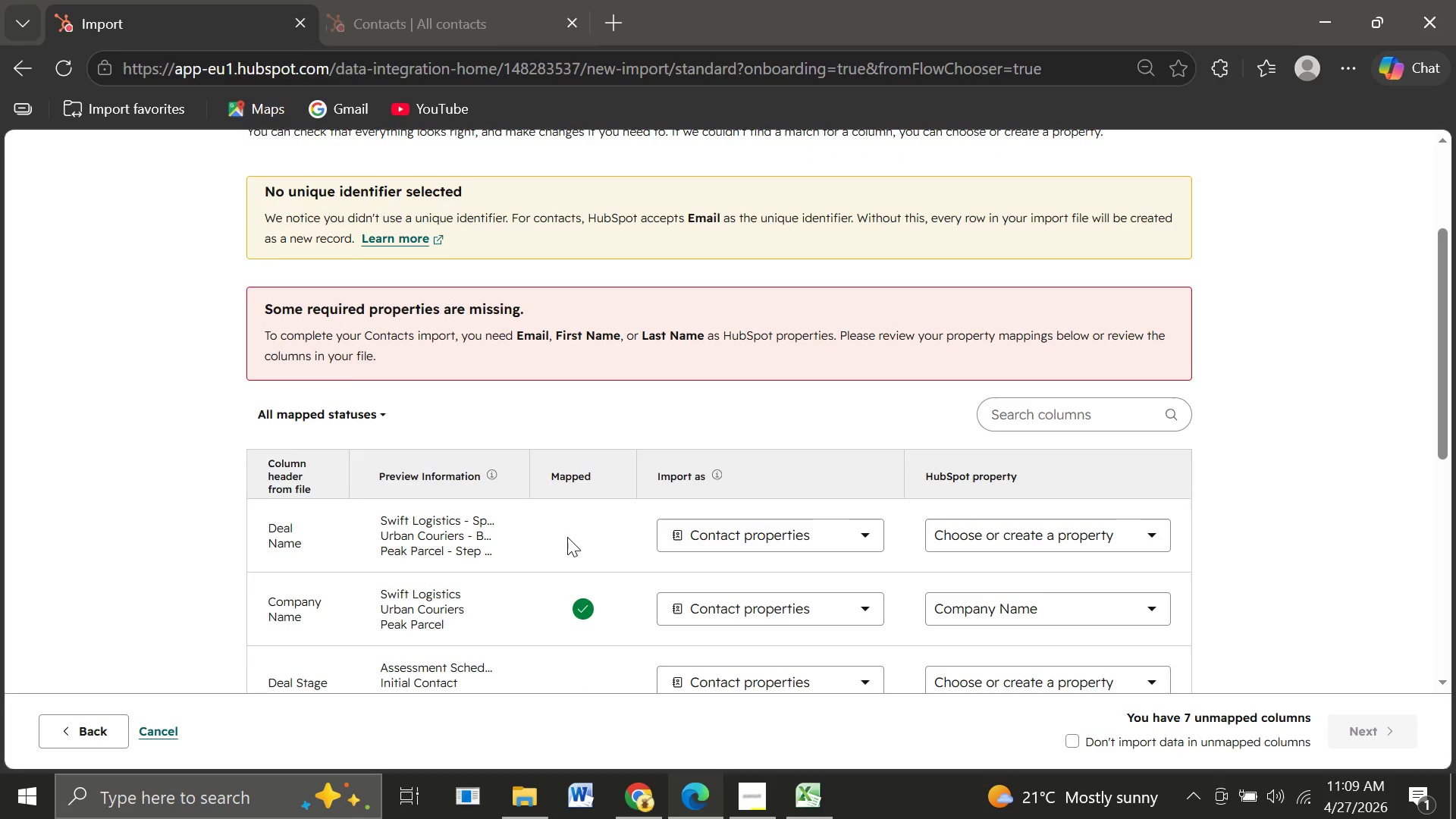 
left_click([1048, 276])
 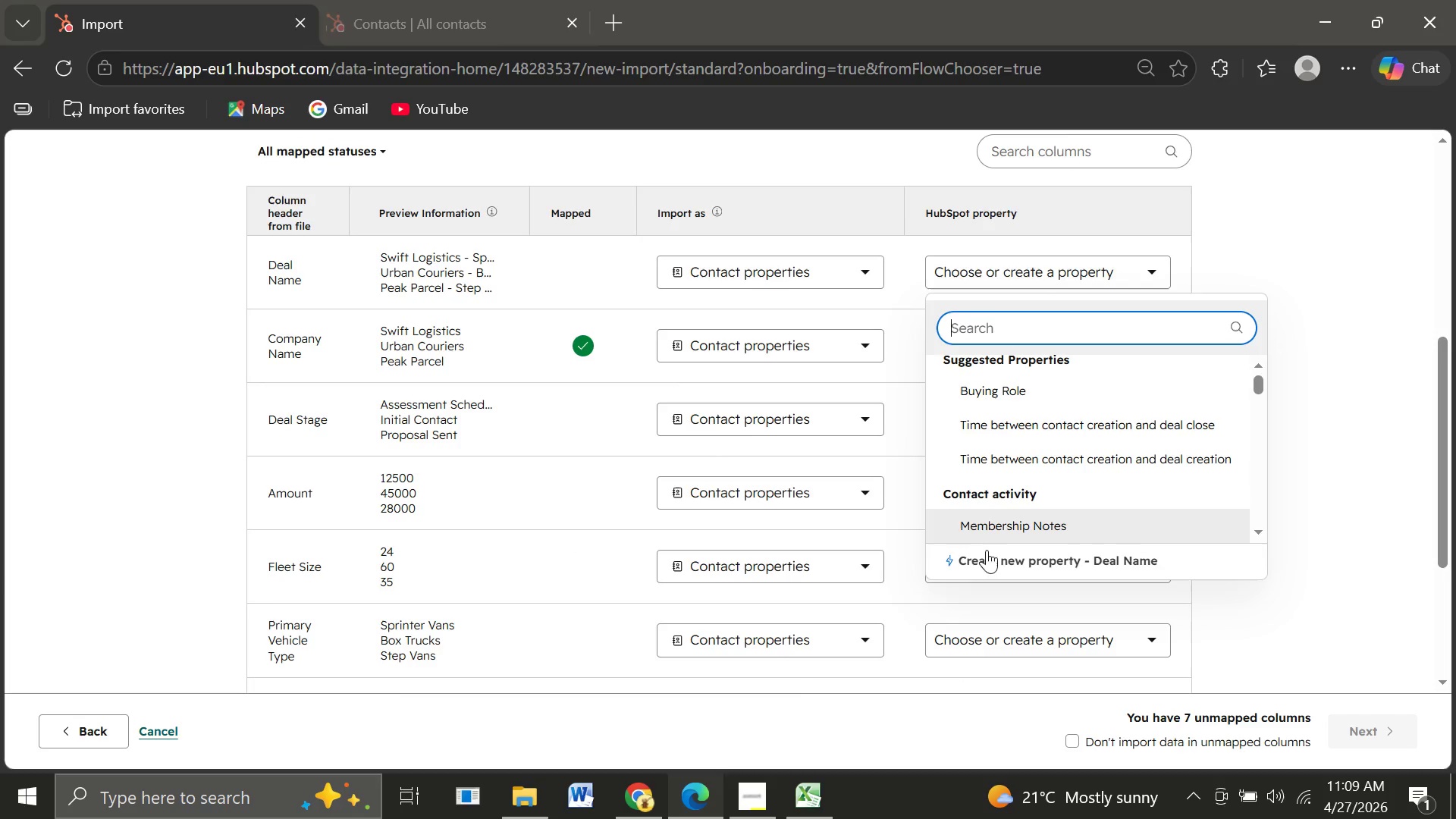 
left_click([981, 558])
 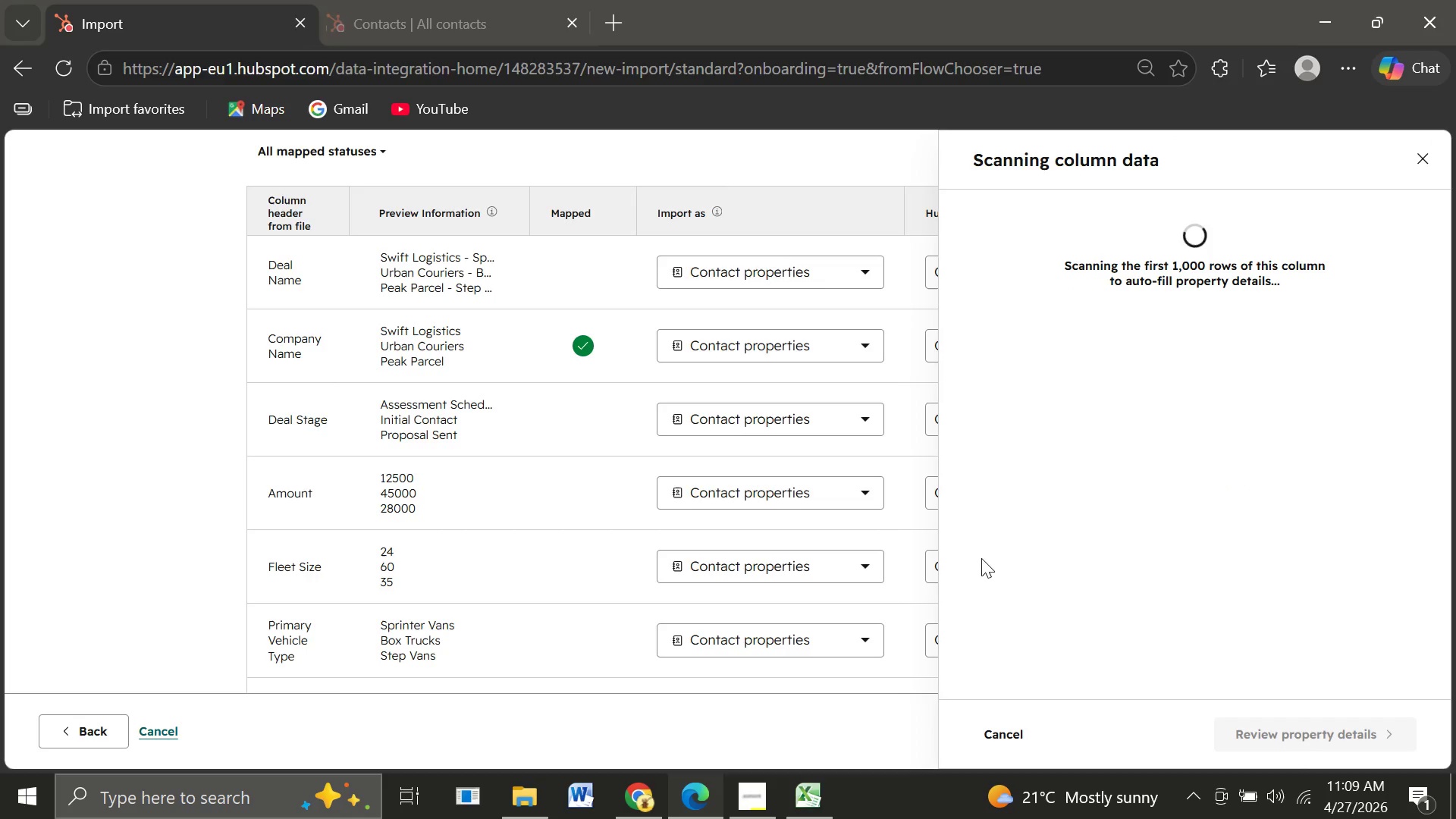 
mouse_move([1316, 742])
 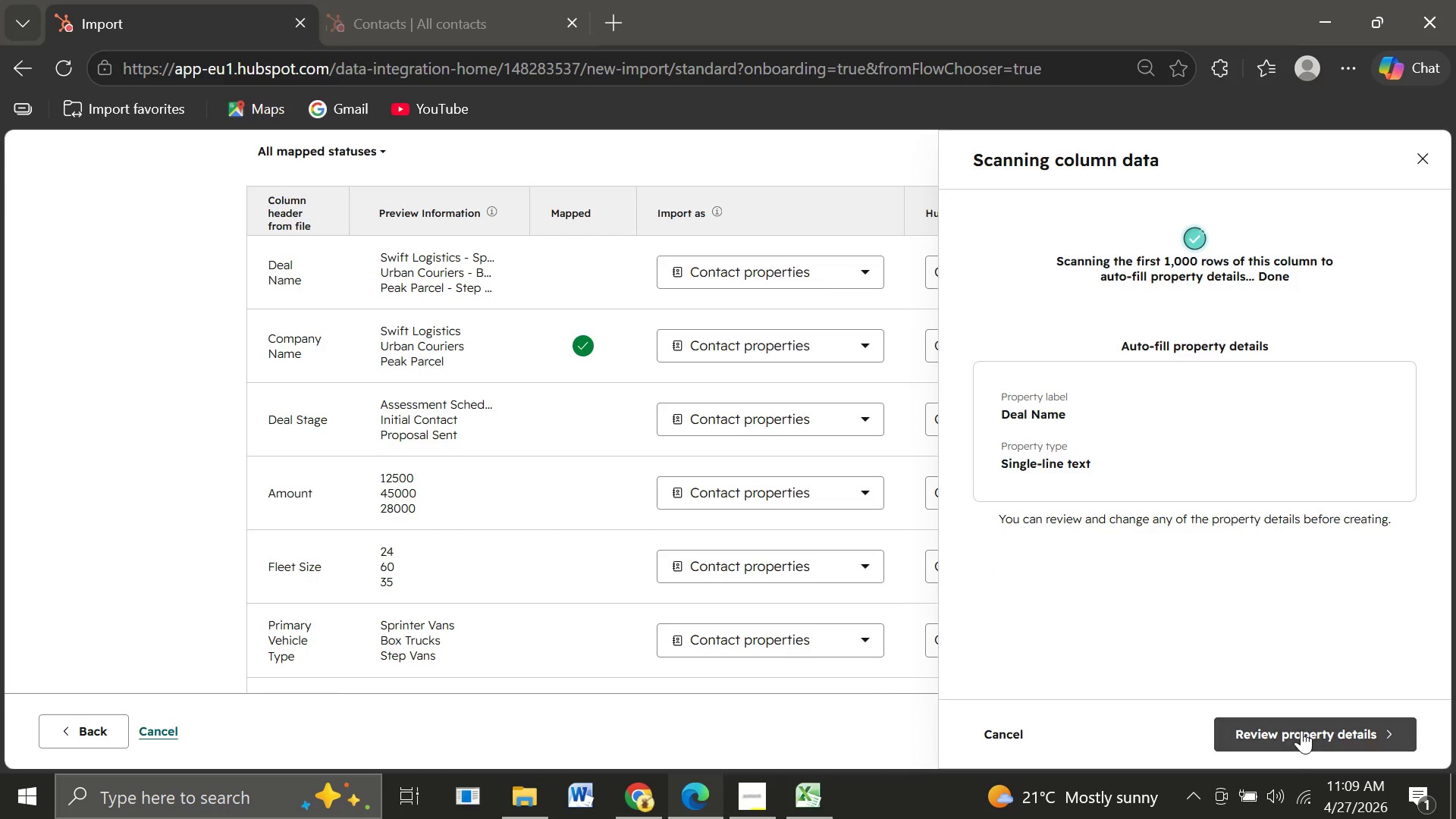 
left_click([1301, 730])
 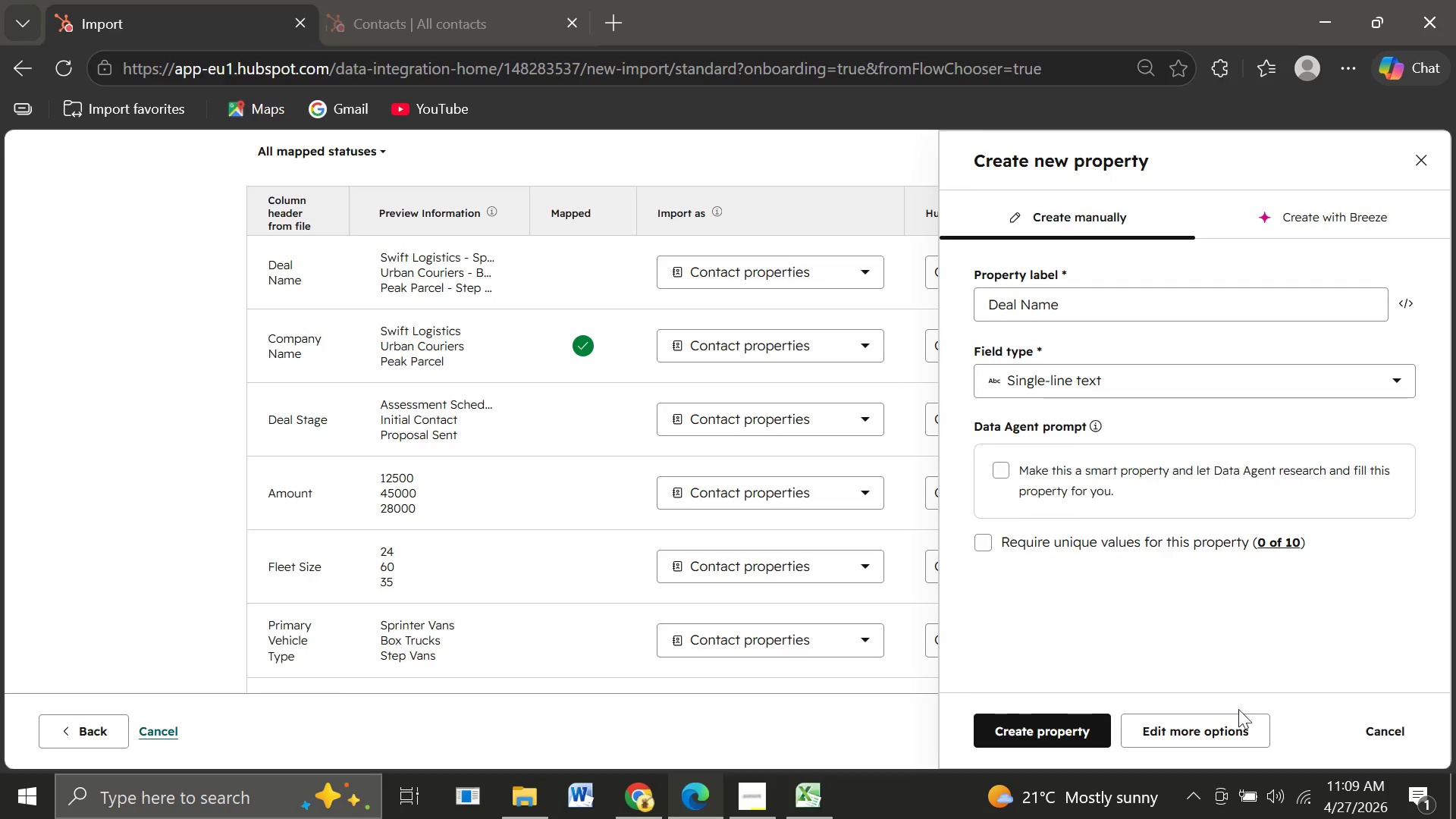 
left_click([1034, 724])
 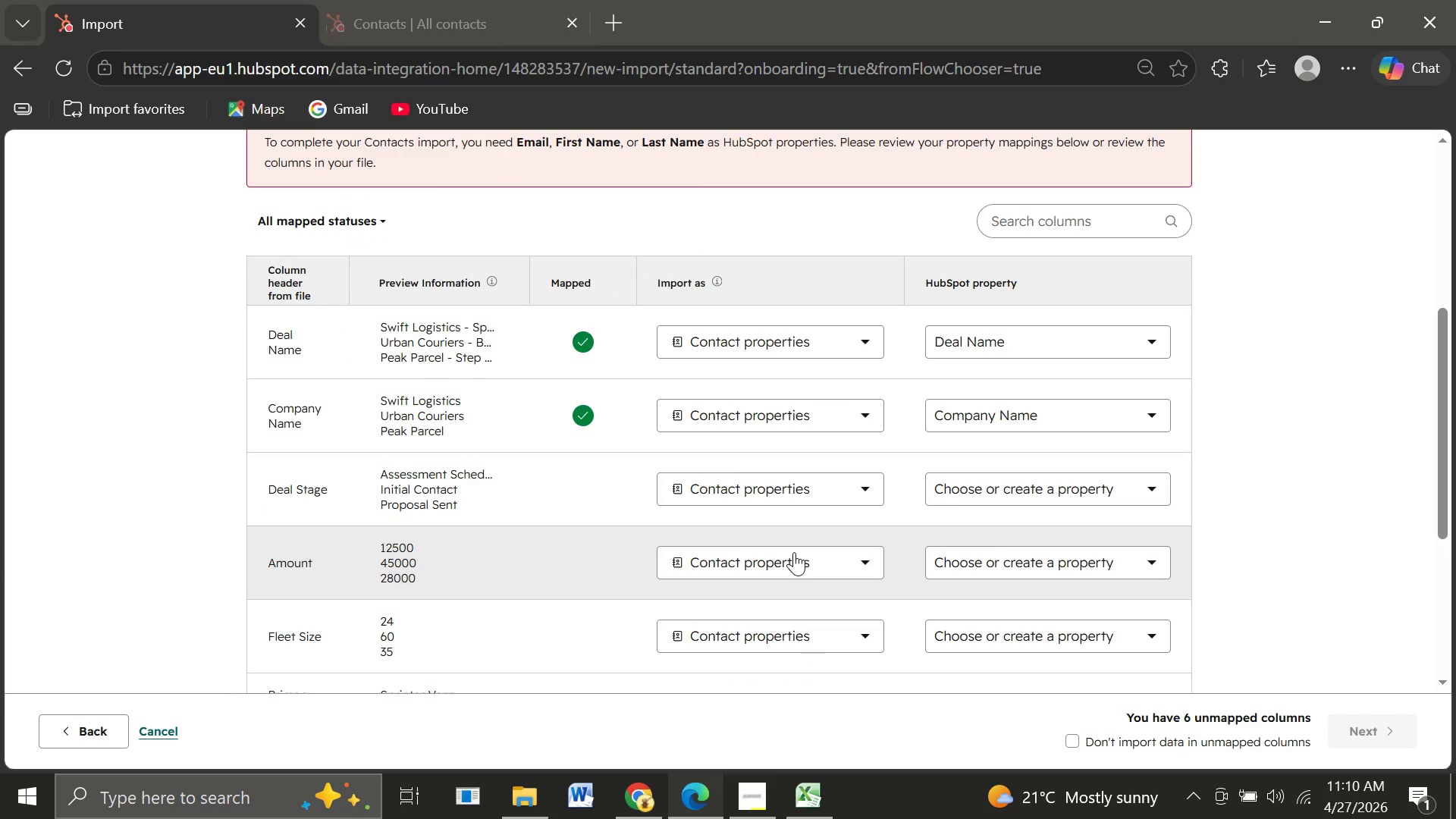 
wait(9.74)
 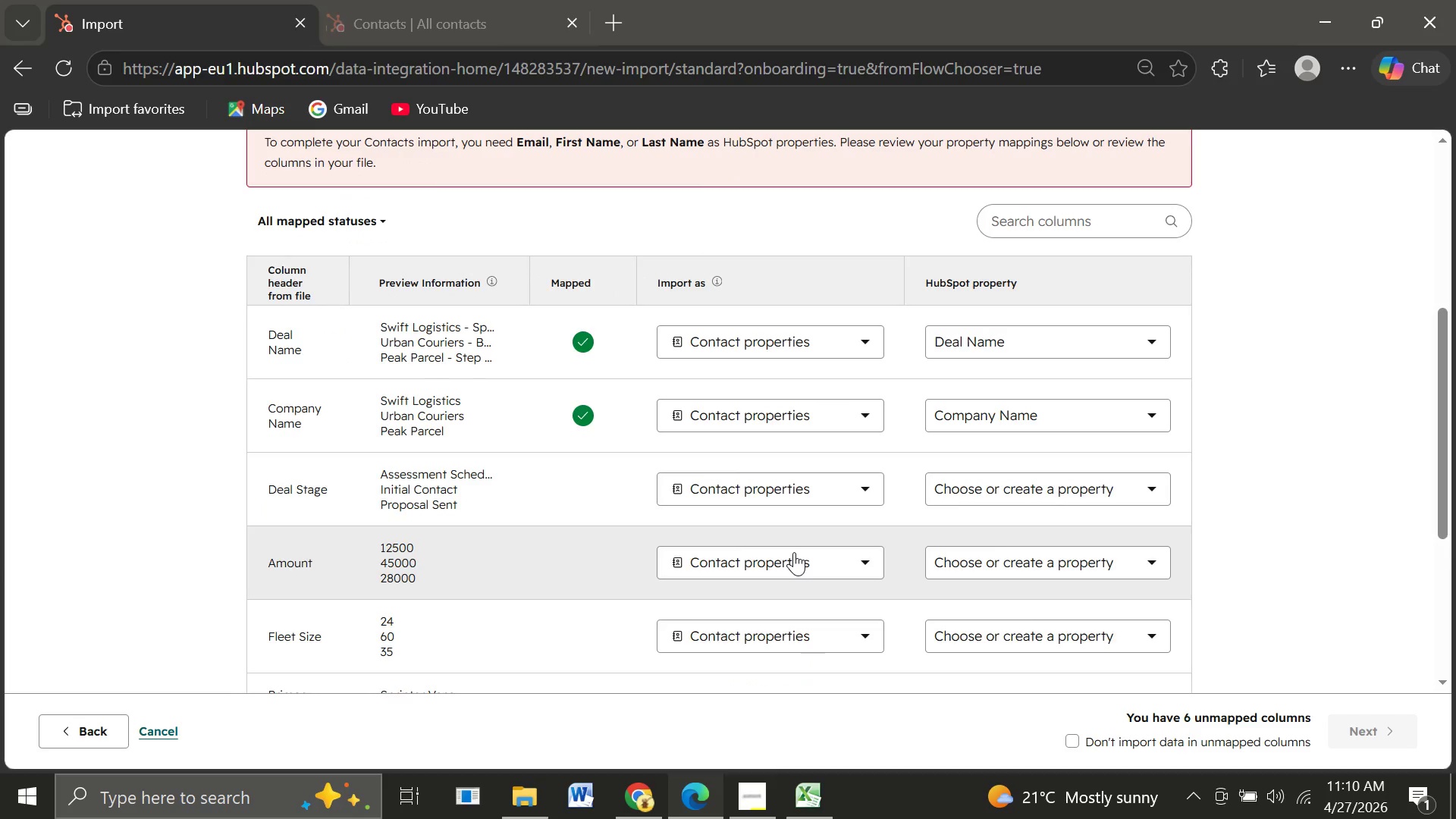 
left_click([820, 296])
 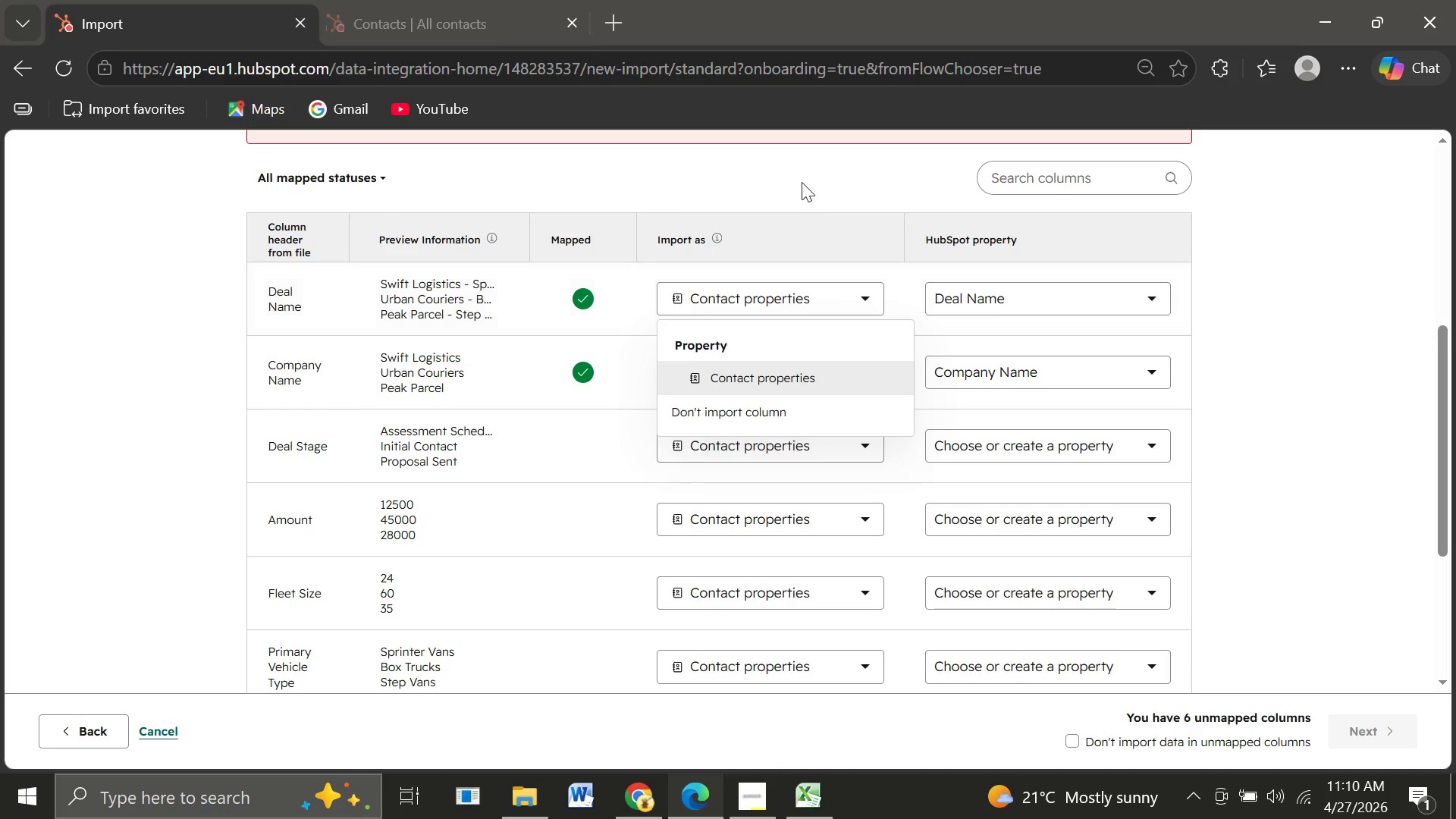 
left_click([802, 182])
 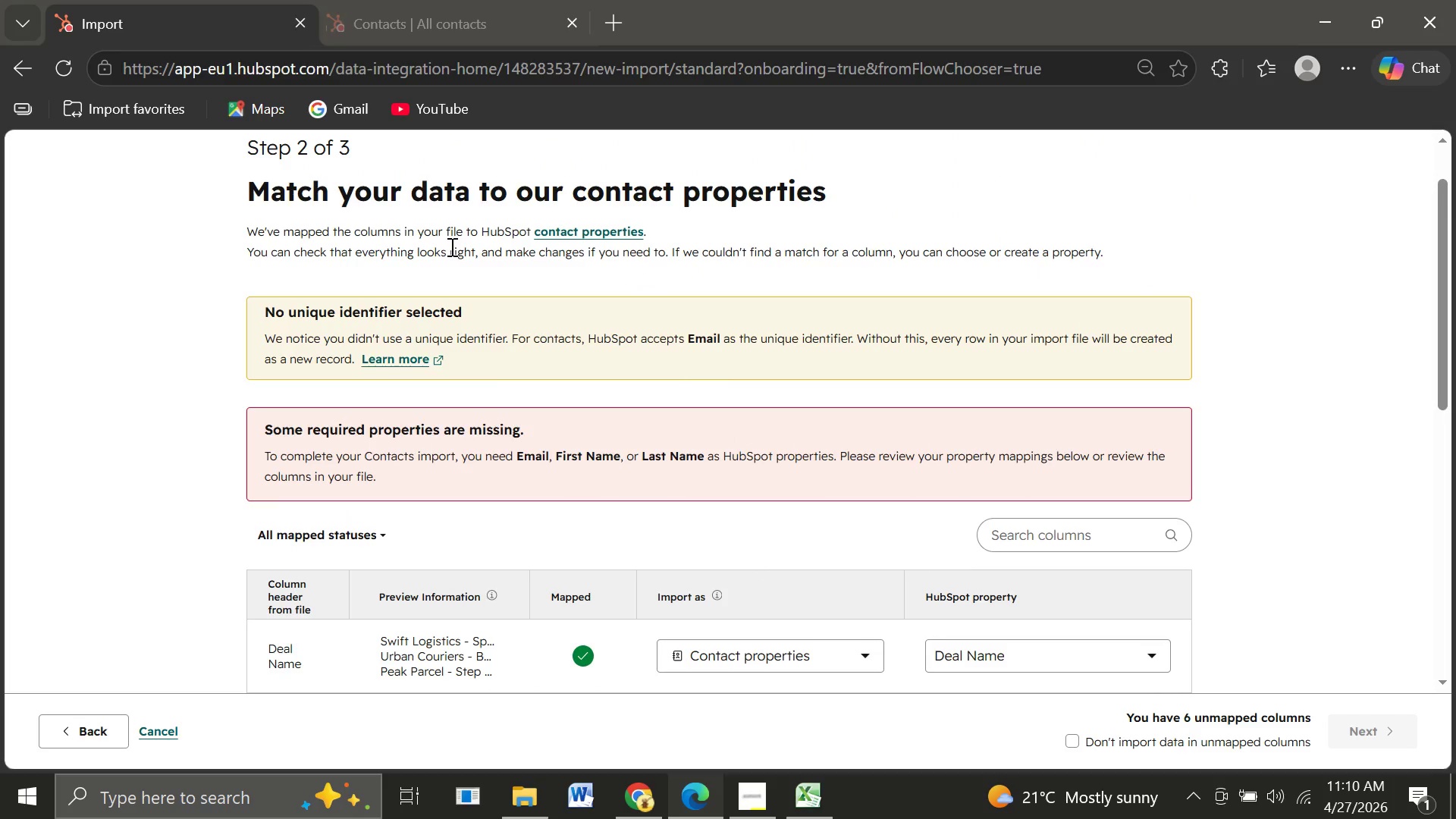 
wait(48.34)
 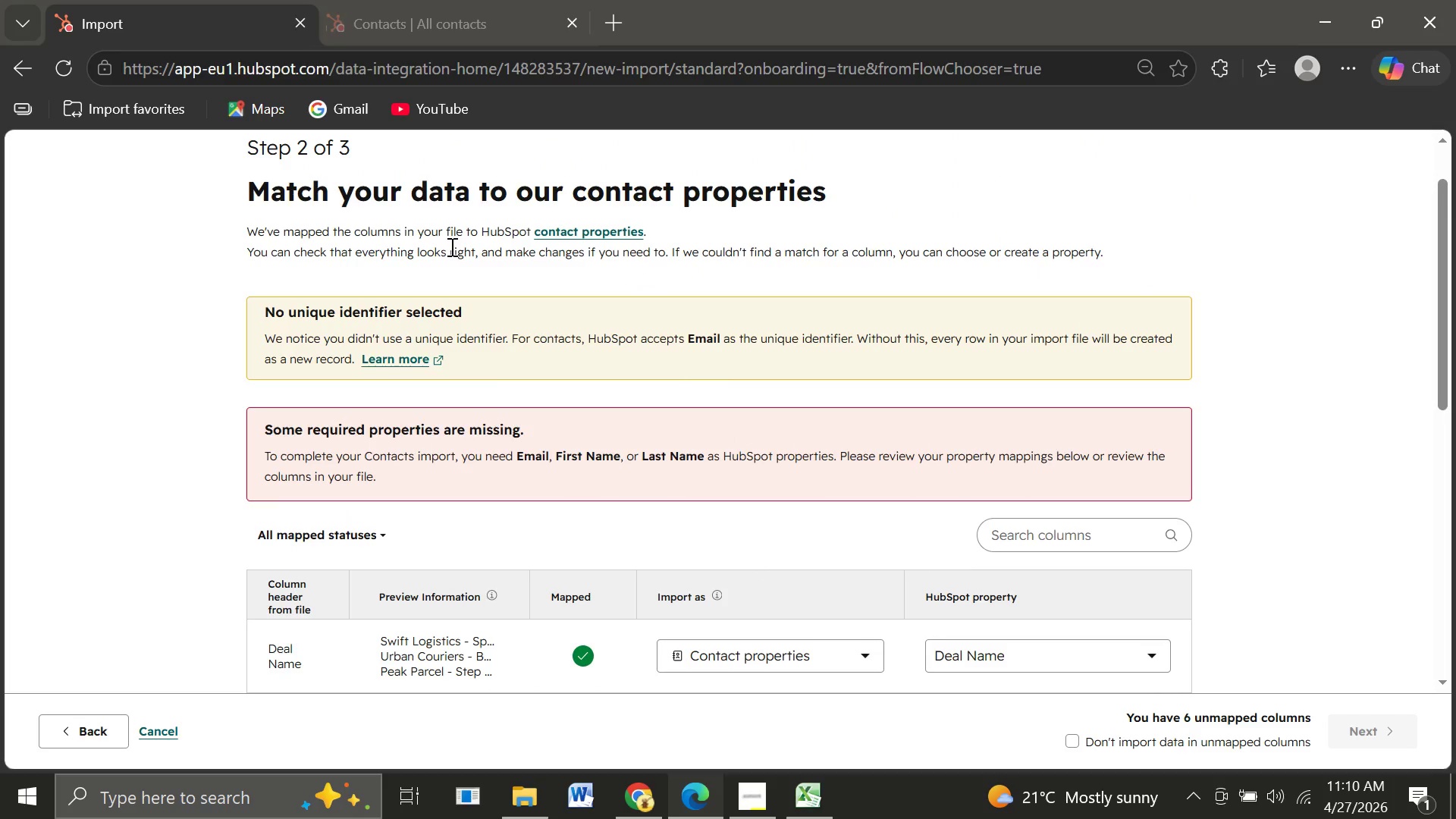 
left_click([560, 234])
 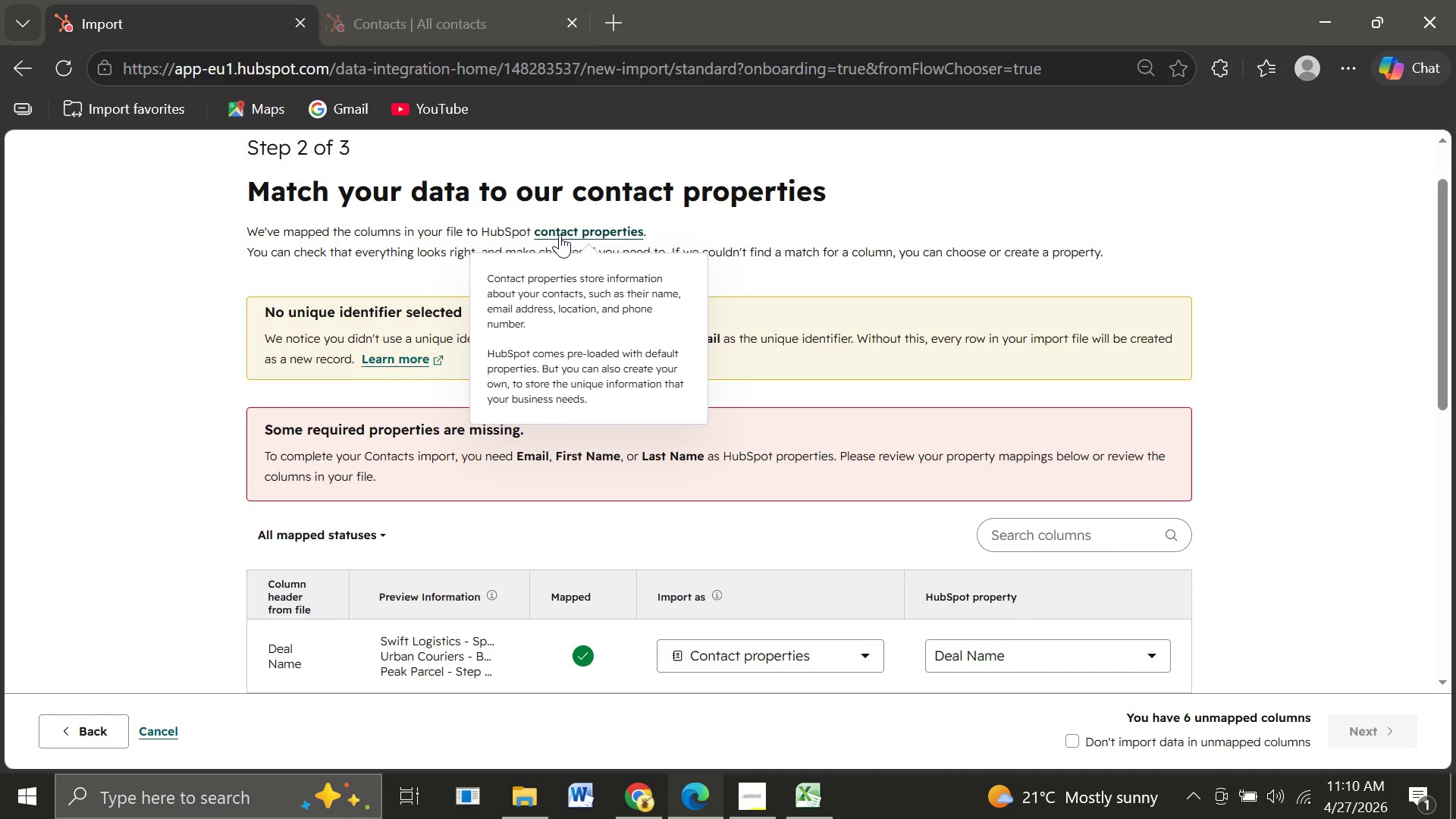 
double_click([560, 234])
 